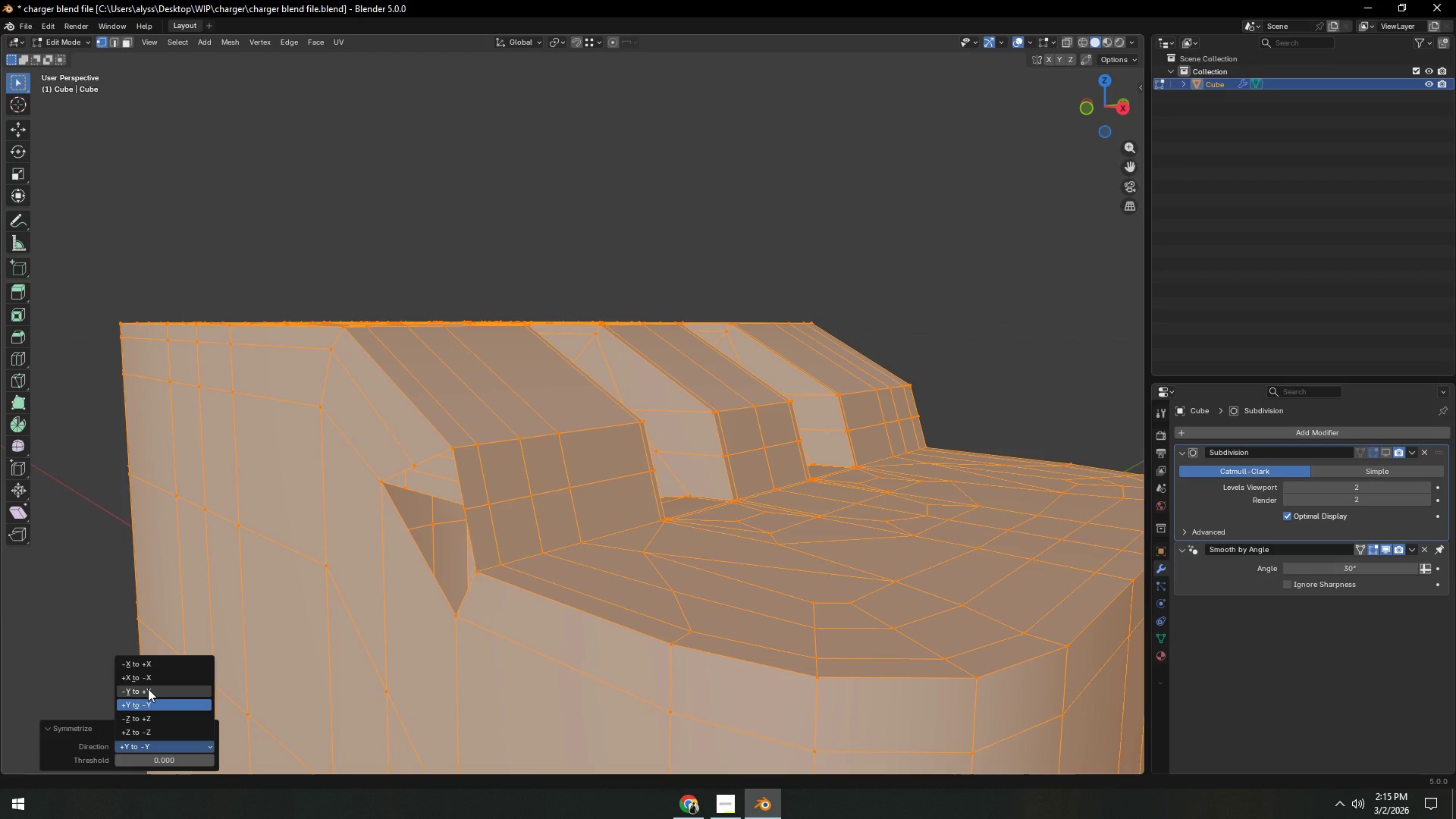 
left_click([148, 689])
 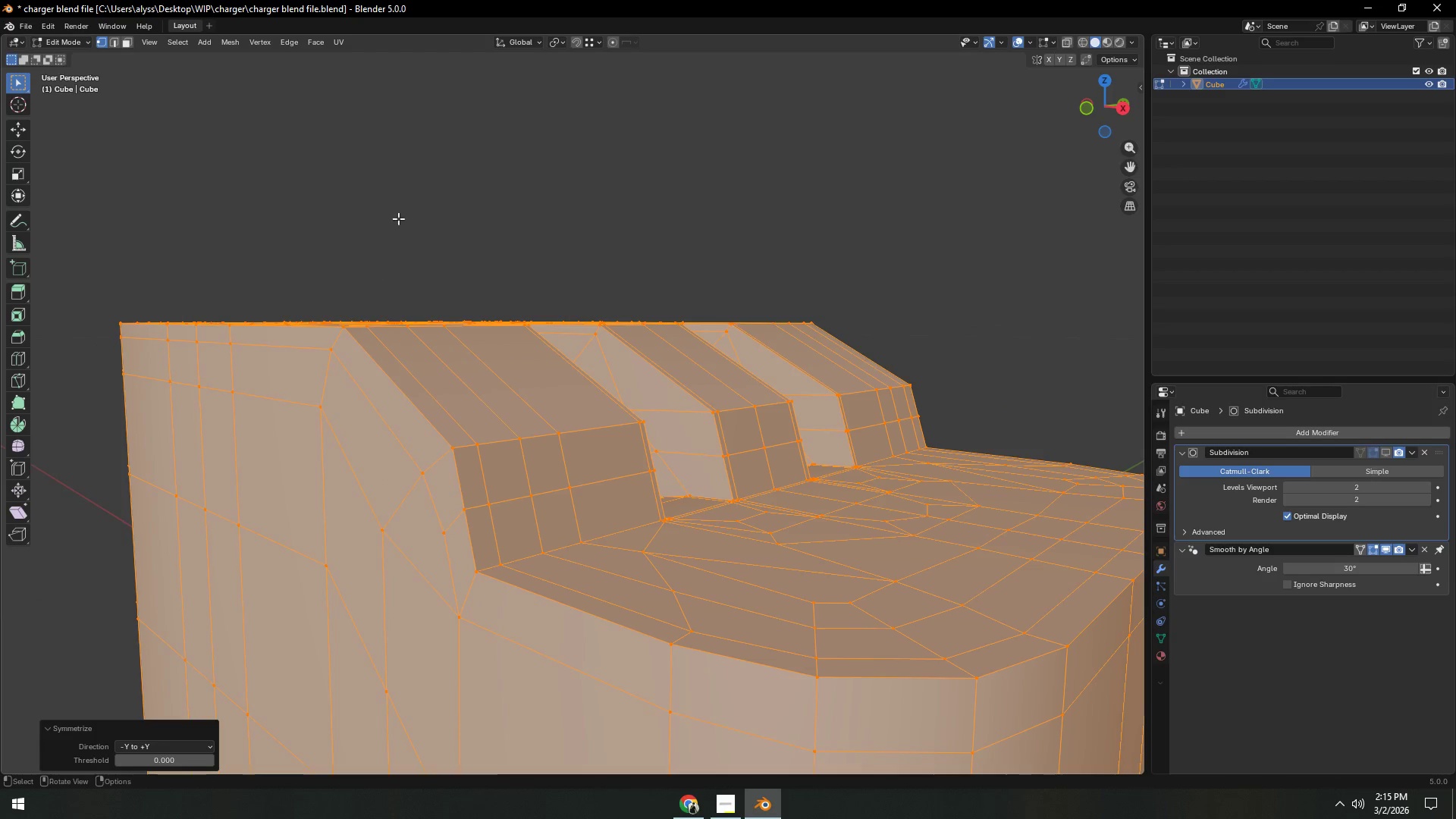 
left_click([401, 210])
 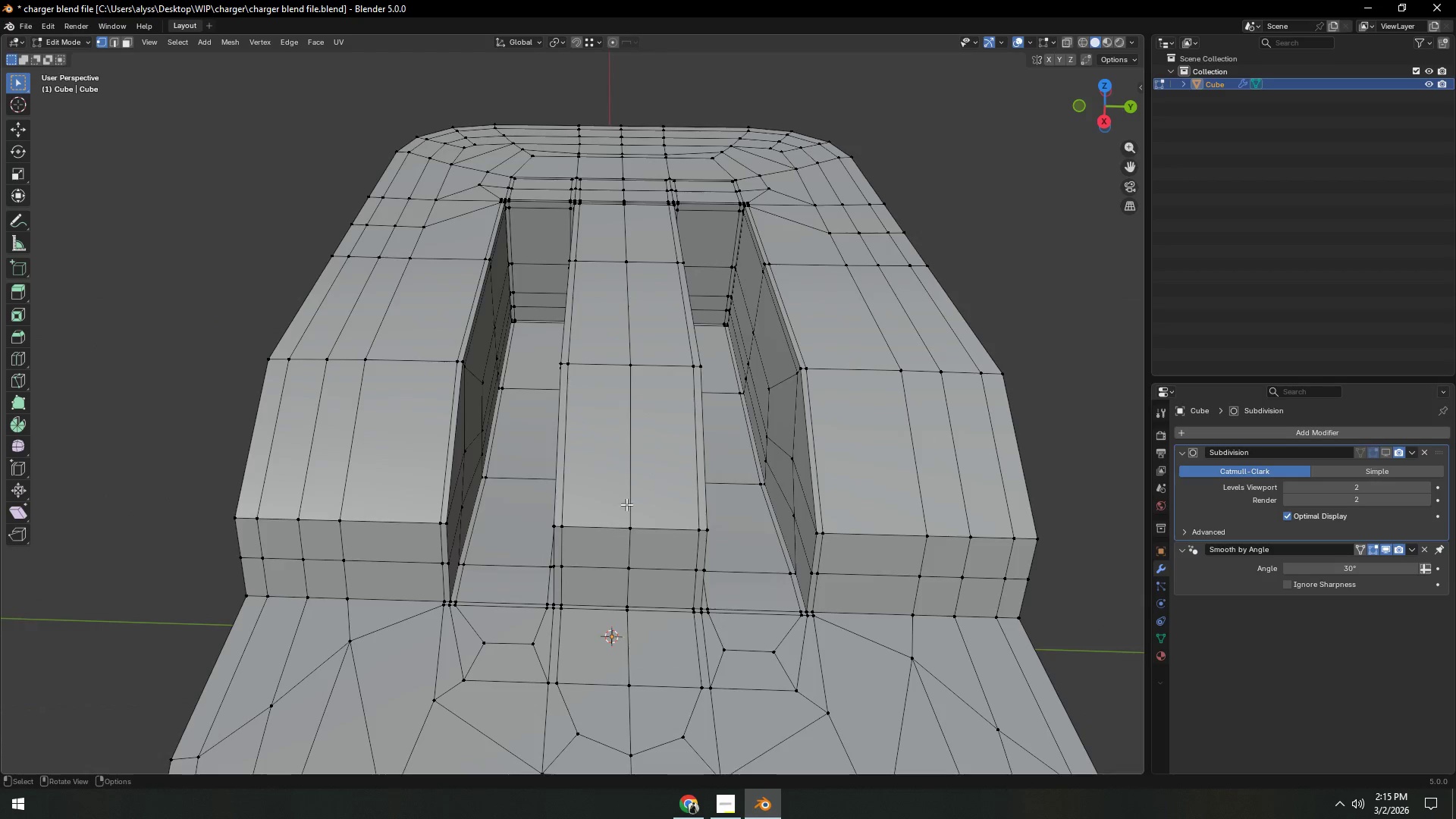 
hold_key(key=ShiftLeft, duration=0.31)
 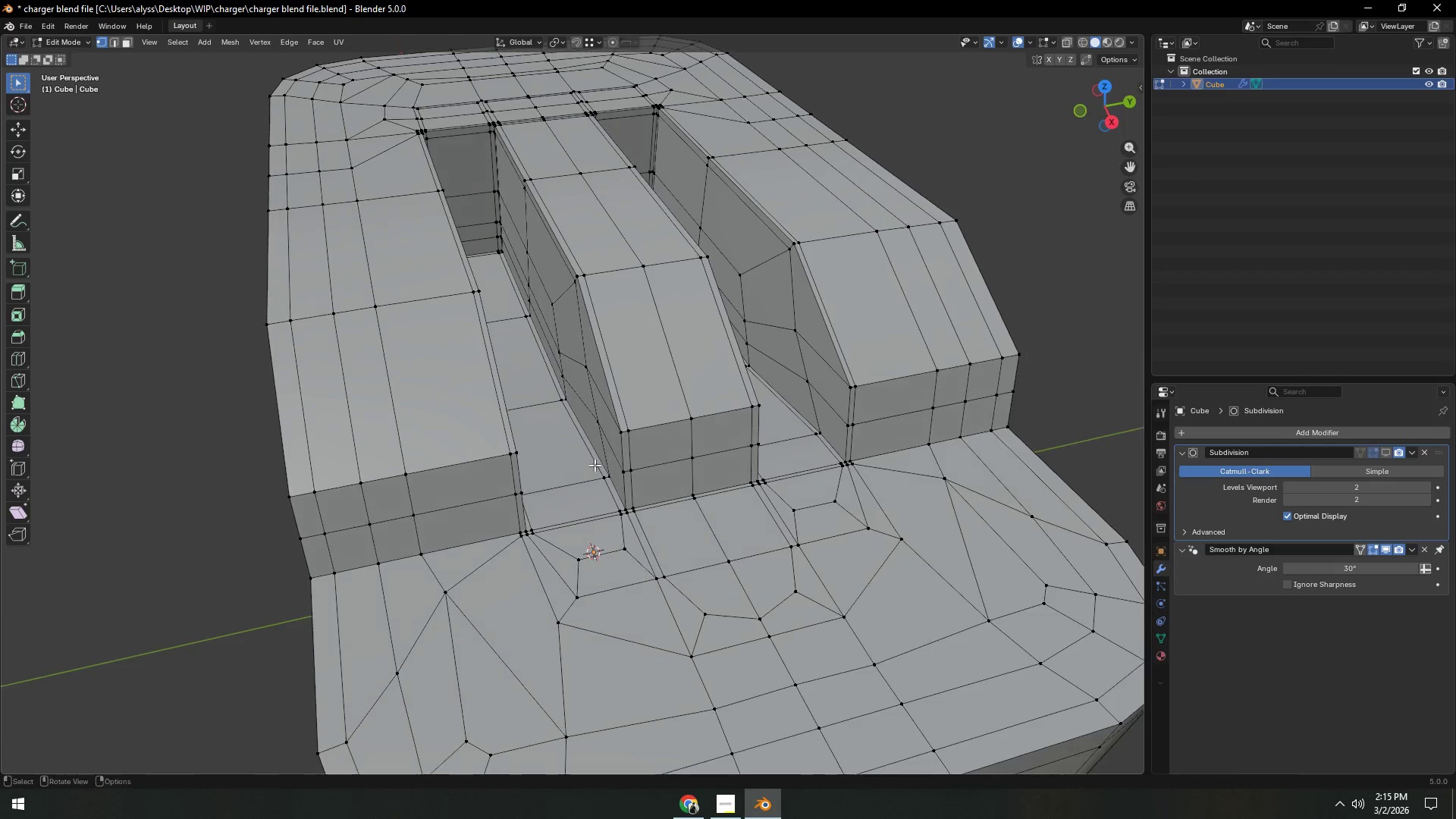 
hold_key(key=ShiftLeft, duration=0.69)
 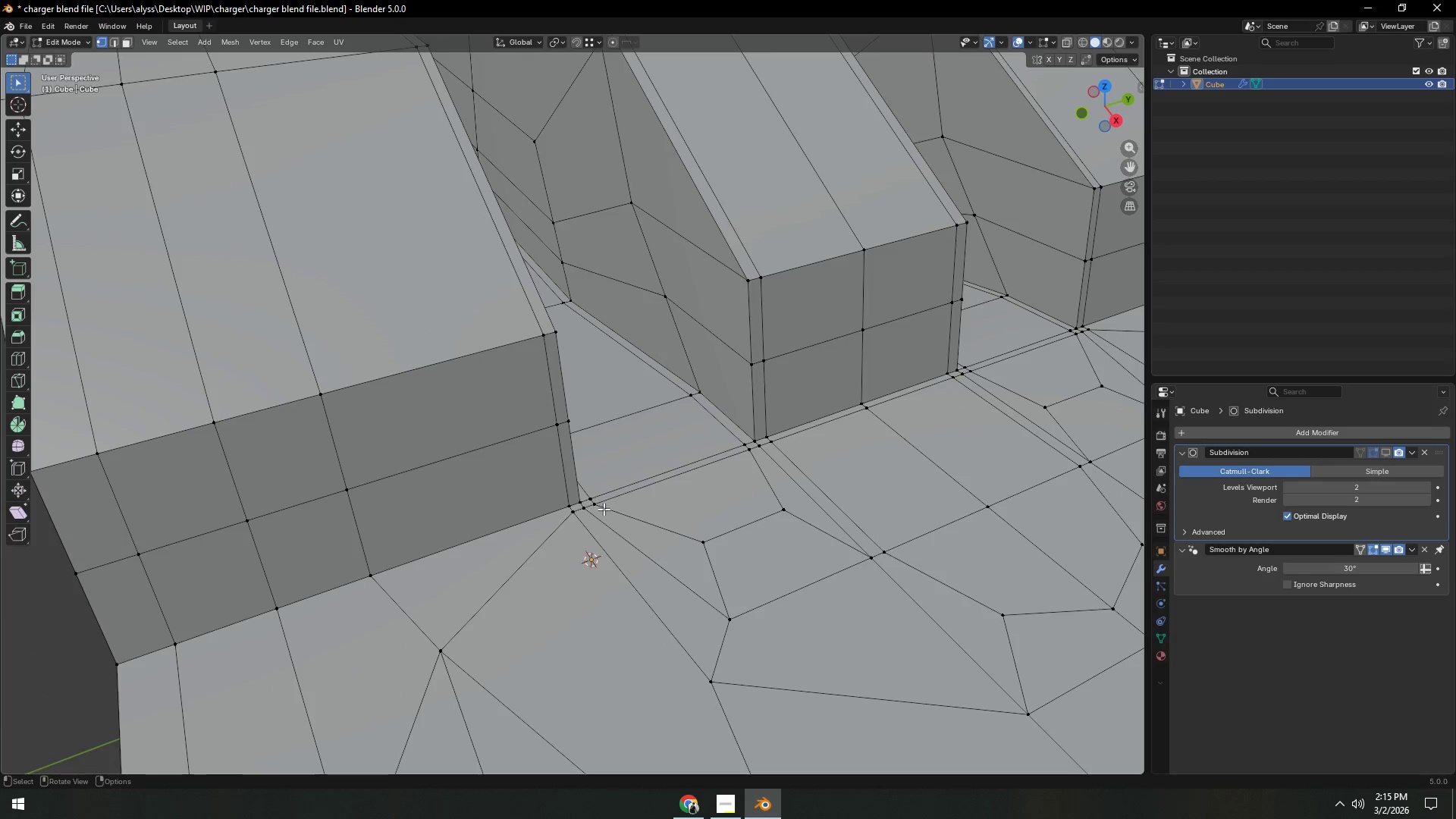 
scroll: coordinate [576, 541], scroll_direction: up, amount: 3.0
 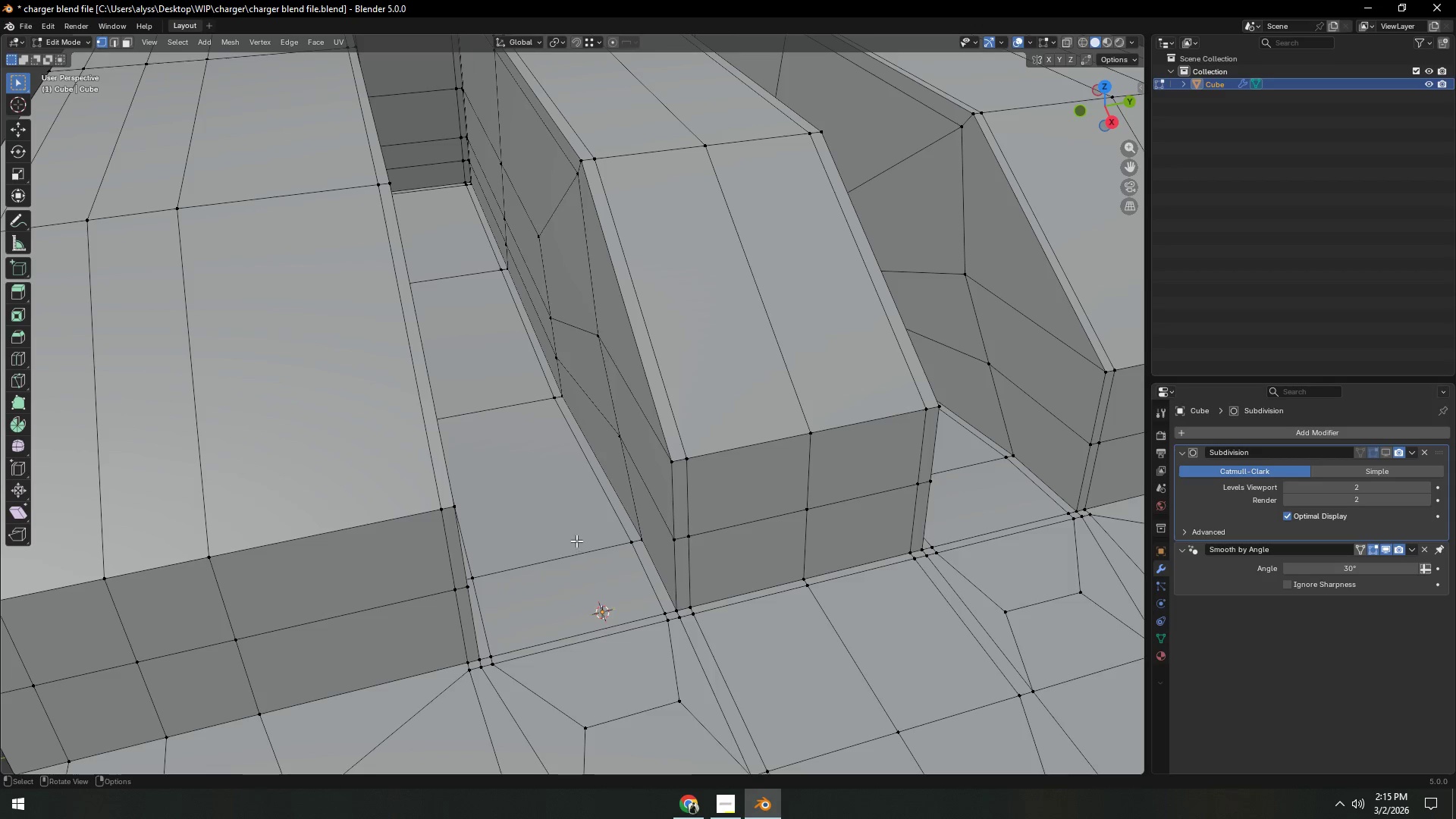 
wait(7.05)
 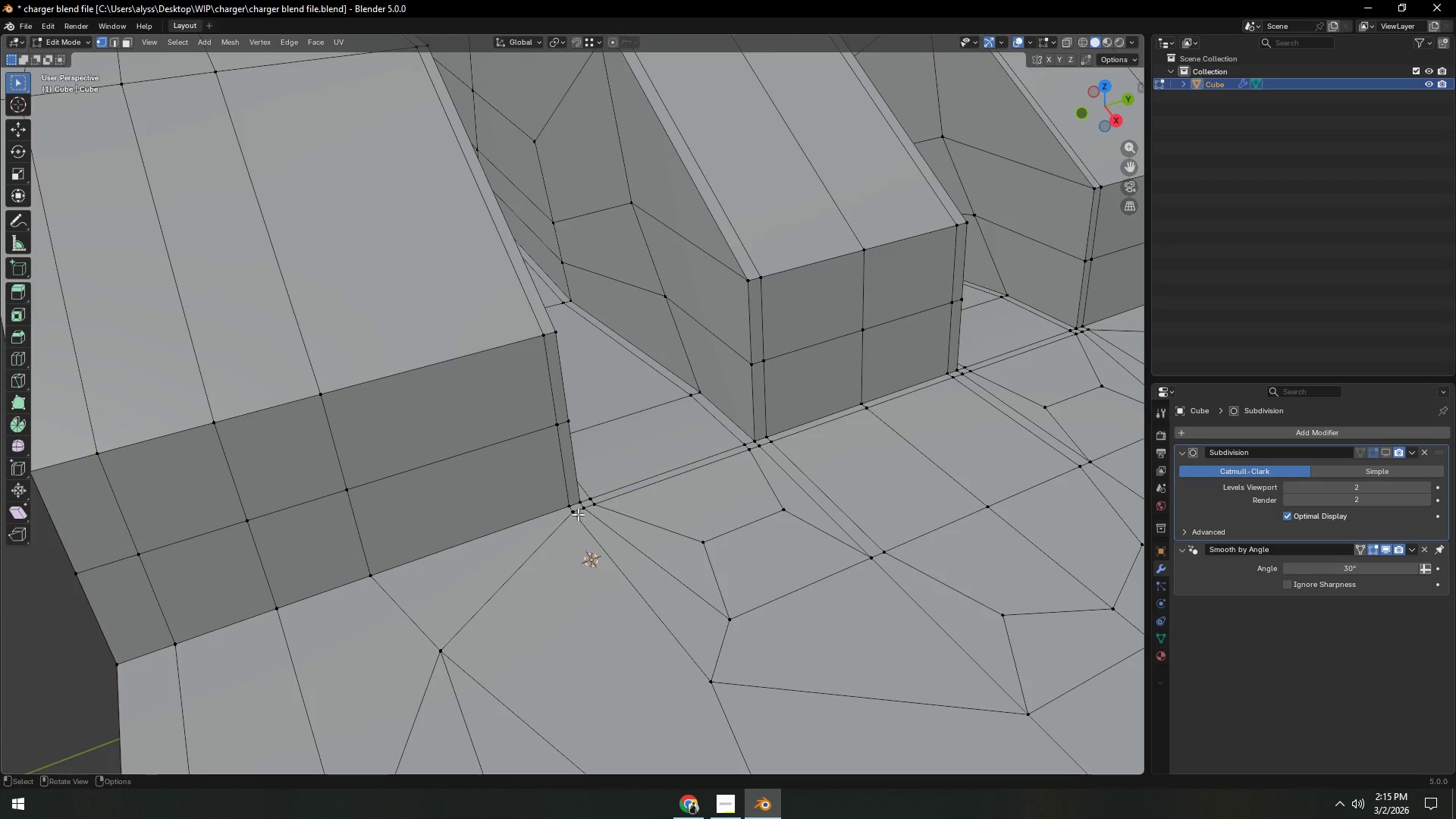 
scroll: coordinate [497, 523], scroll_direction: down, amount: 2.0
 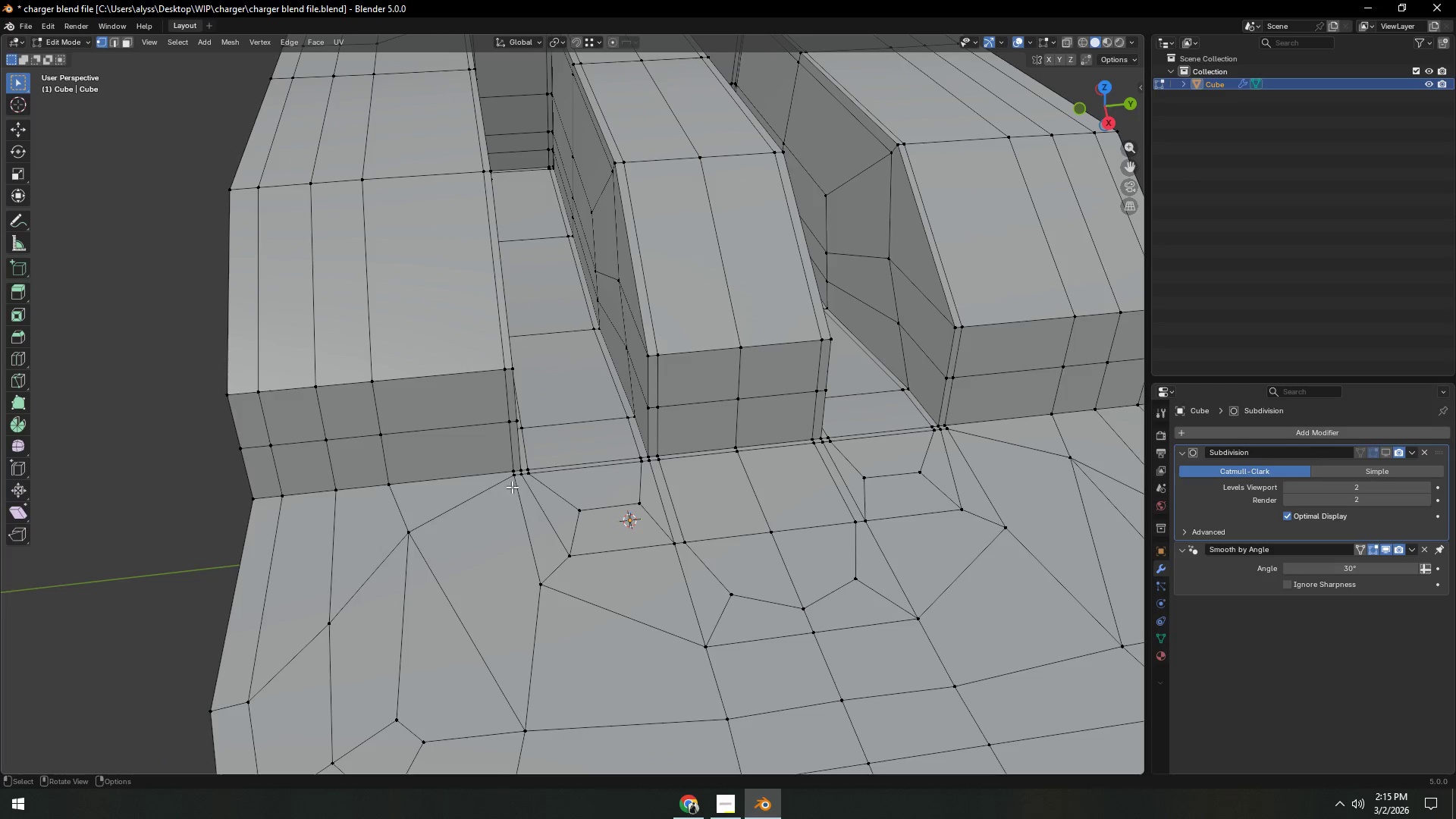 
left_click([513, 478])
 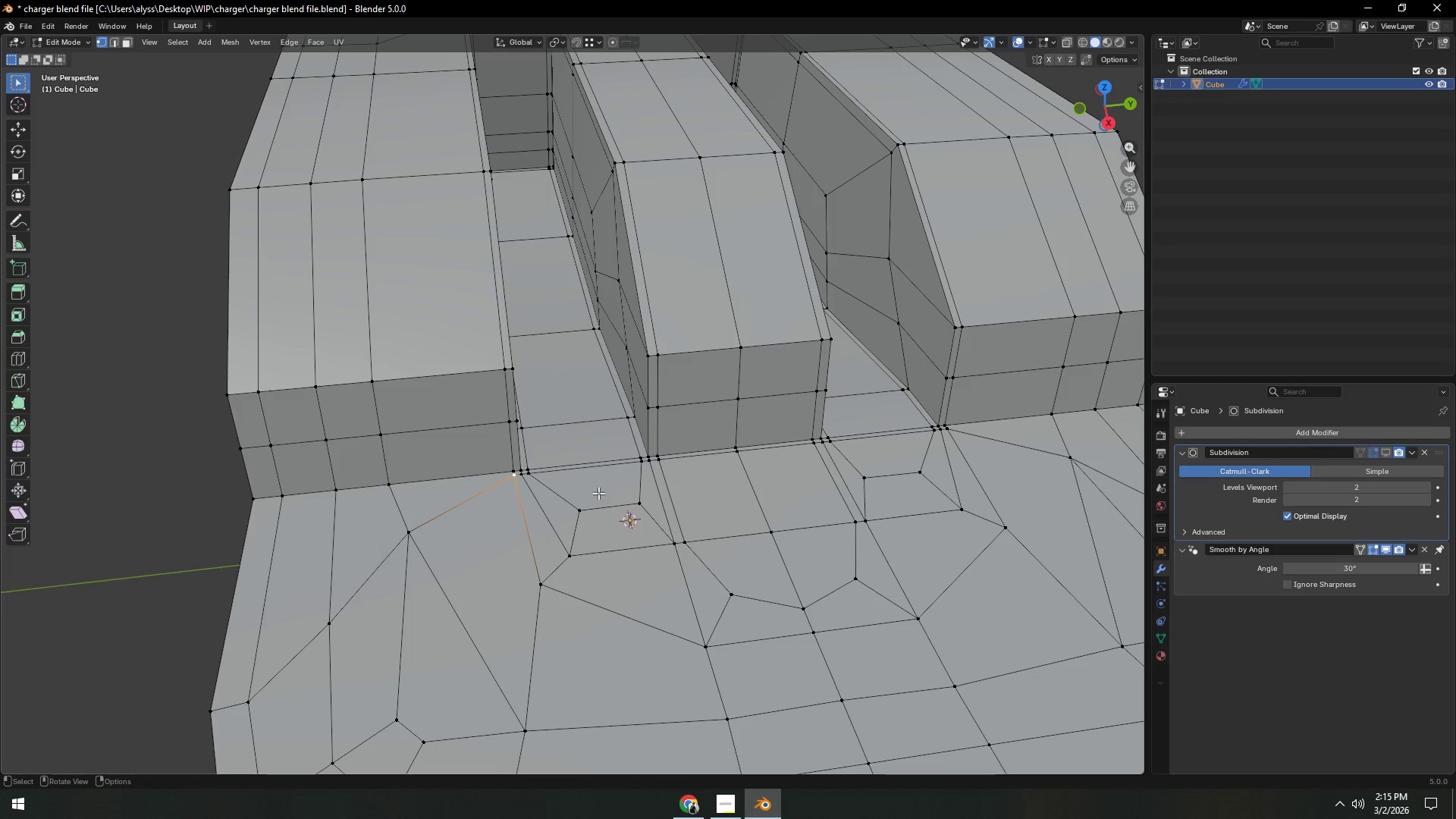 
hold_key(key=ShiftLeft, duration=0.62)
 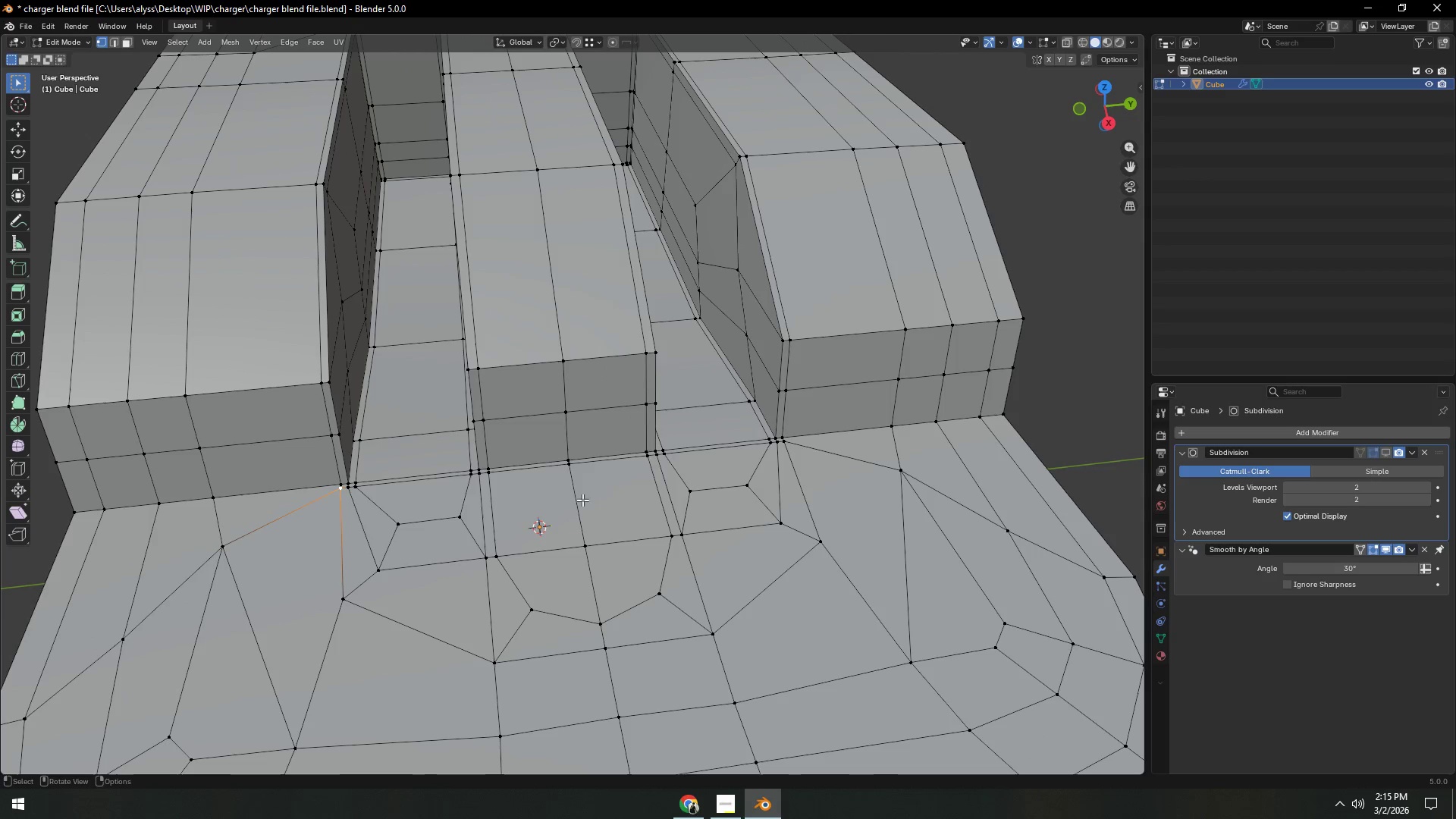 
hold_key(key=ControlLeft, duration=0.66)
 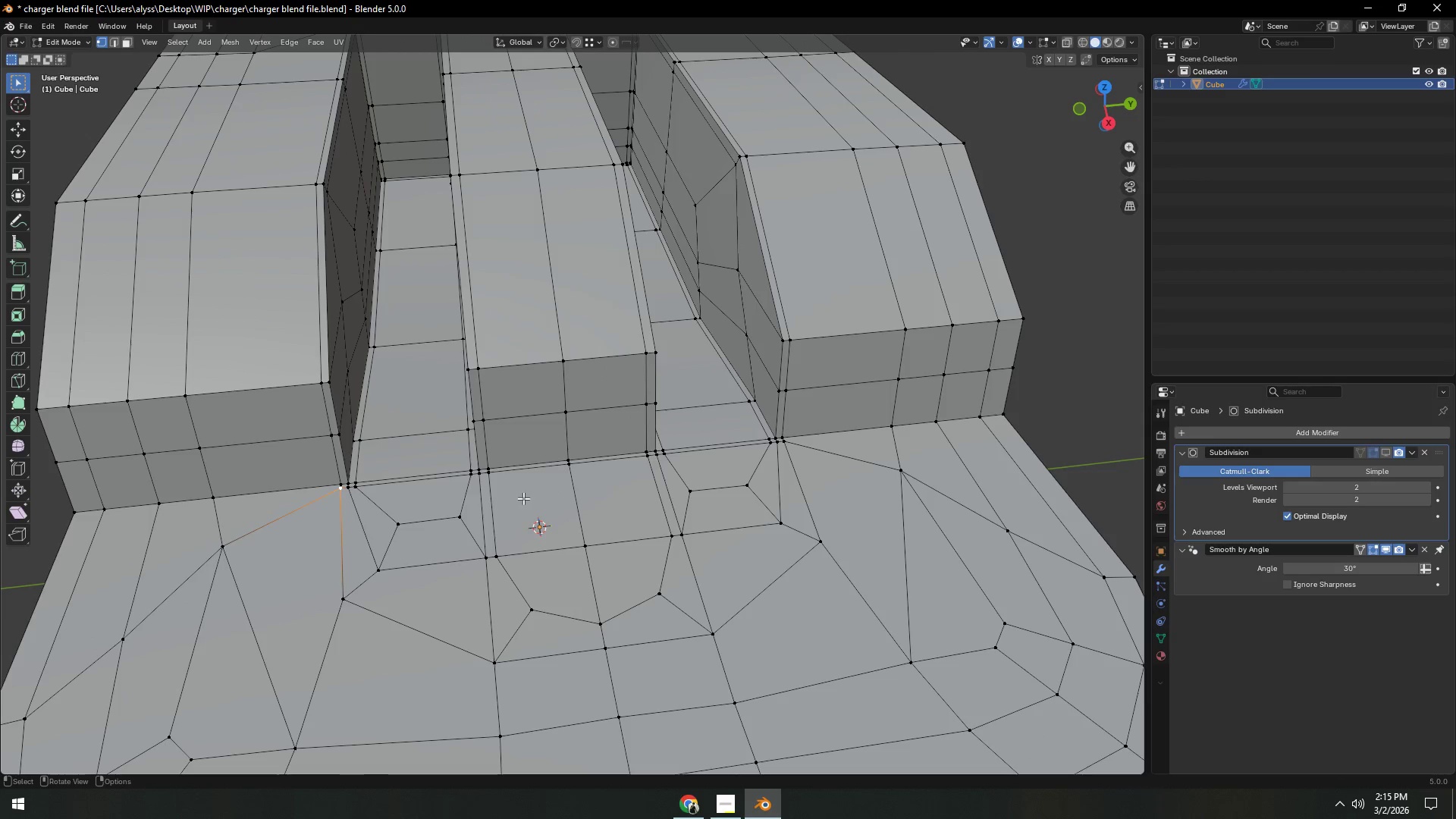 
key(2)
 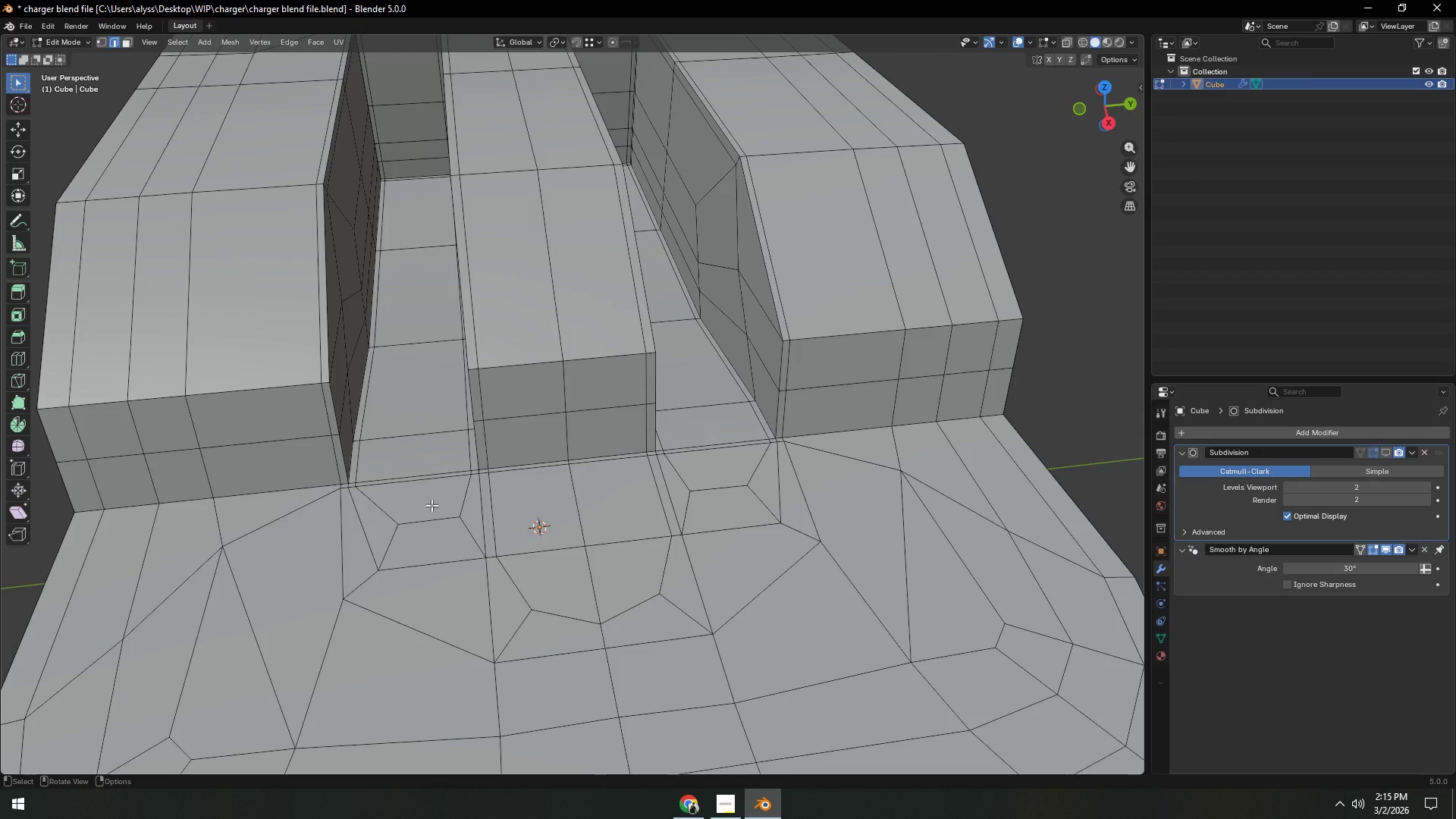 
hold_key(key=ShiftLeft, duration=0.48)
 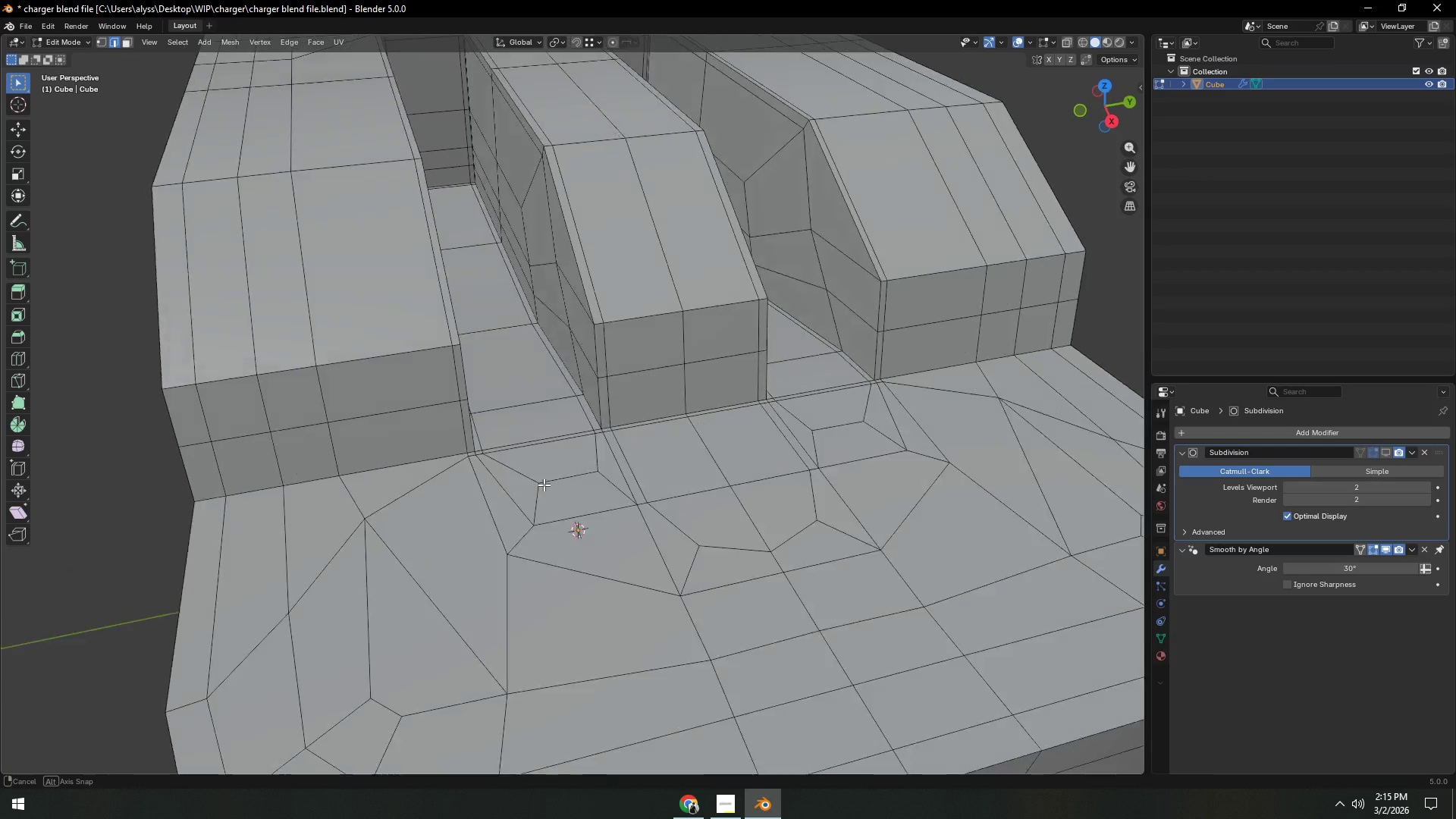 
scroll: coordinate [507, 495], scroll_direction: up, amount: 1.0
 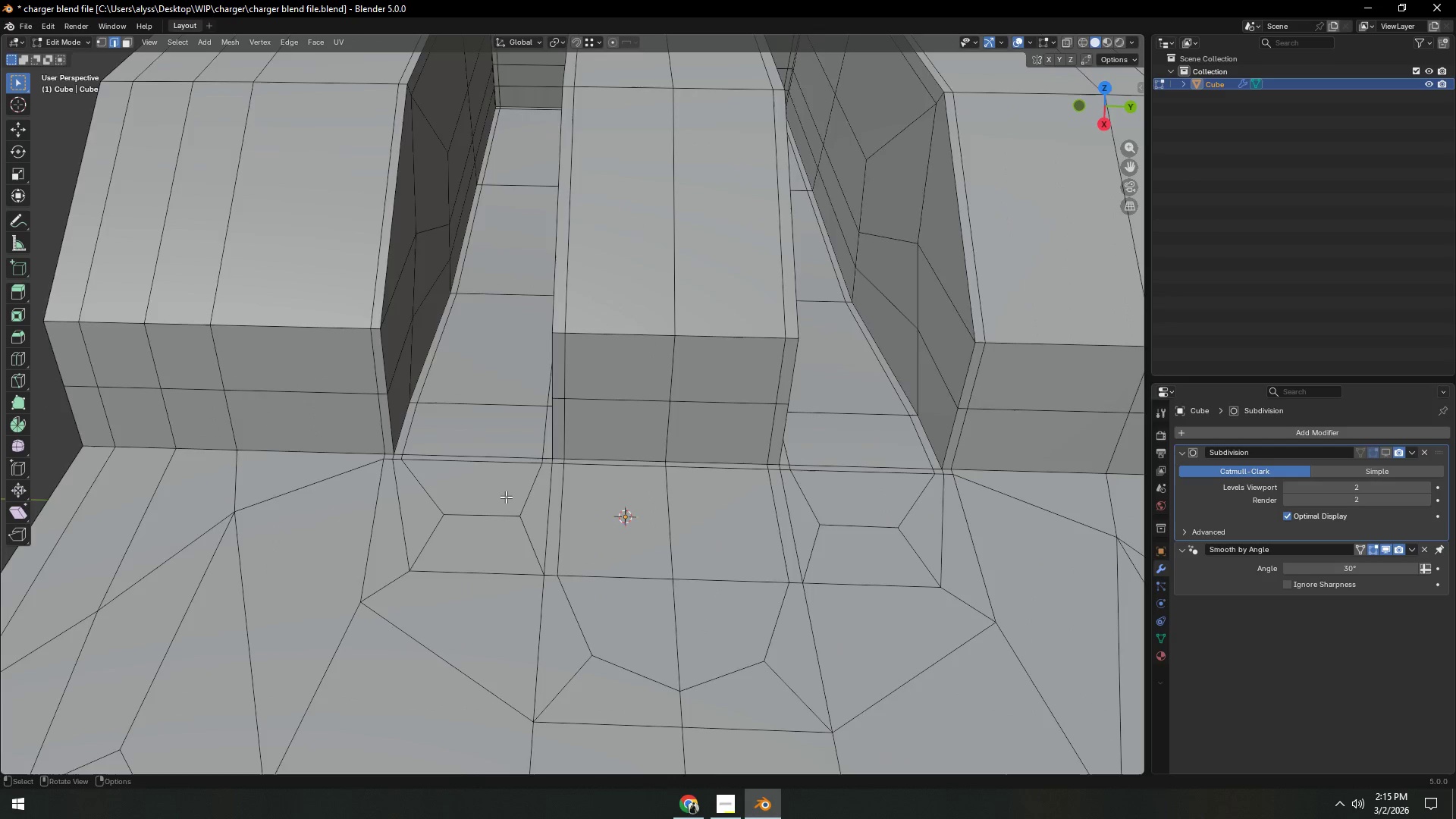 
scroll: coordinate [505, 497], scroll_direction: down, amount: 2.0
 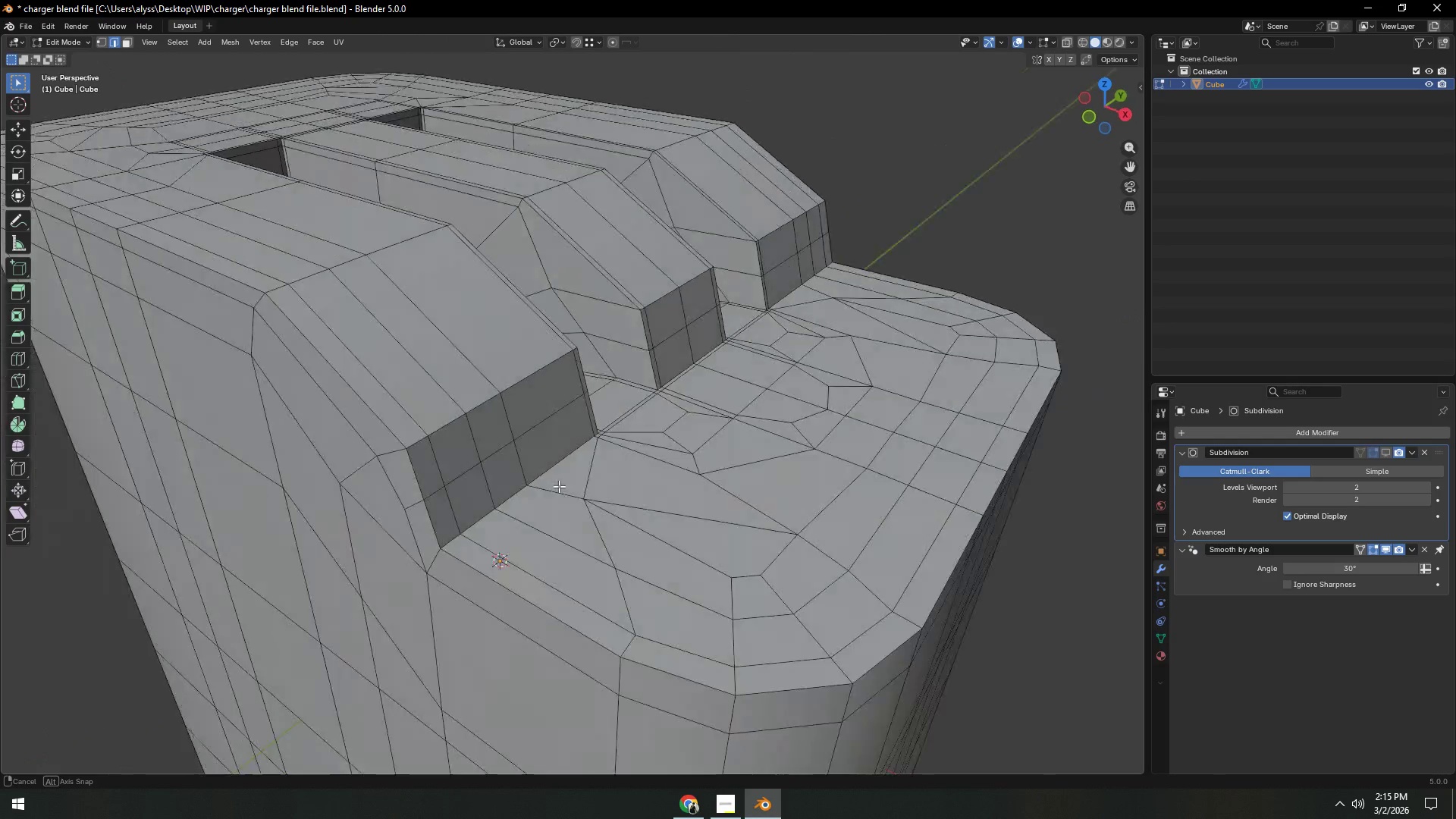 
scroll: coordinate [485, 507], scroll_direction: up, amount: 3.0
 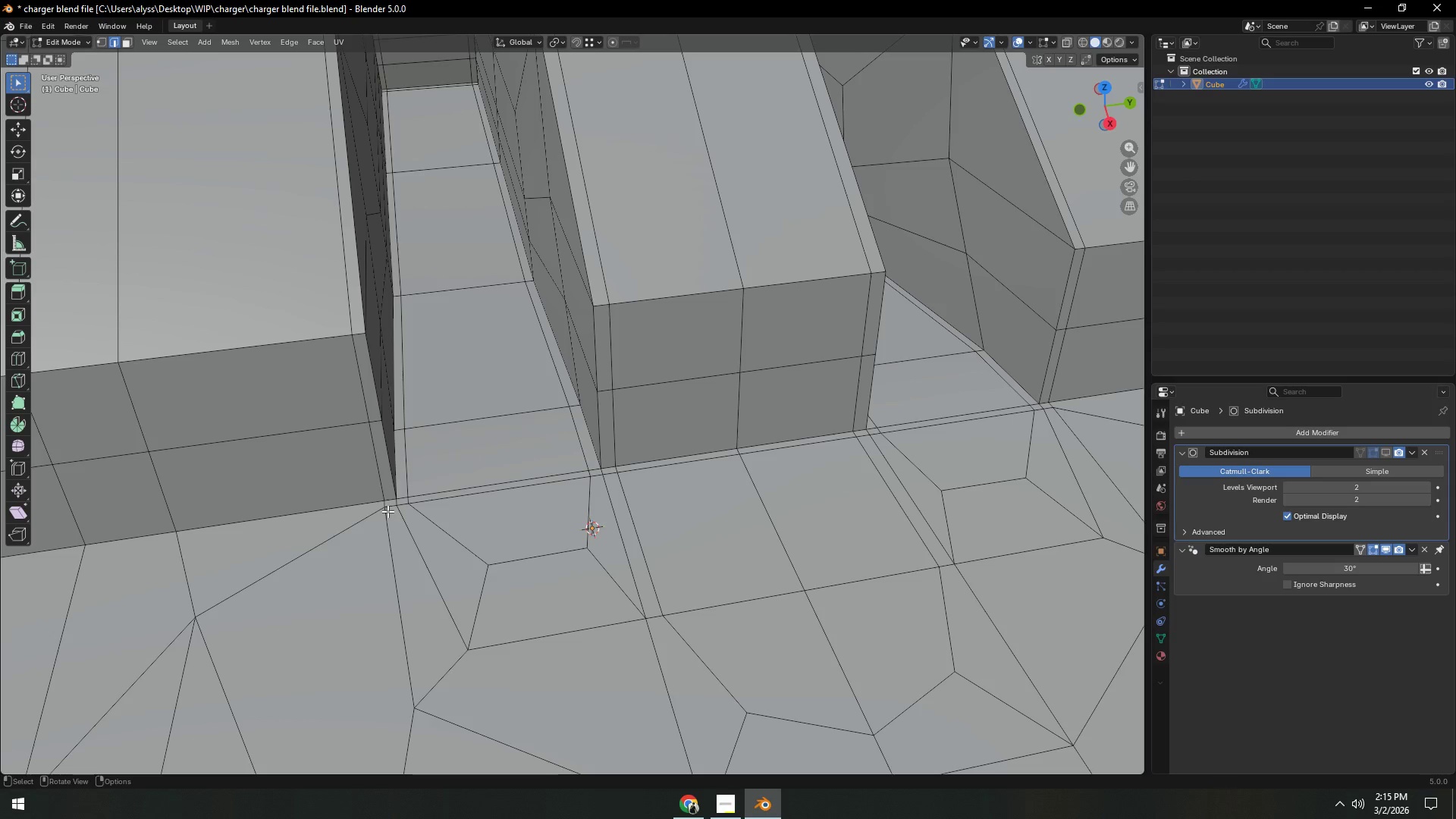 
left_click([388, 509])
 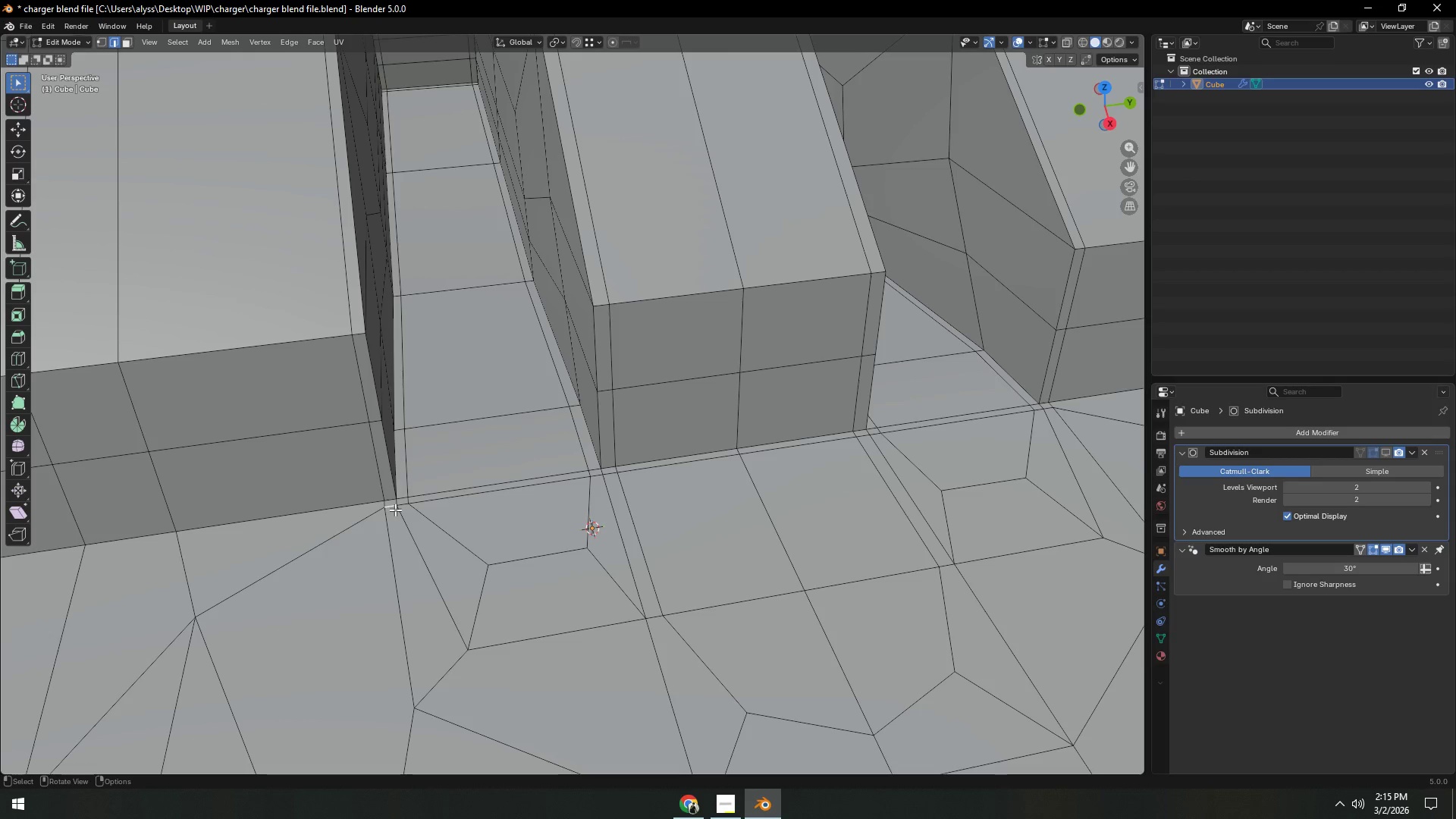 
key(Control+X)
 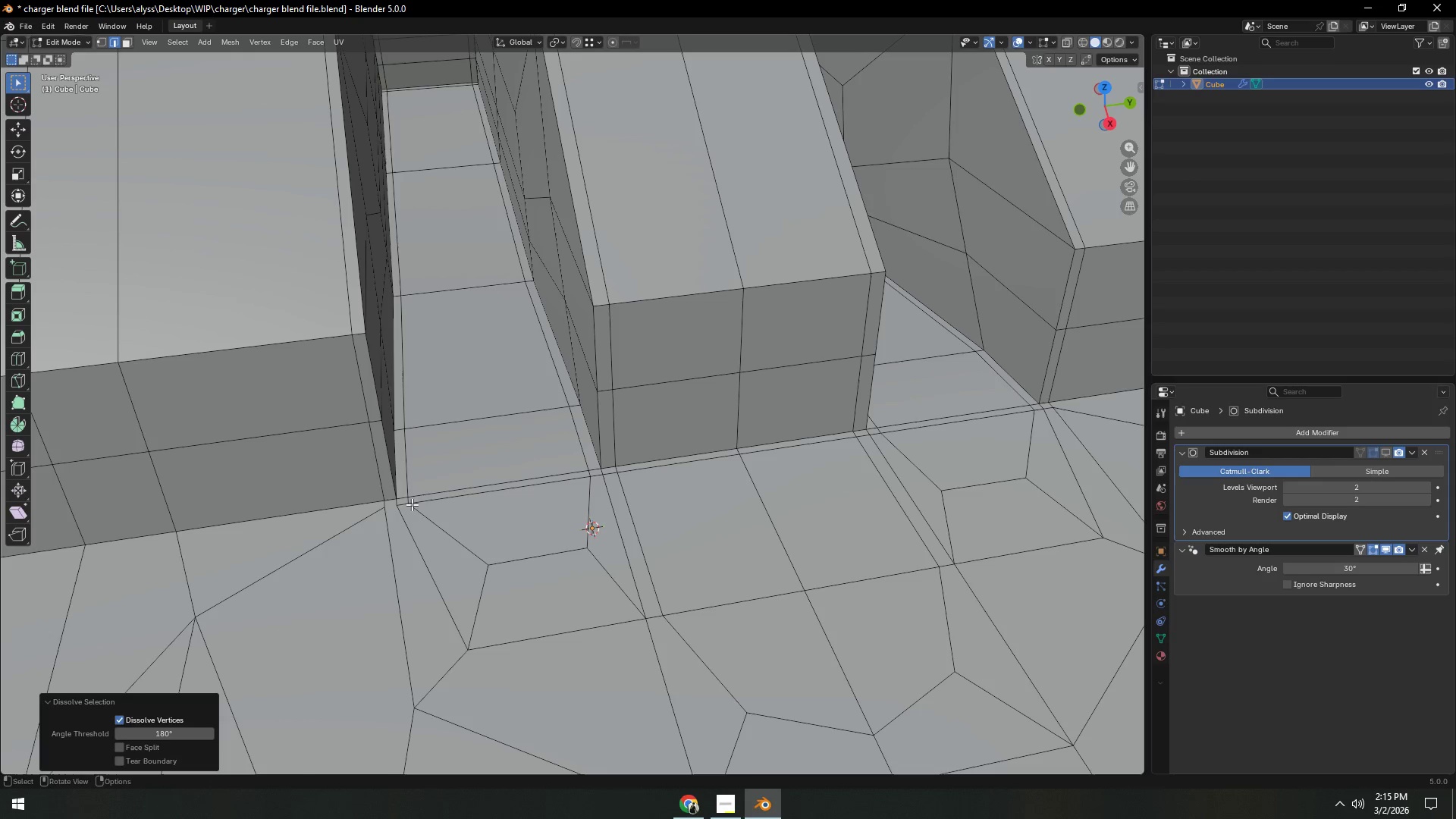 
left_click([406, 505])
 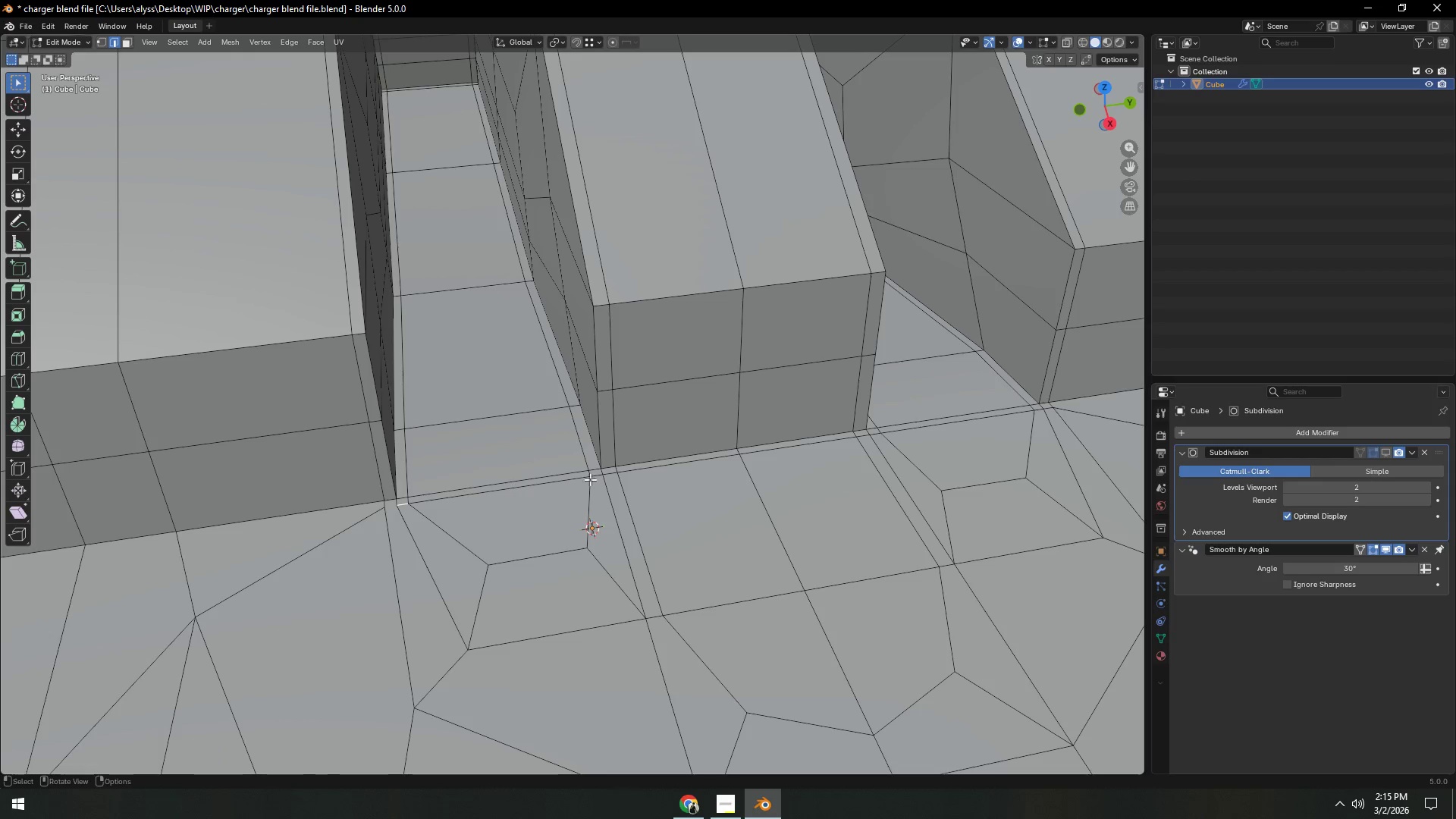 
hold_key(key=ControlLeft, duration=0.41)
left_click([675, 468])
 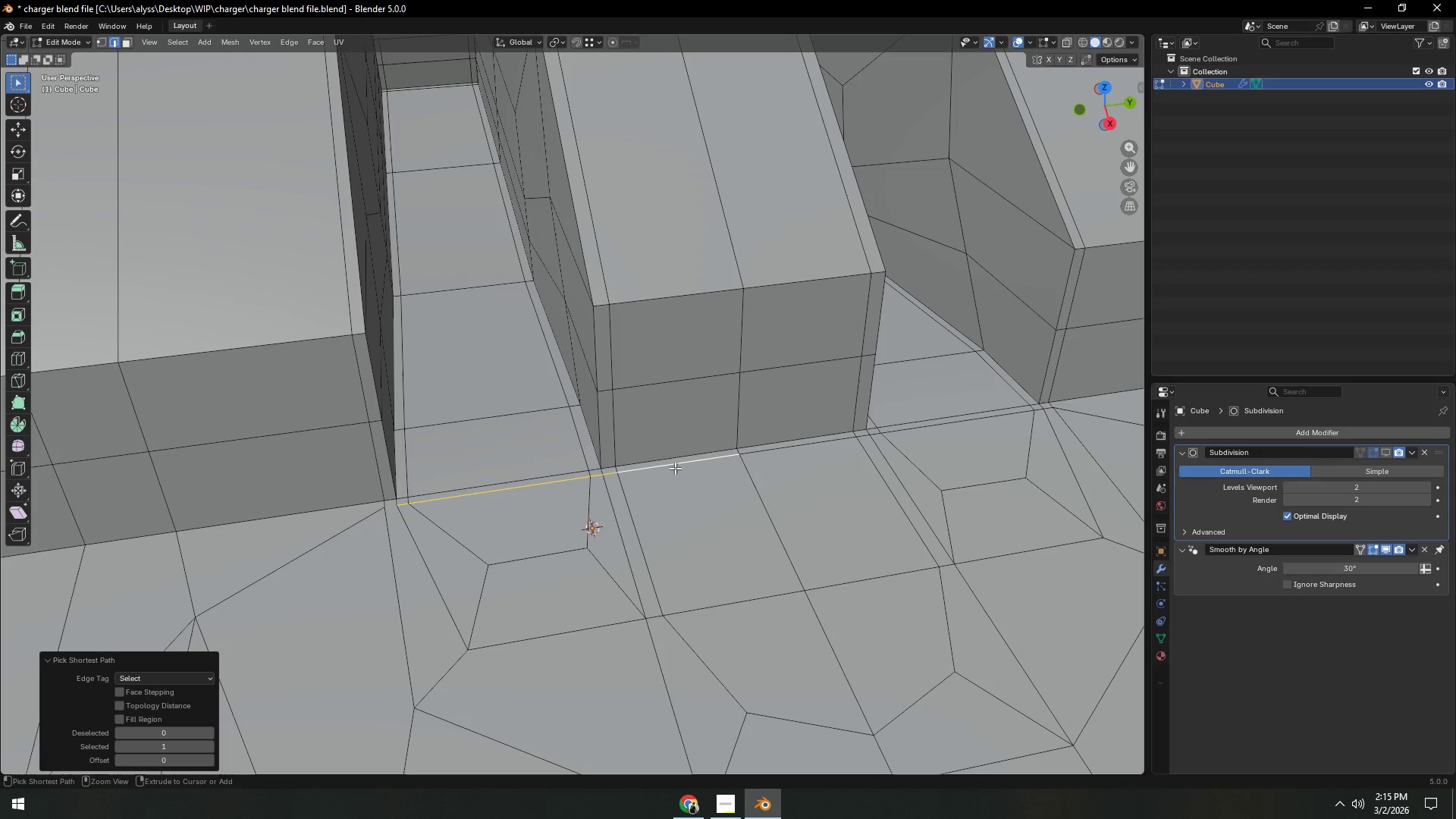 
key(Control+ControlLeft)
 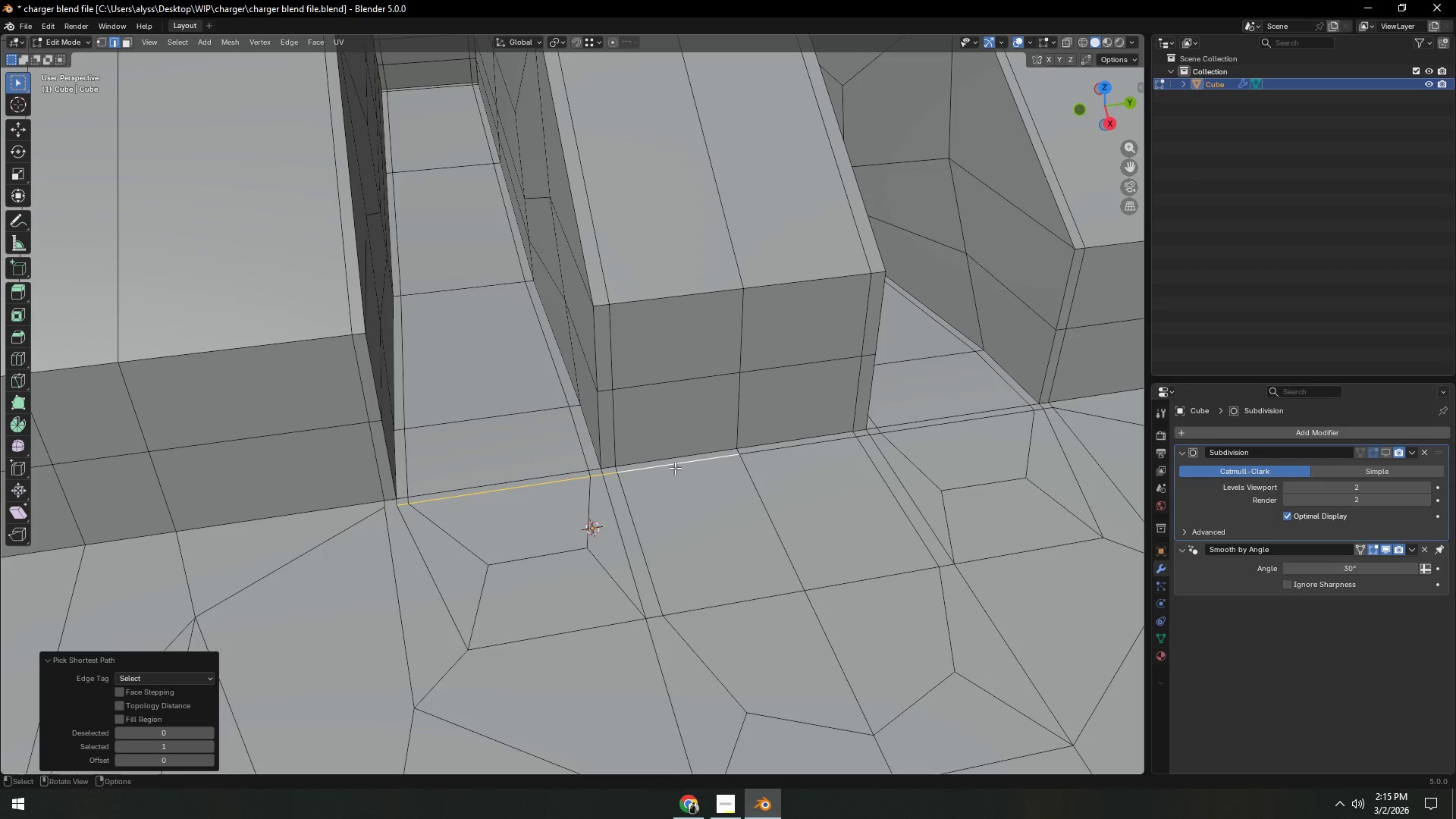 
key(Control+X)
 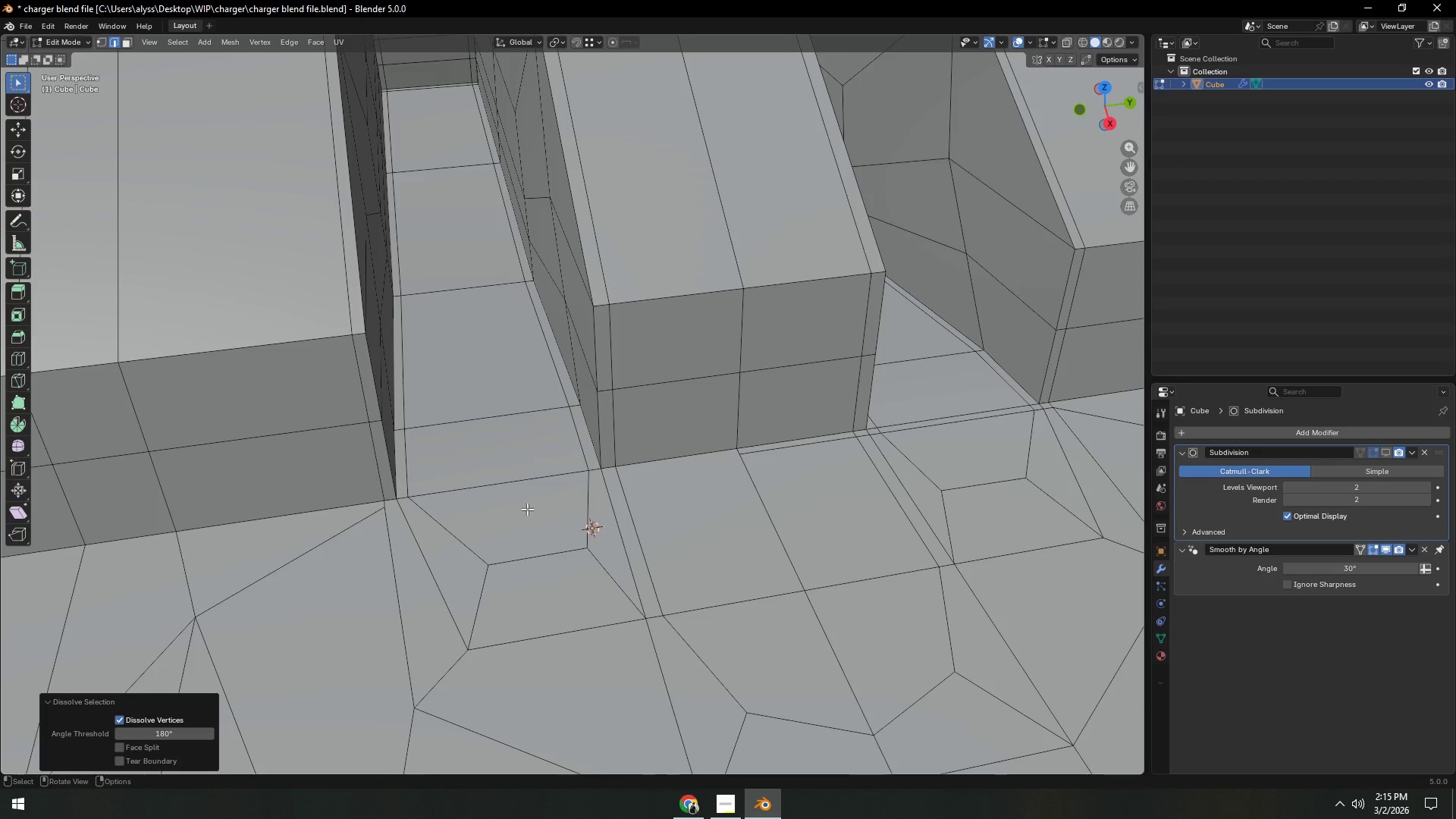 
scroll: coordinate [525, 509], scroll_direction: down, amount: 1.0
 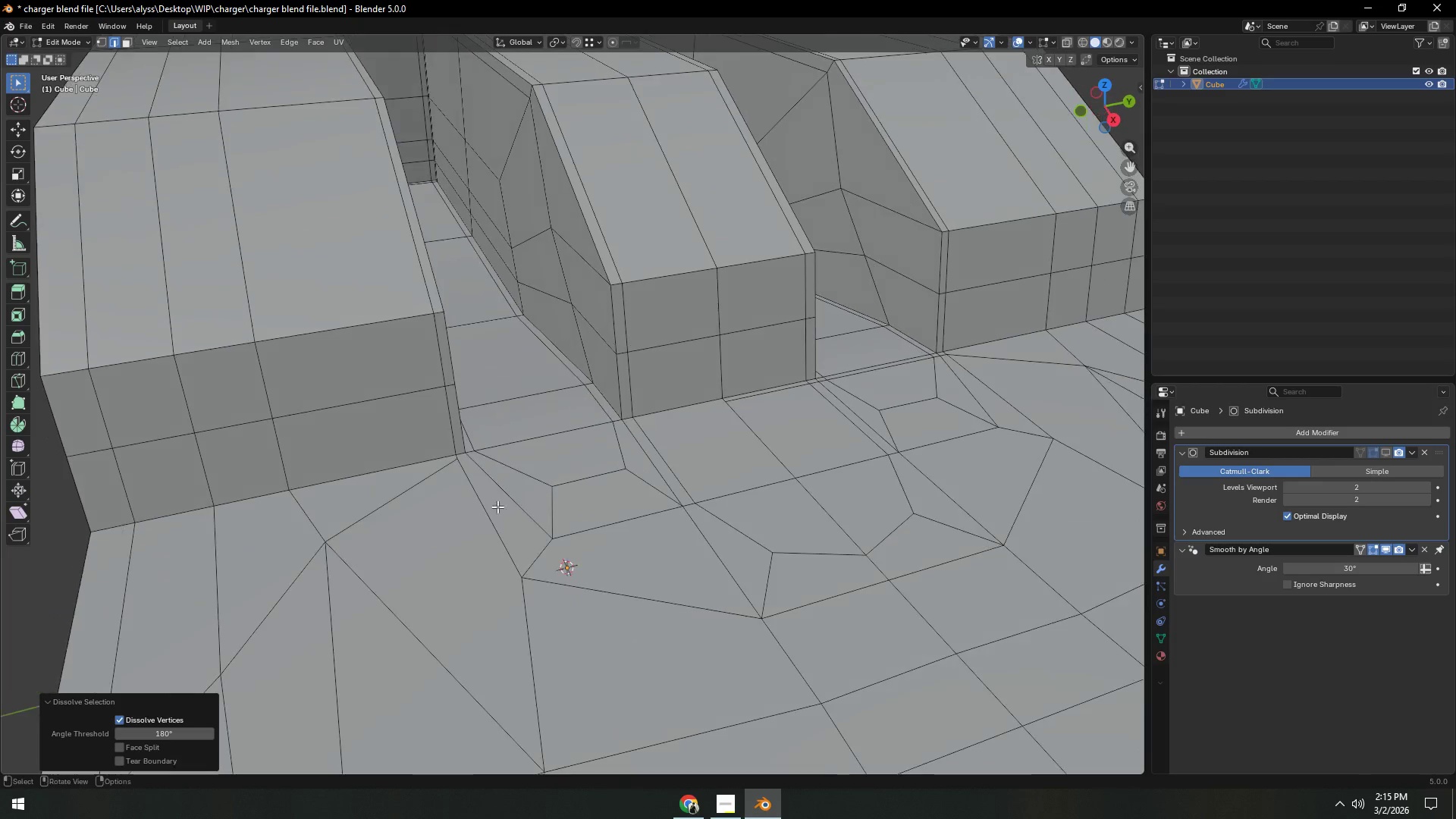 
left_click([404, 511])
 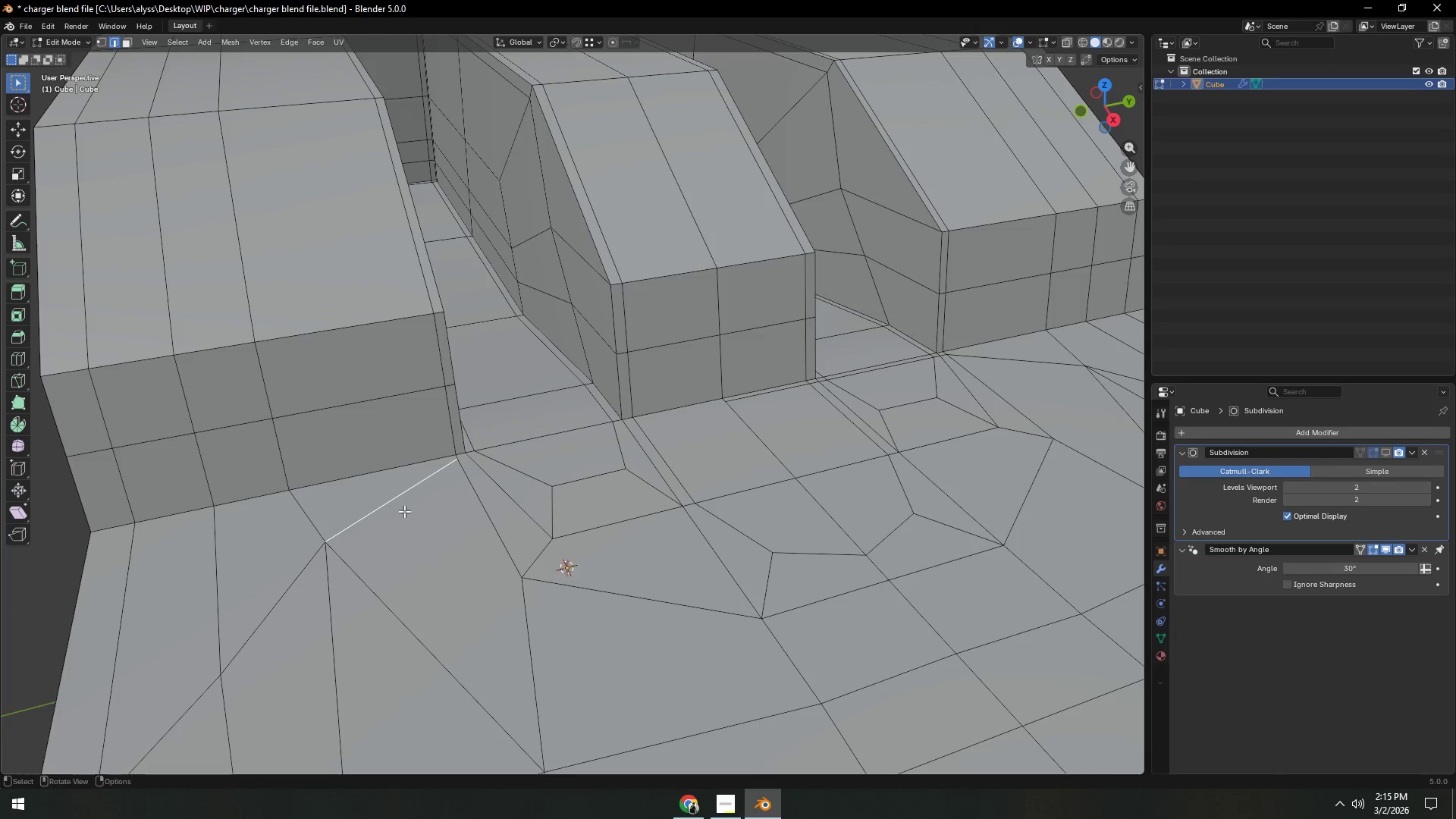 
key(Control+Z)
 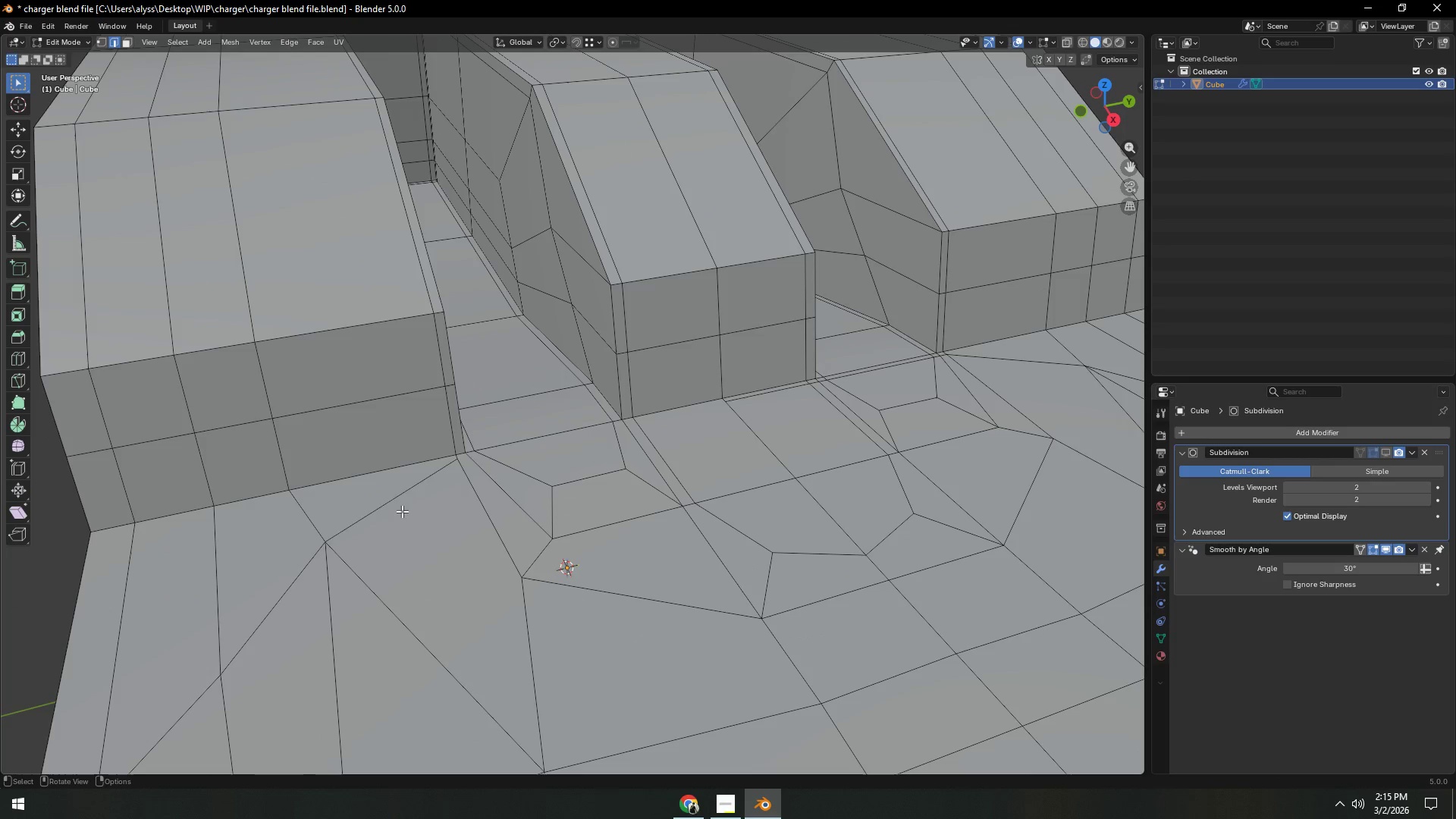 
left_click([399, 511])
 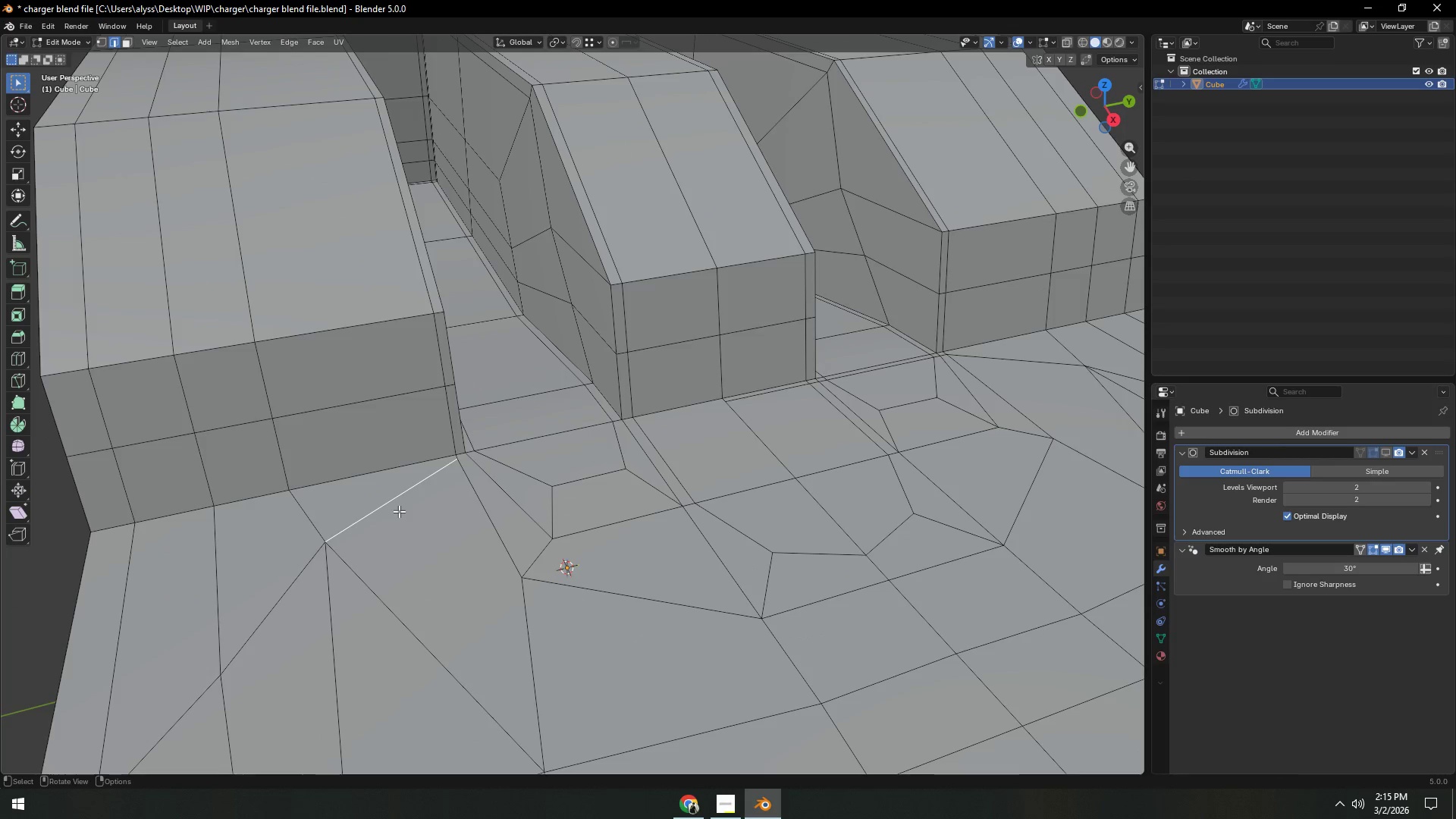 
key(Control+ControlLeft)
 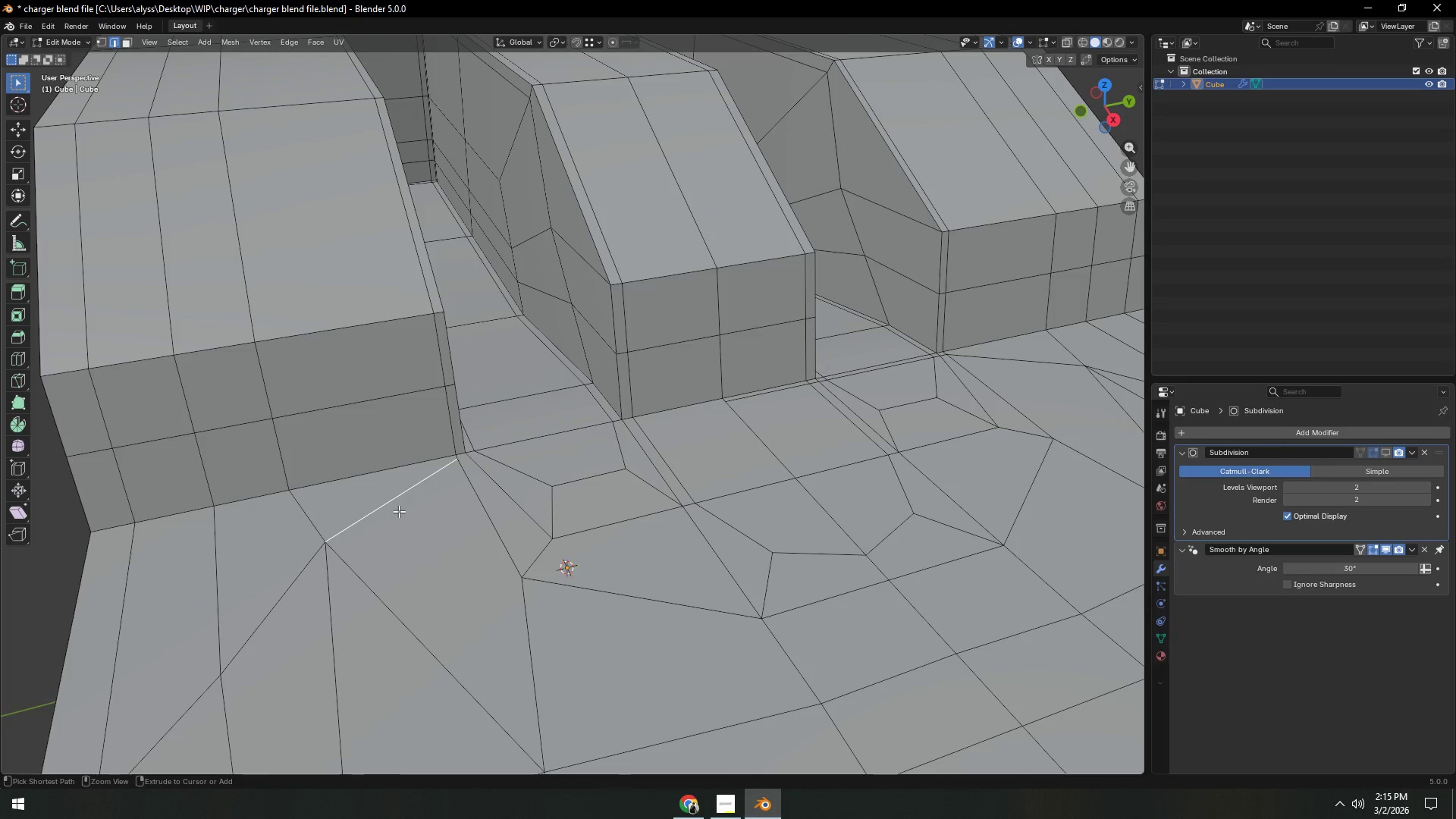 
key(Control+X)
 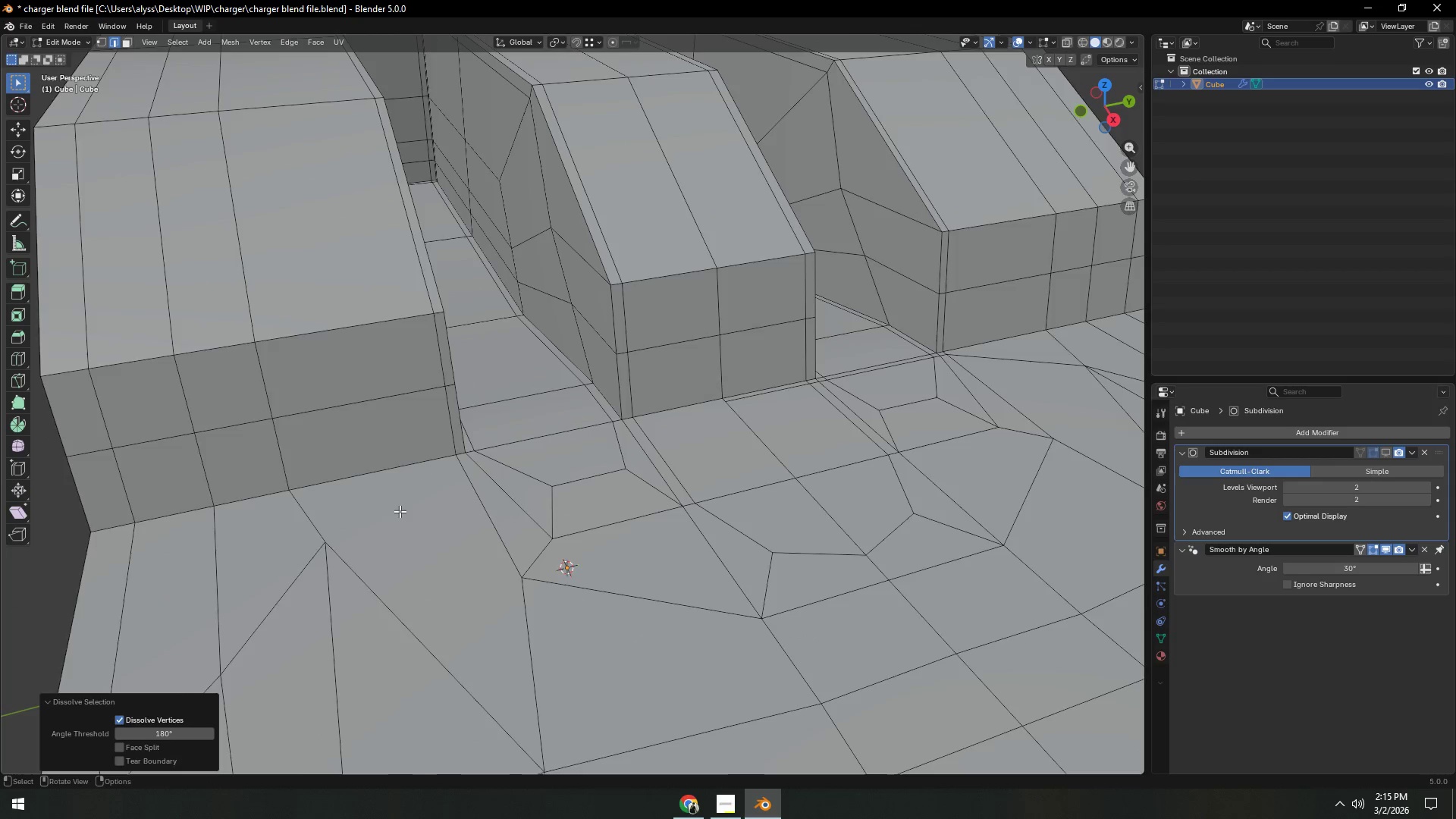 
scroll: coordinate [400, 511], scroll_direction: down, amount: 1.0
 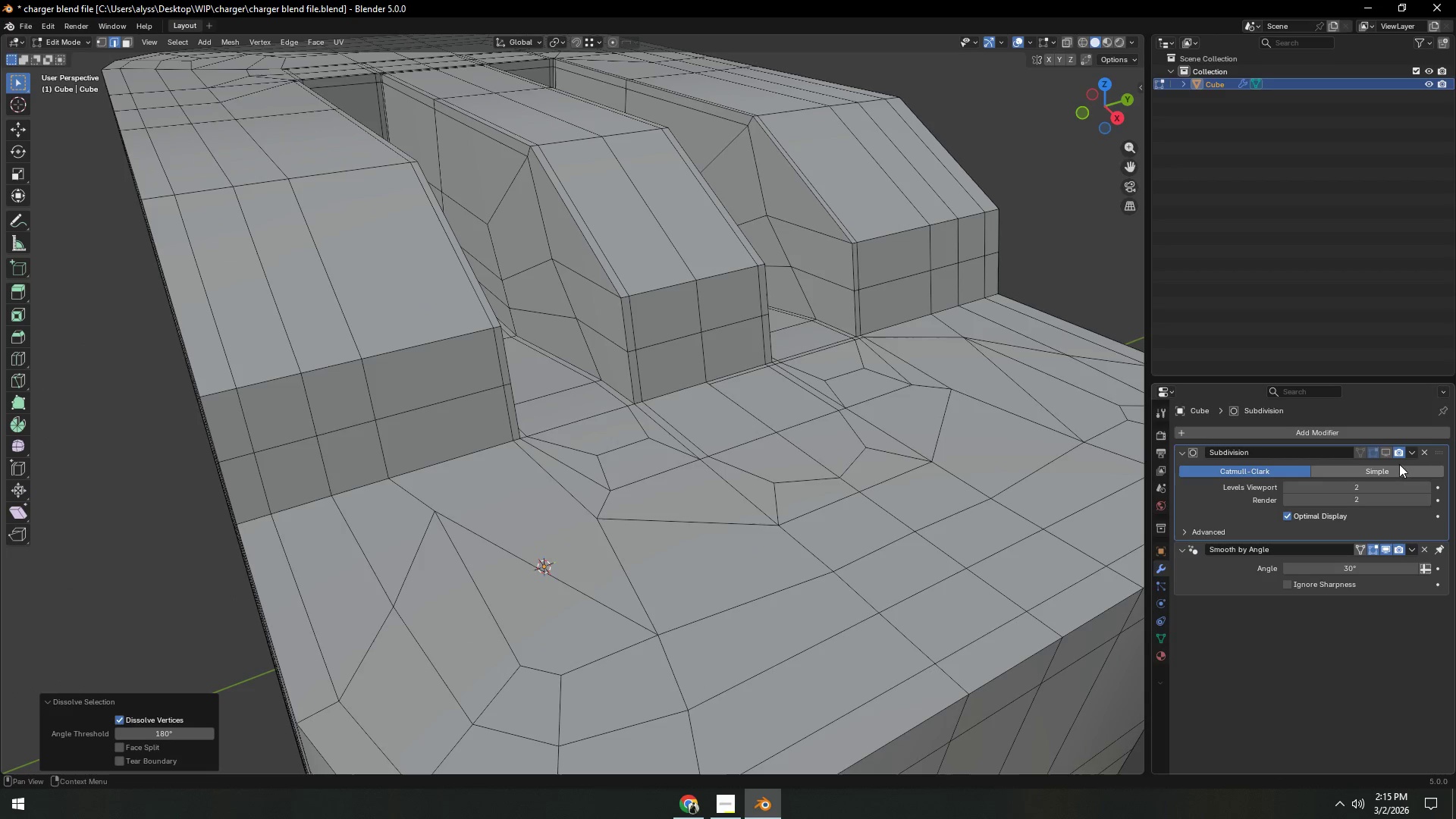 
left_click([1386, 454])
 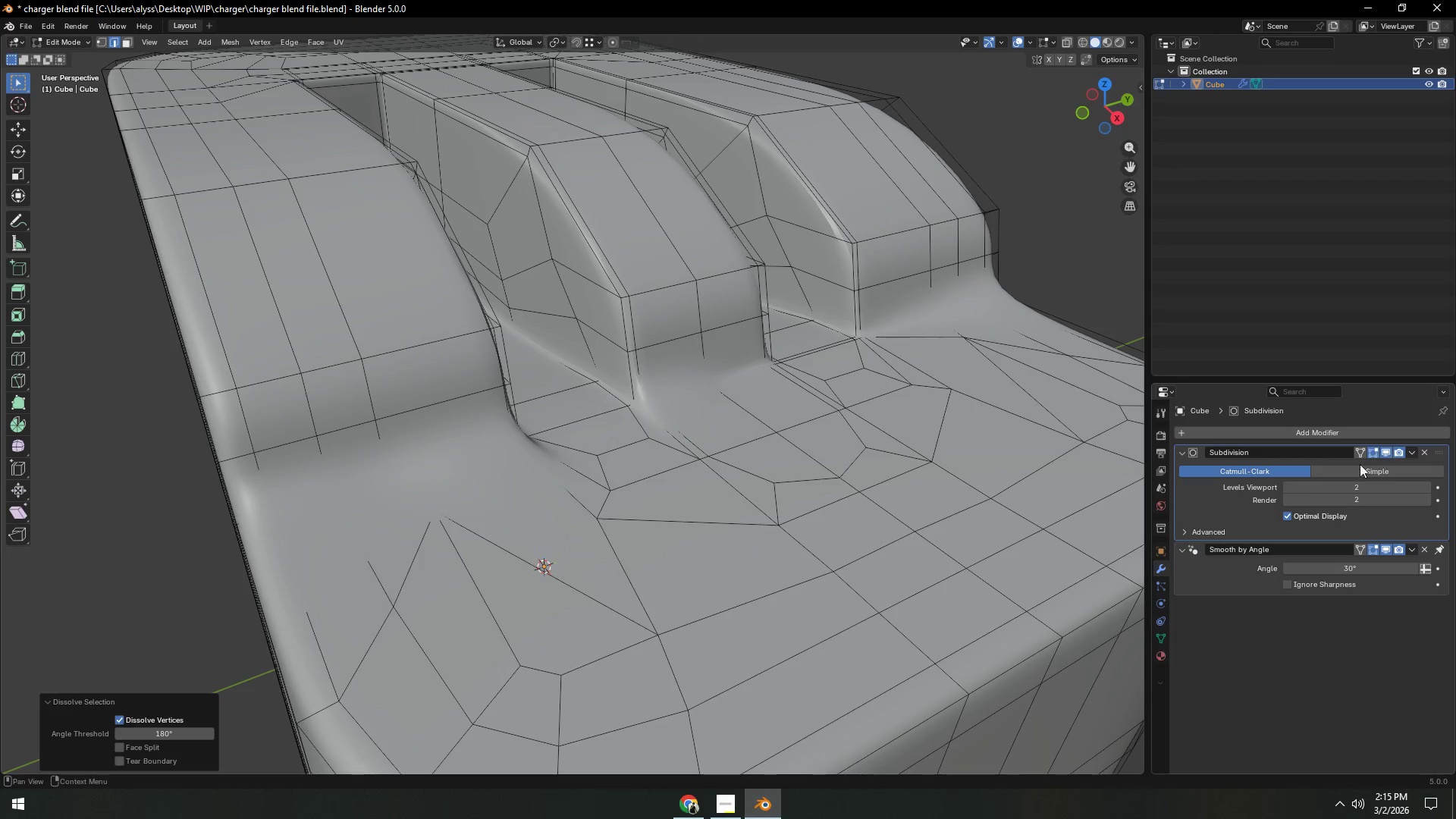 
key(Tab)
 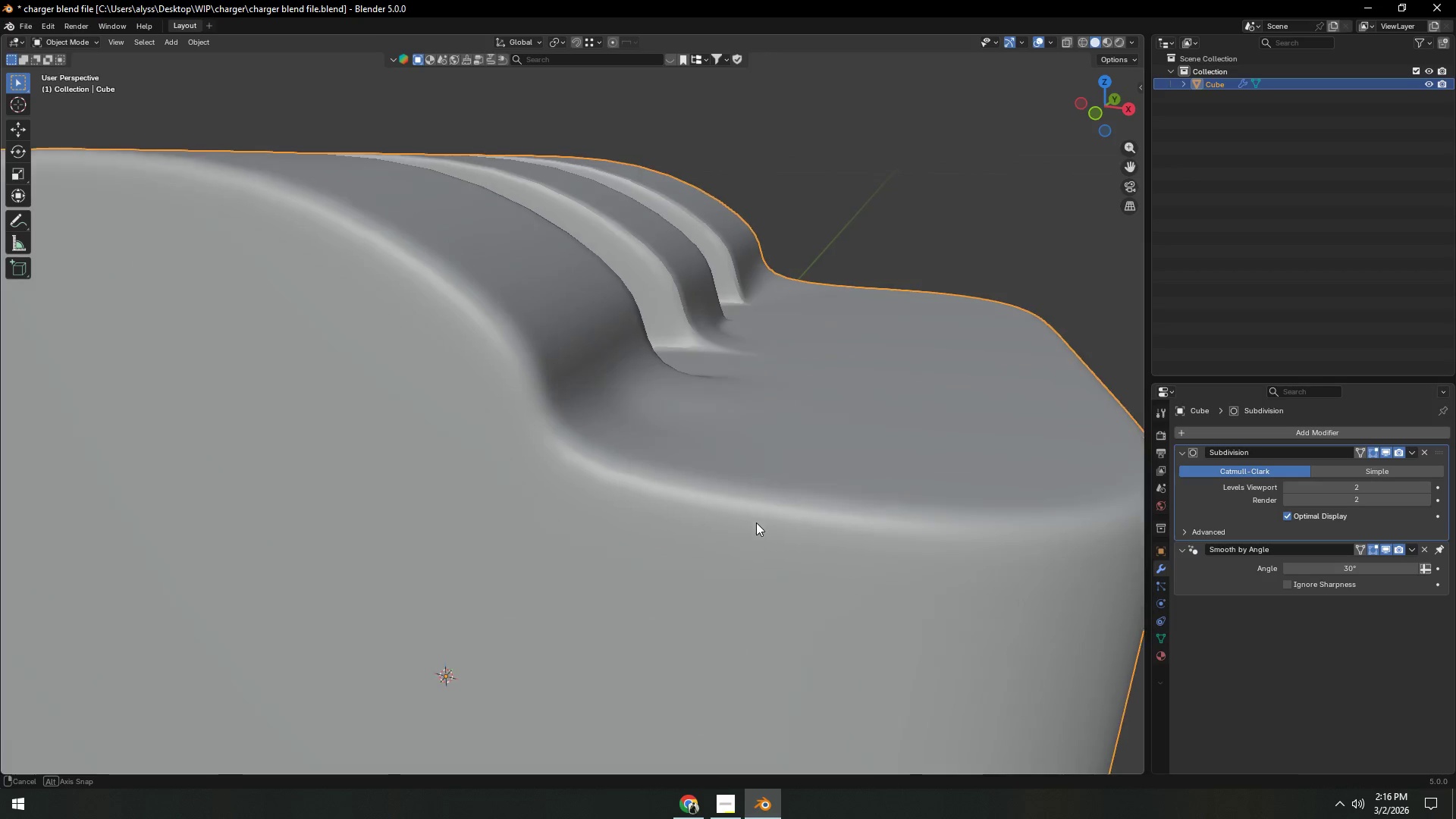 
scroll: coordinate [636, 532], scroll_direction: down, amount: 7.0
 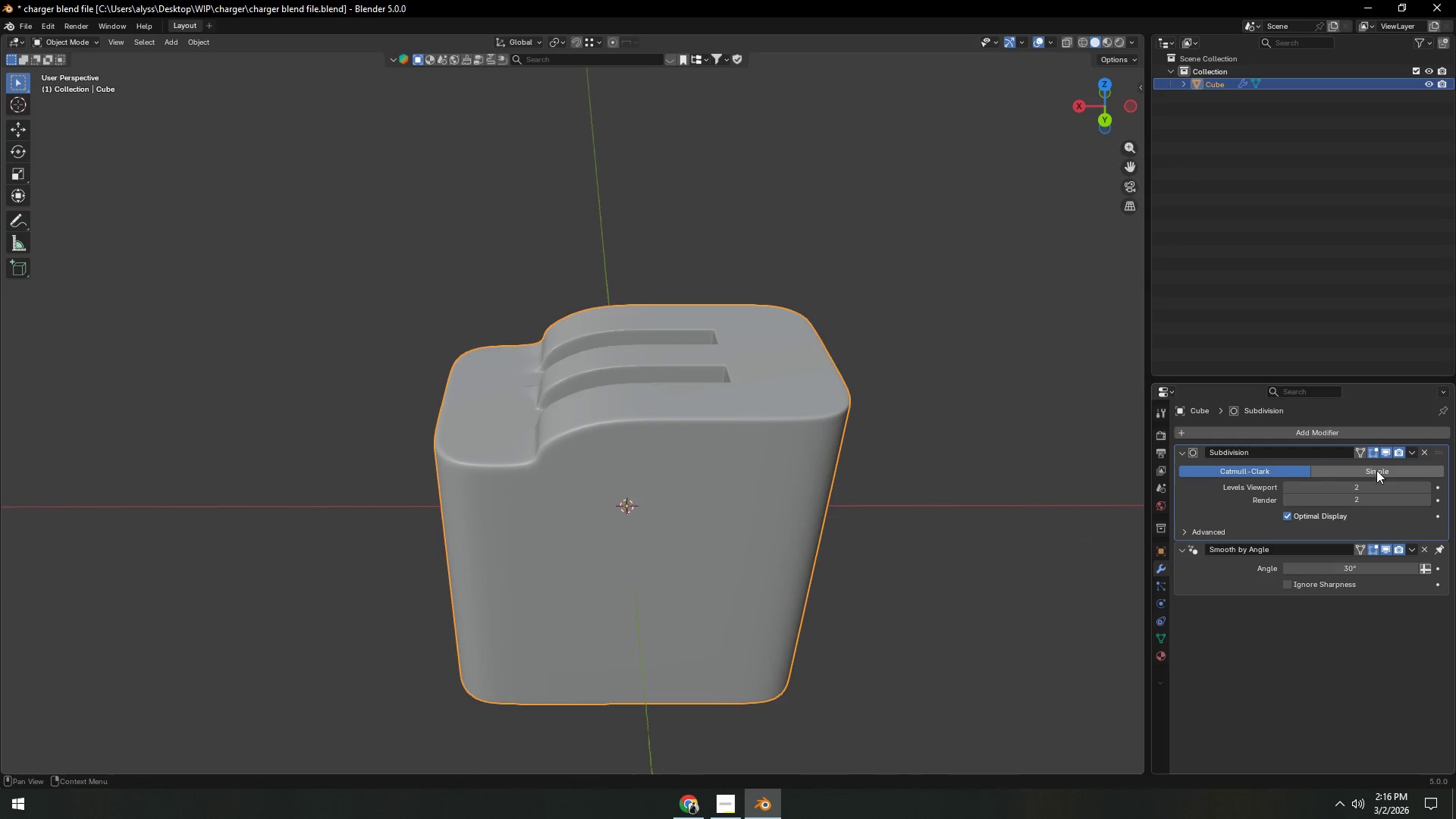 
left_click([1383, 453])
 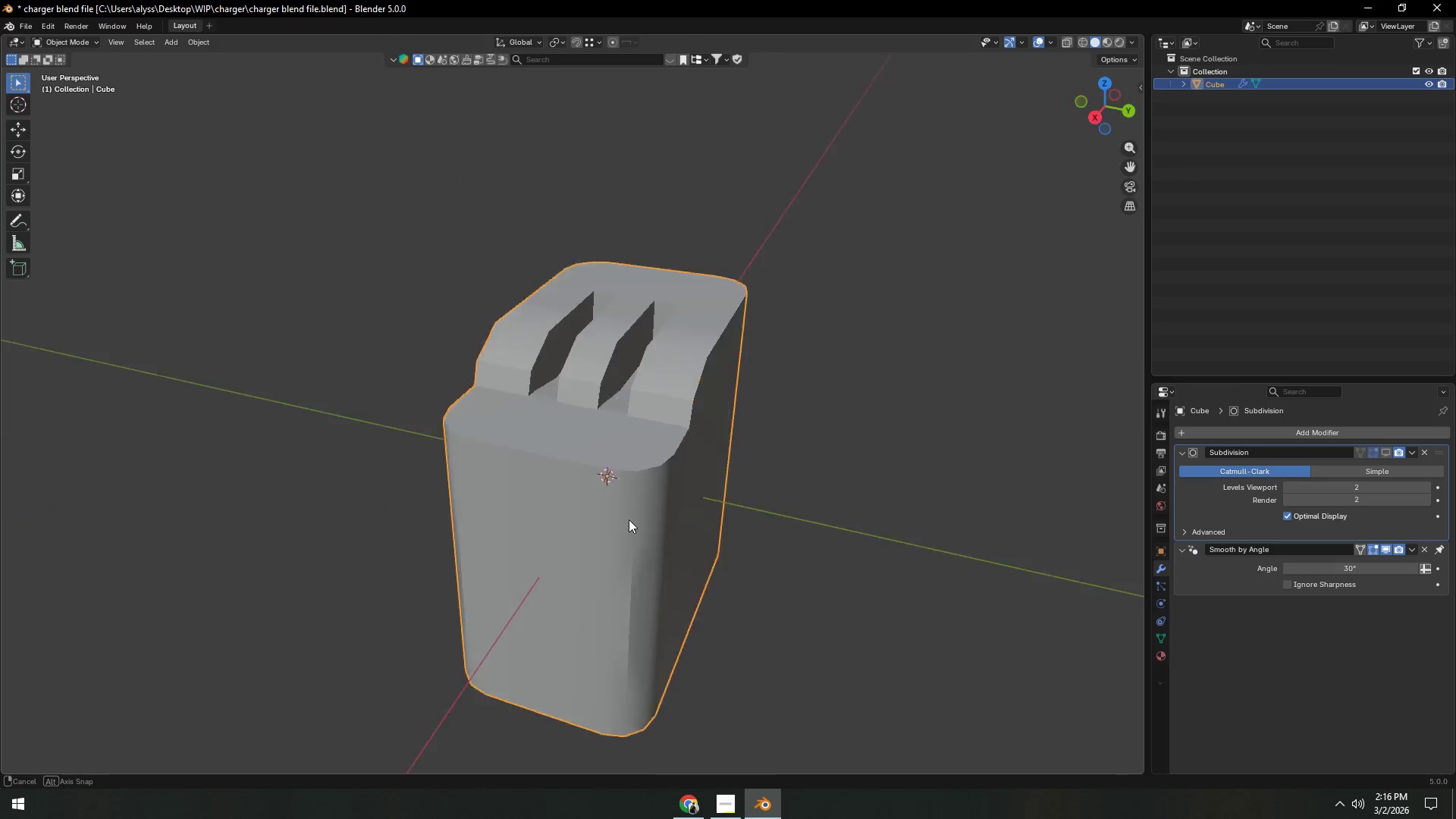 
left_click([606, 504])
 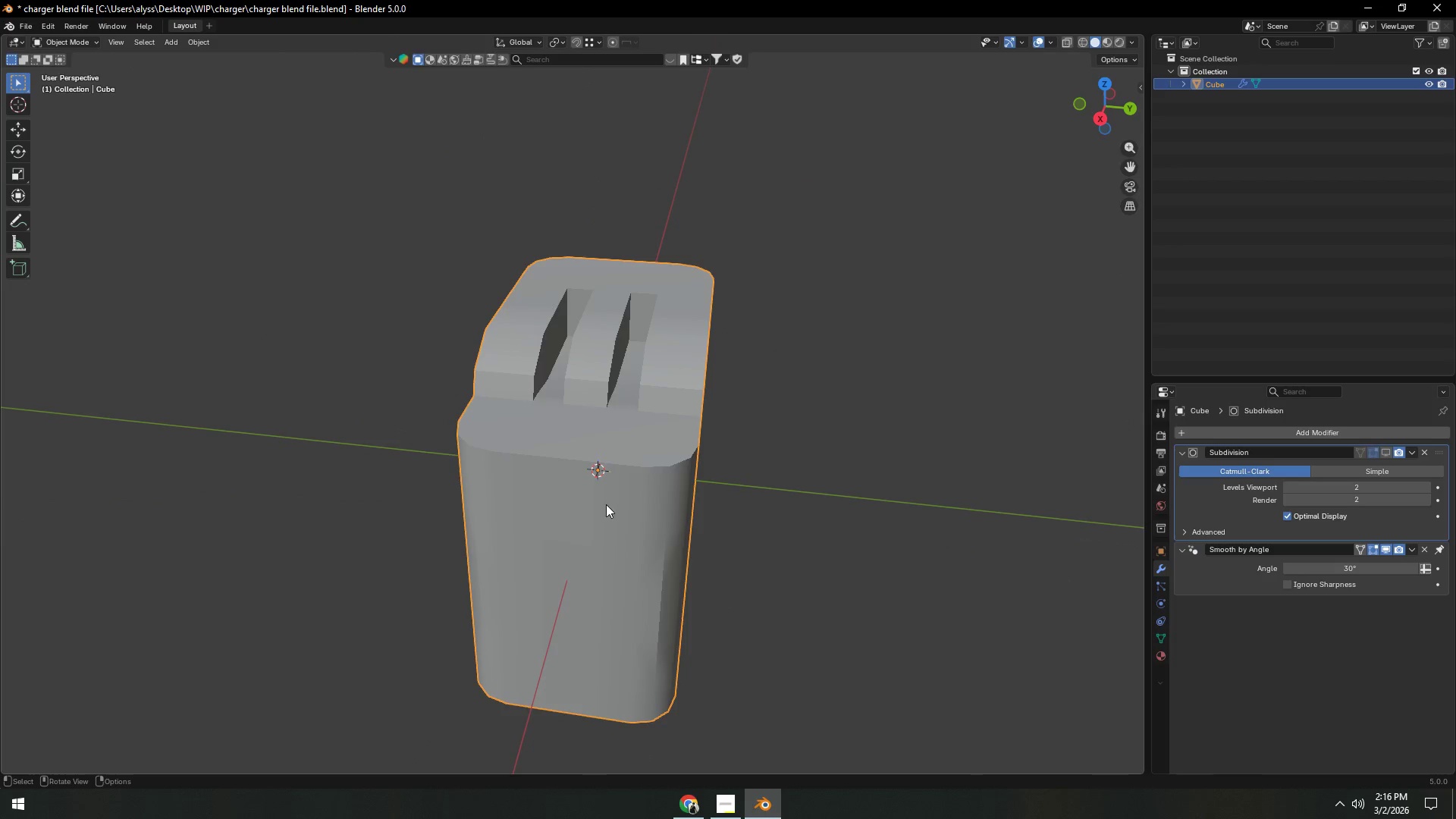 
key(Tab)
 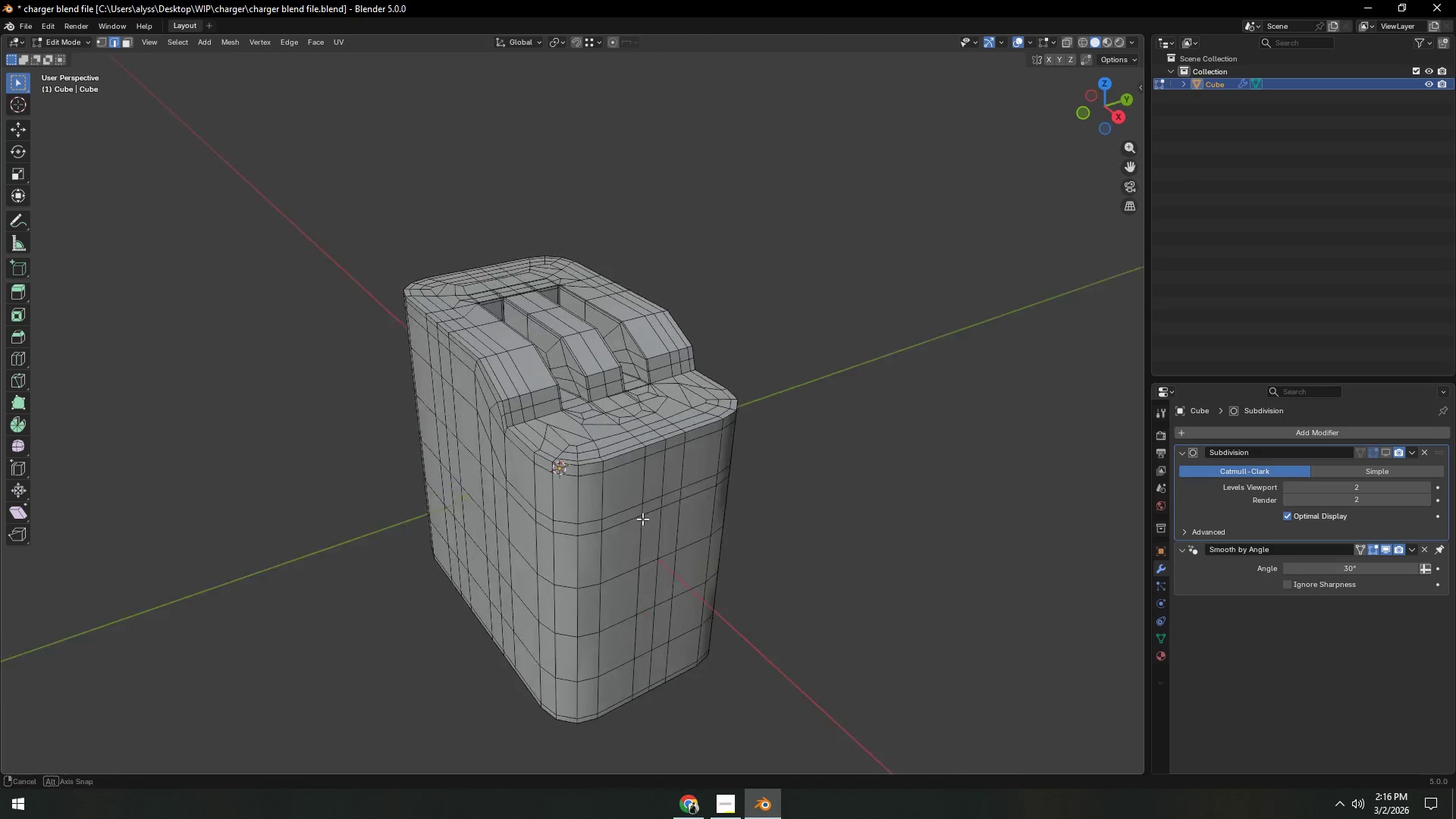 
scroll: coordinate [627, 531], scroll_direction: up, amount: 7.0
 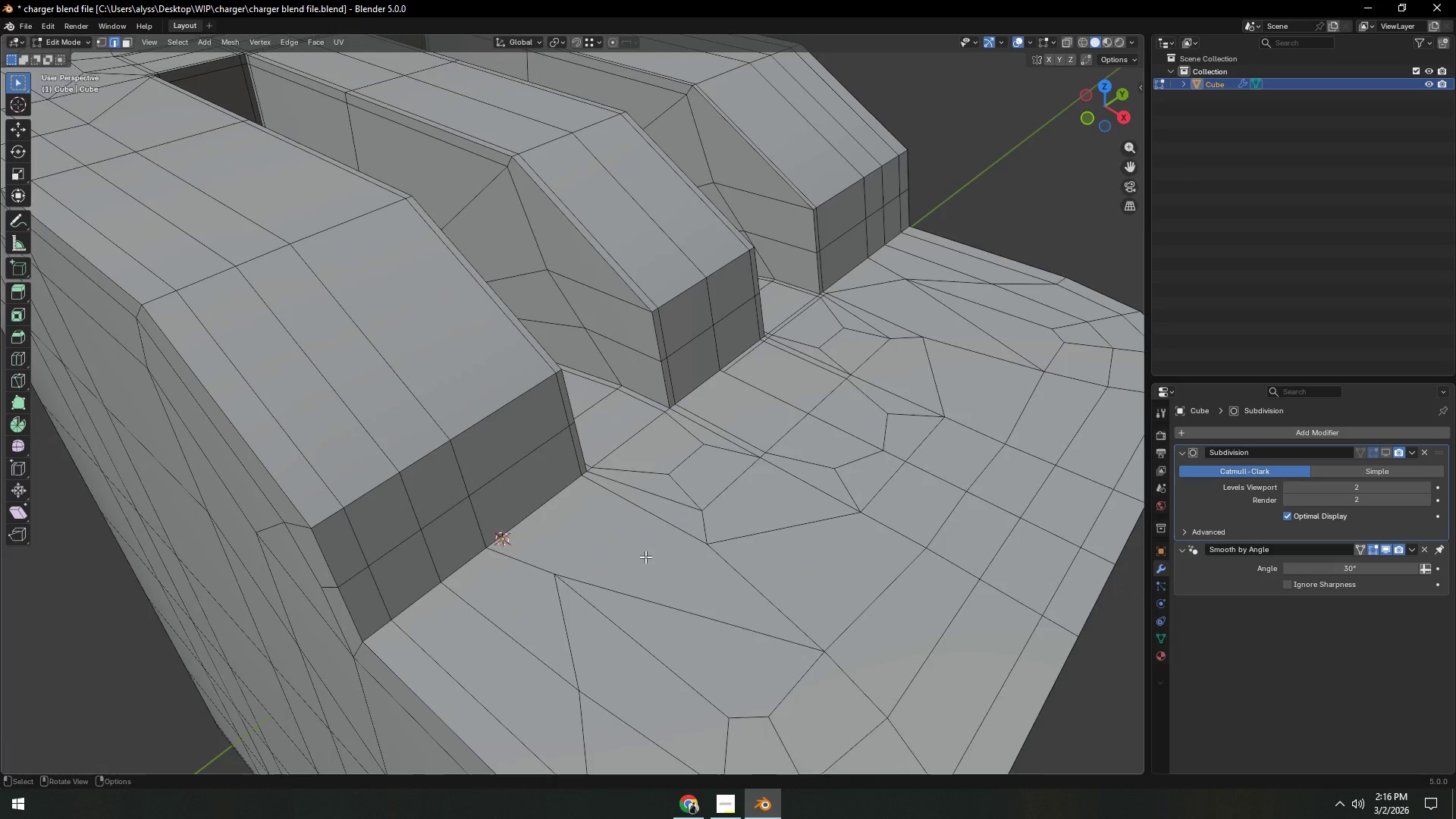 
key(Shift+ShiftLeft)
 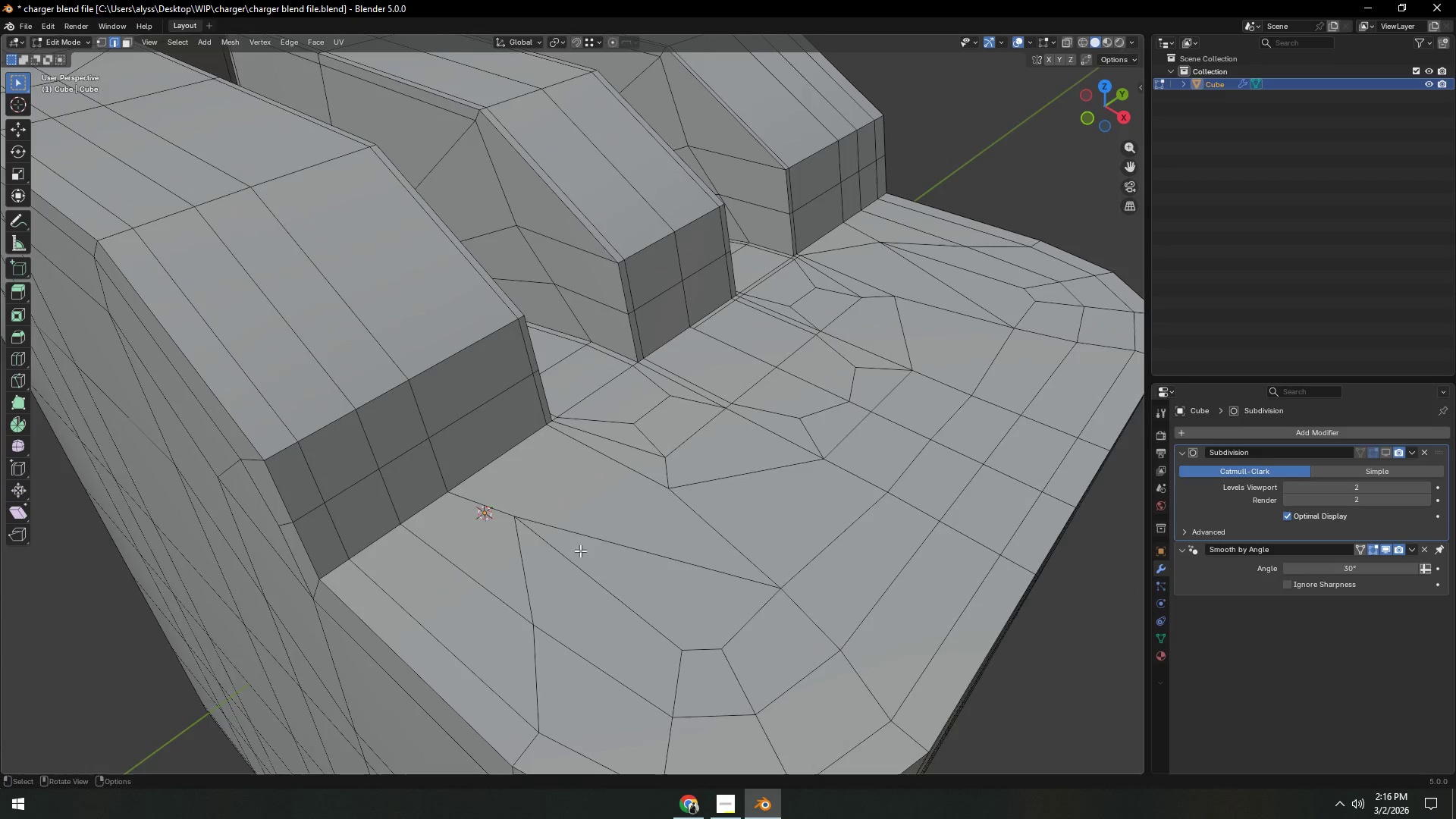 
key(1)
 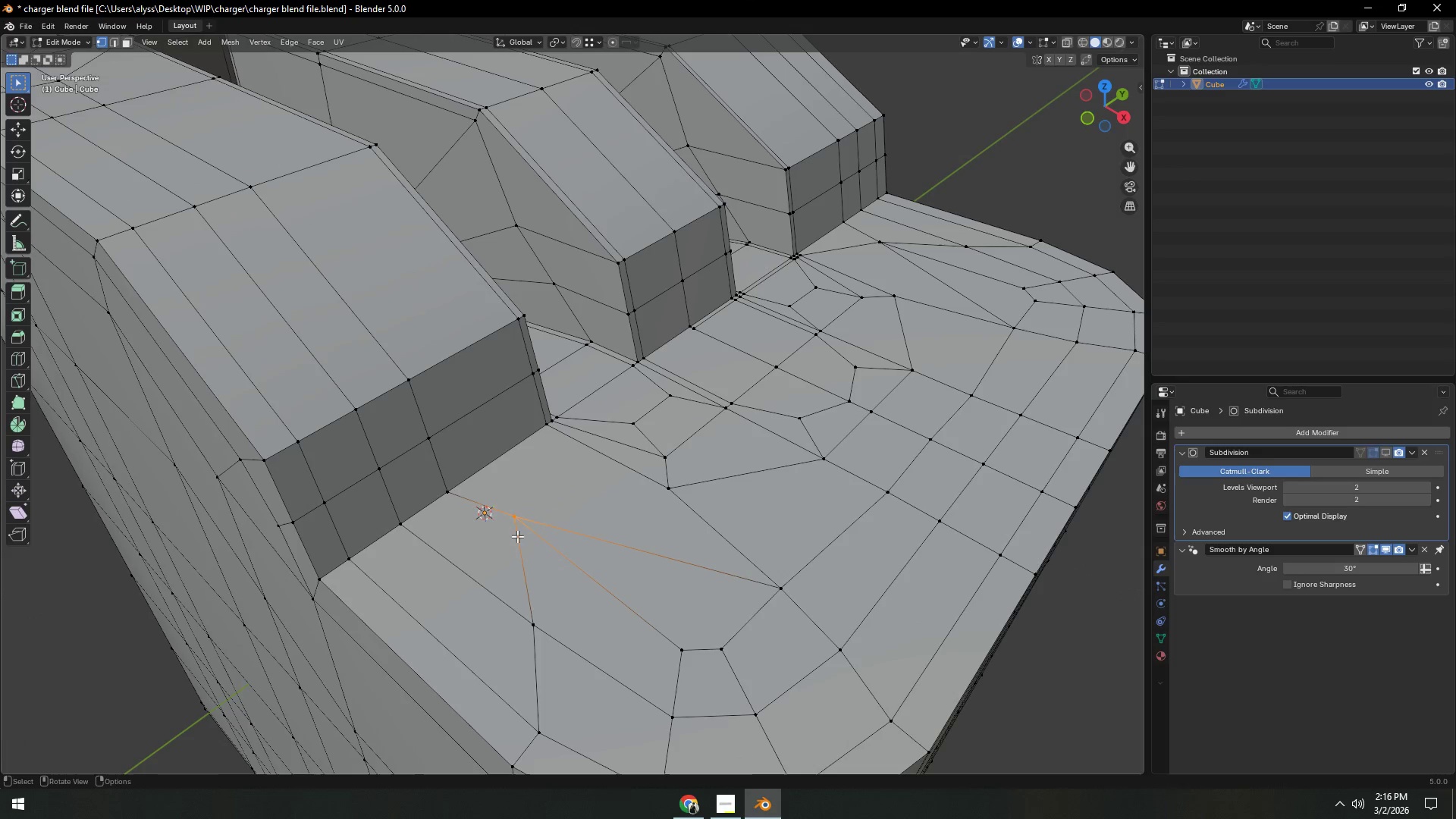 
left_click([512, 524])
 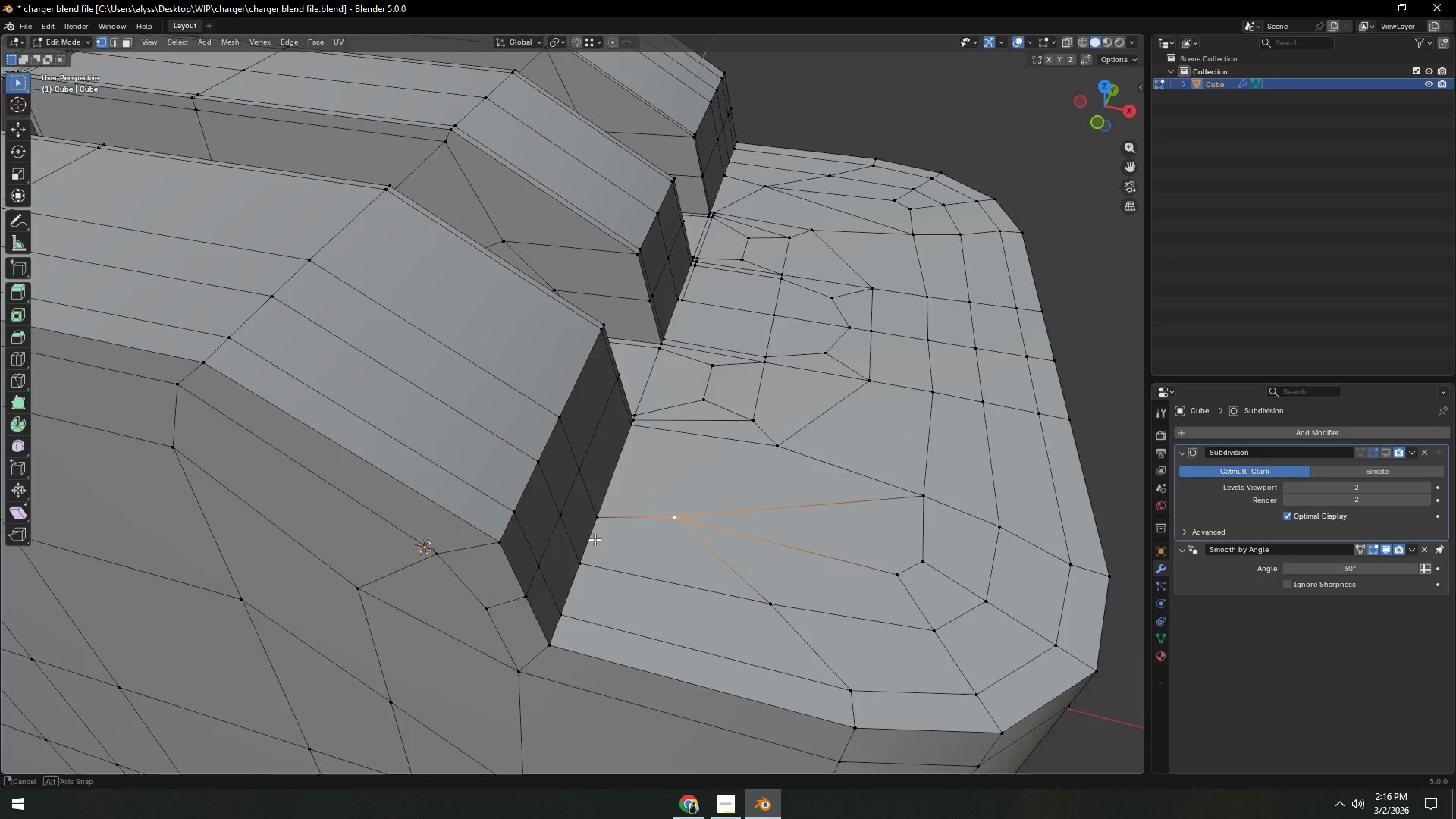 
type(gx)
 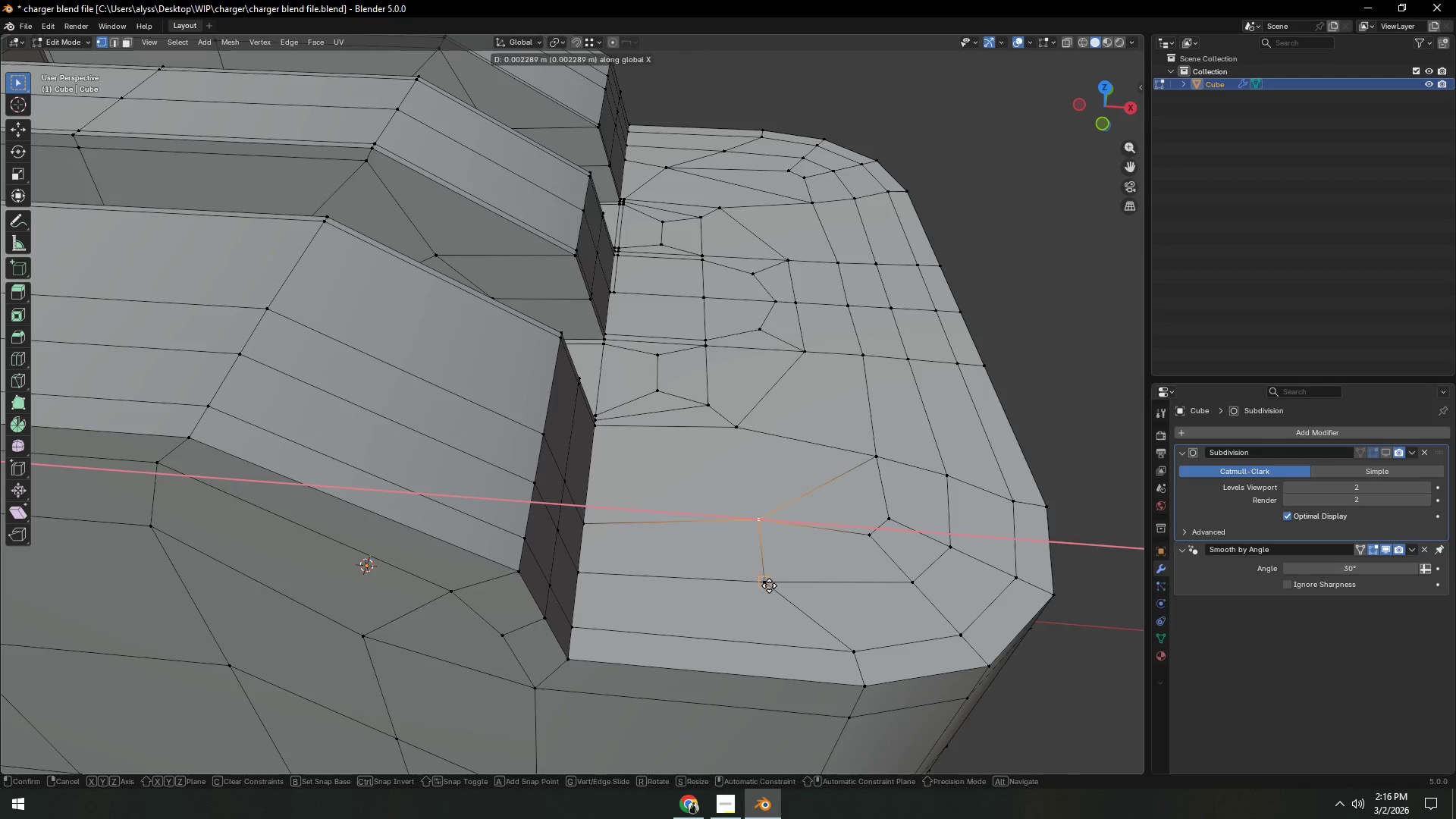 
hold_key(key=ControlLeft, duration=0.38)
left_click([769, 585])
 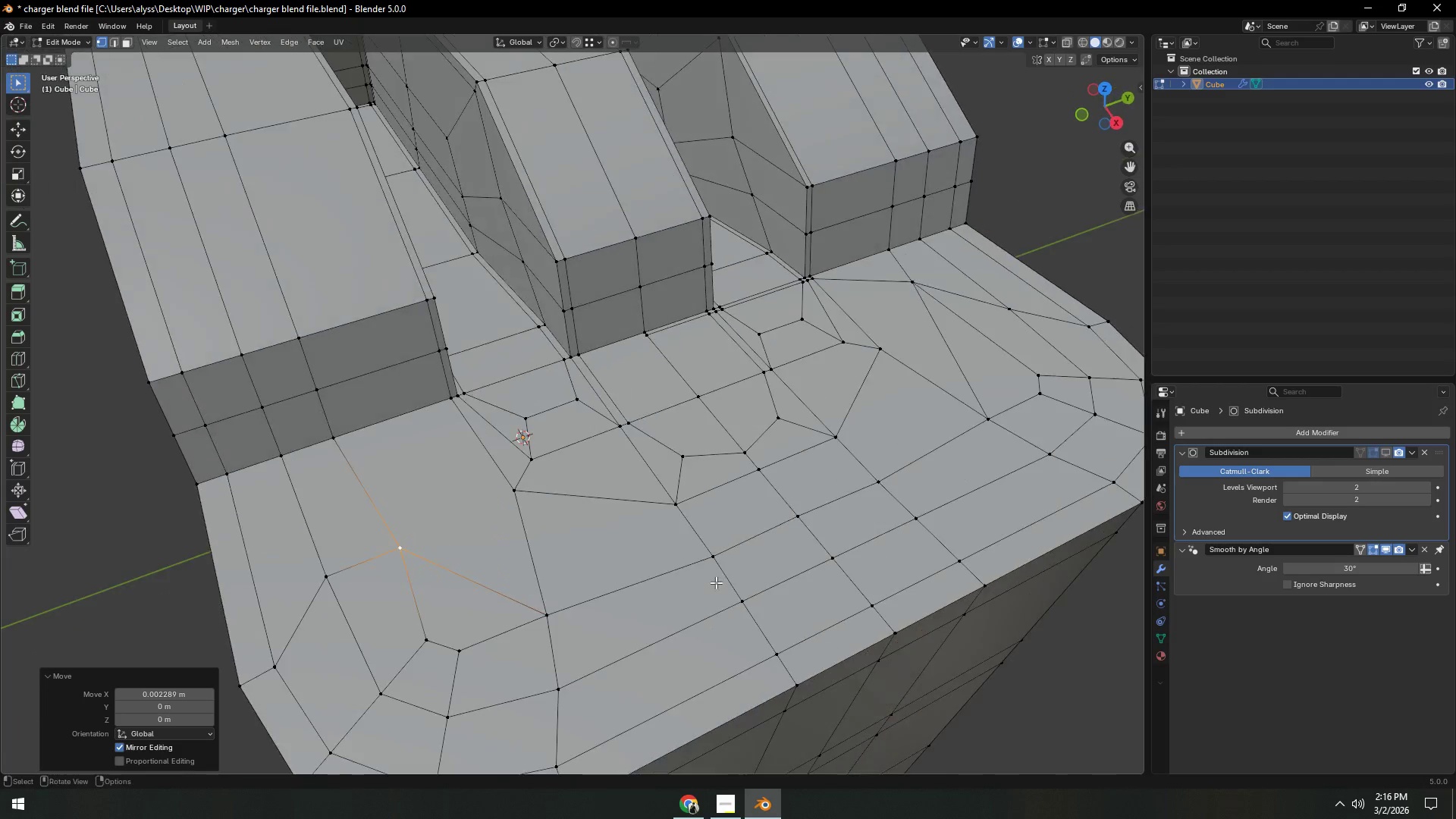 
hold_key(key=ShiftLeft, duration=0.38)
 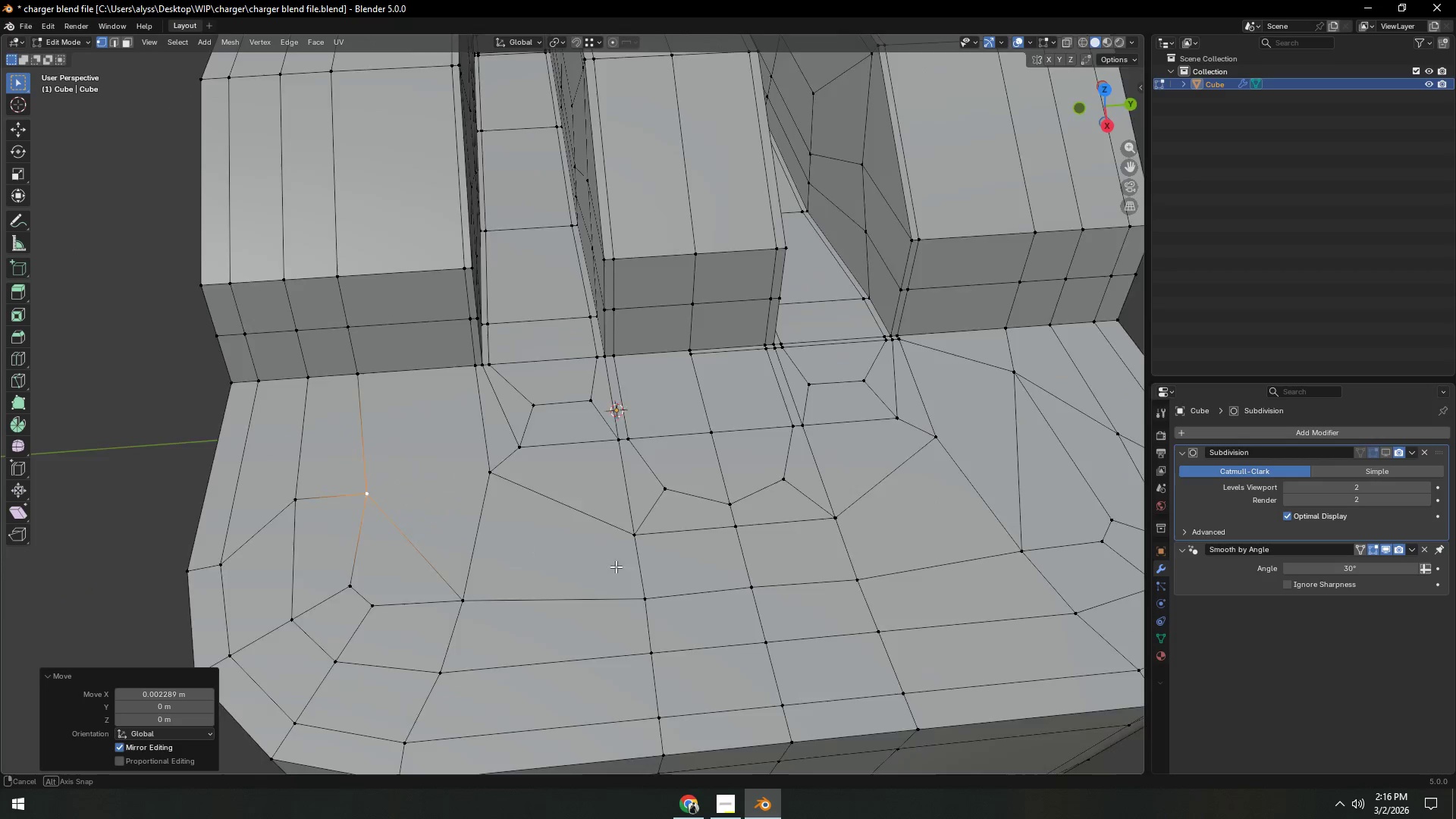 
scroll: coordinate [610, 566], scroll_direction: up, amount: 2.0
 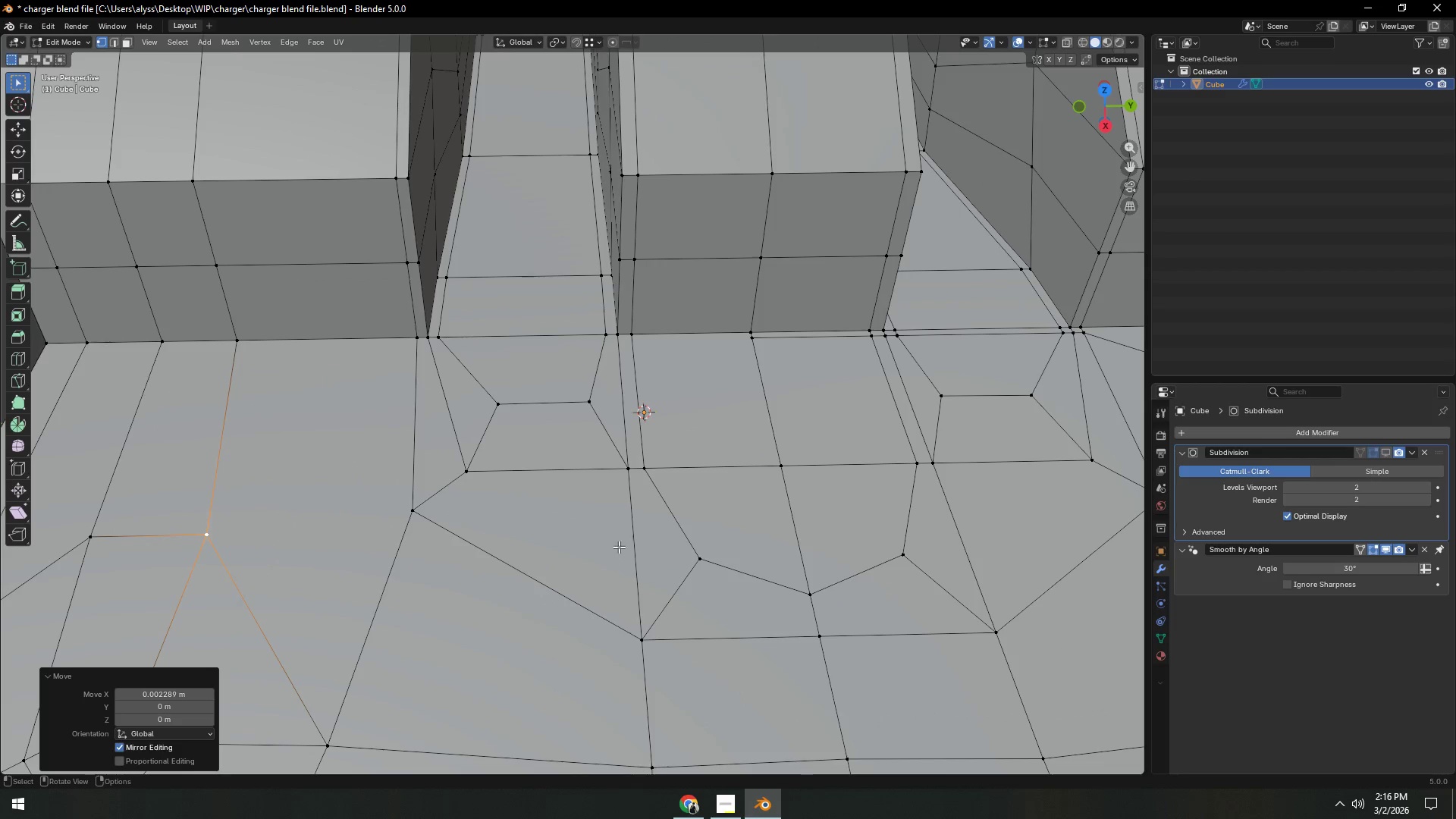 
key(Shift+ShiftLeft)
 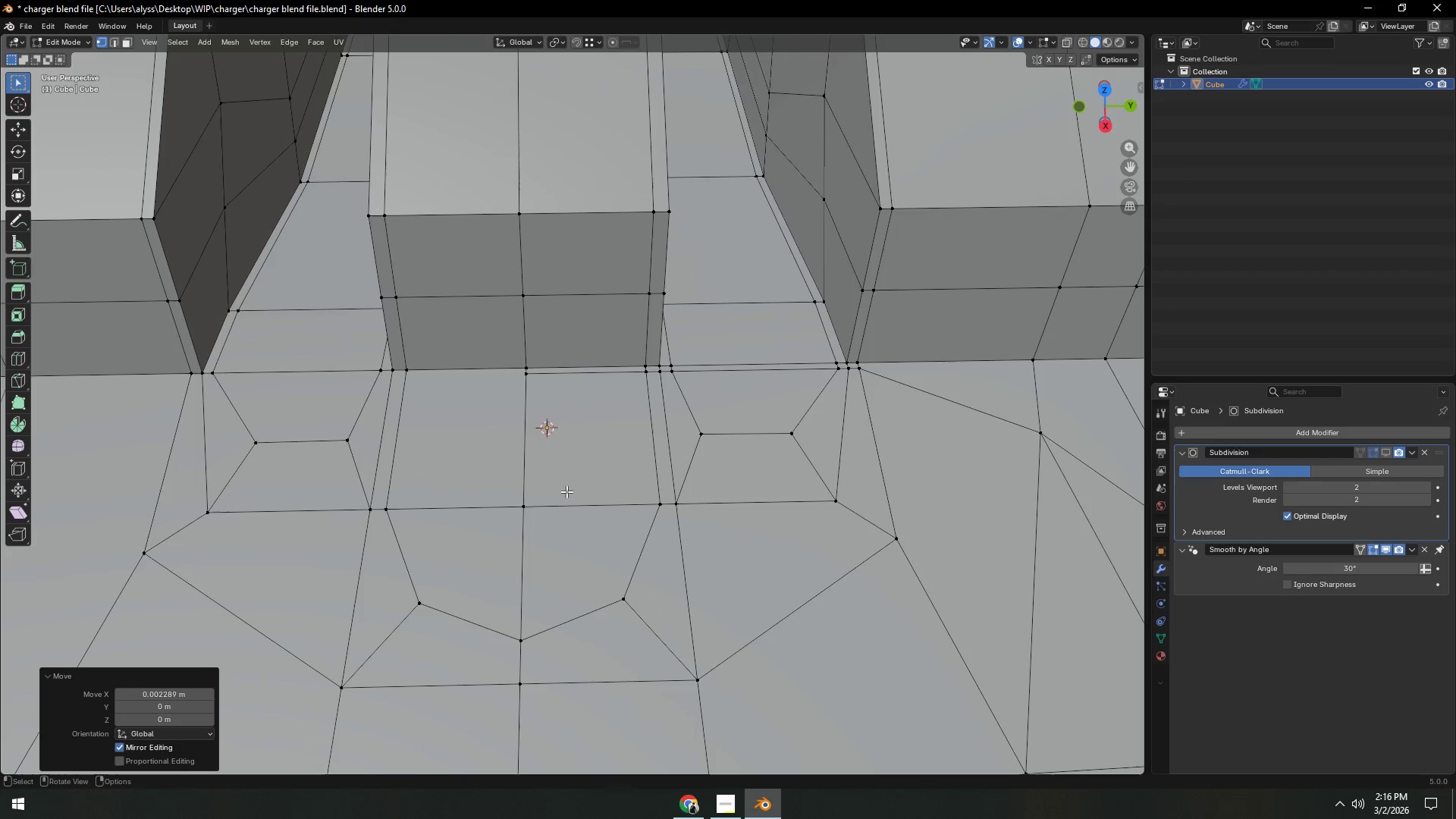 
key(2)
 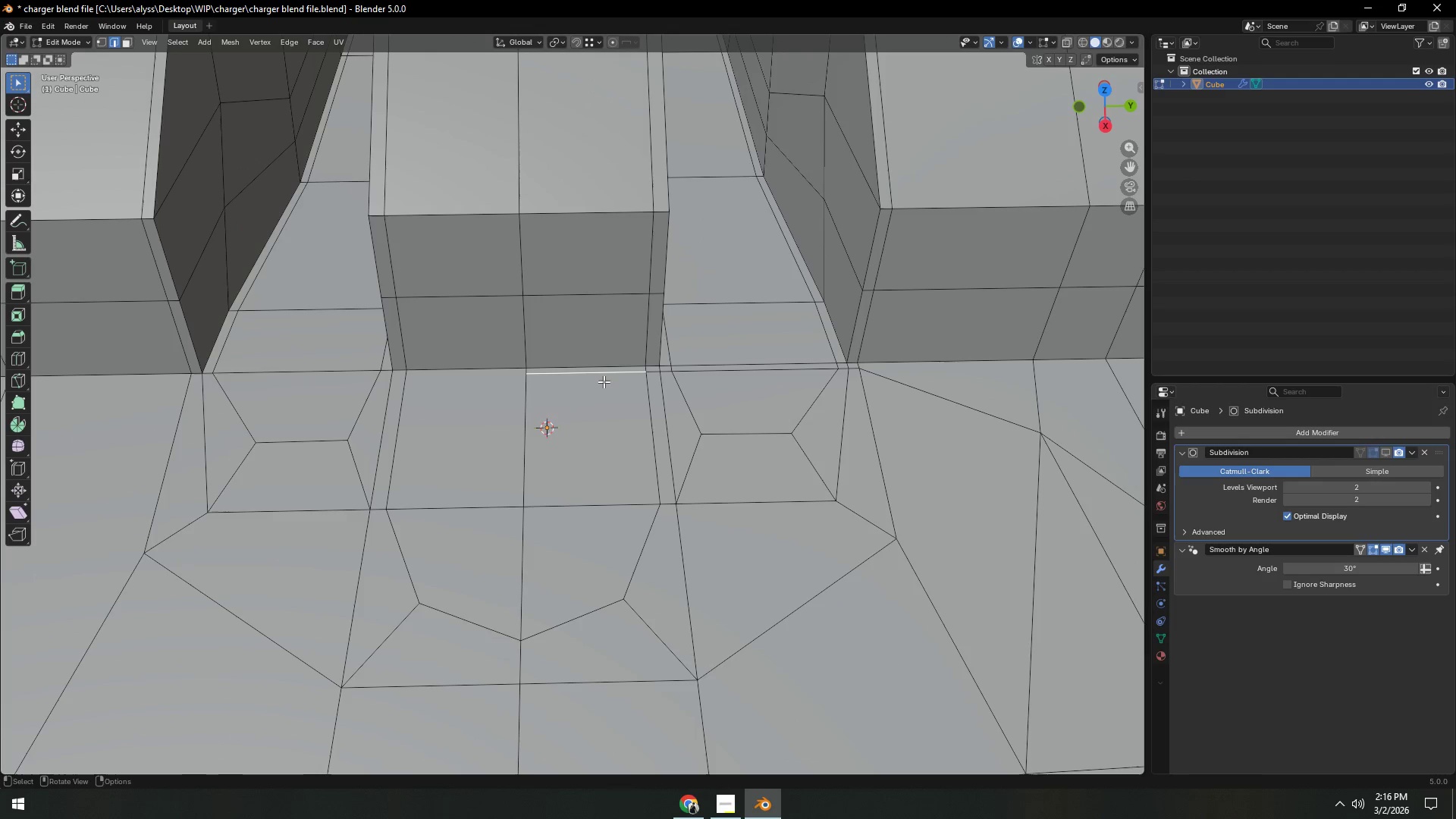 
hold_key(key=ShiftLeft, duration=0.47)
 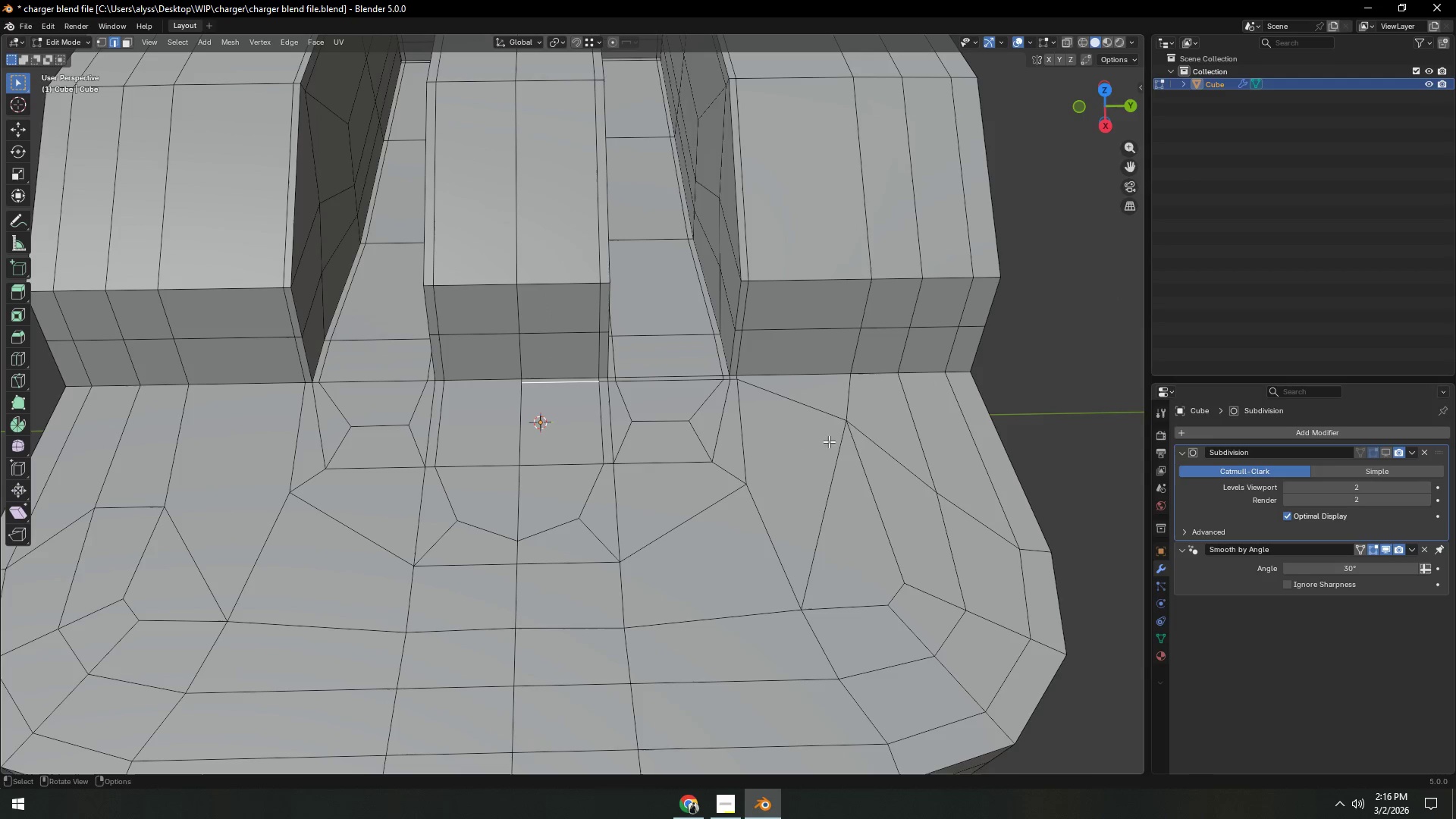 
scroll: coordinate [729, 406], scroll_direction: down, amount: 2.0
 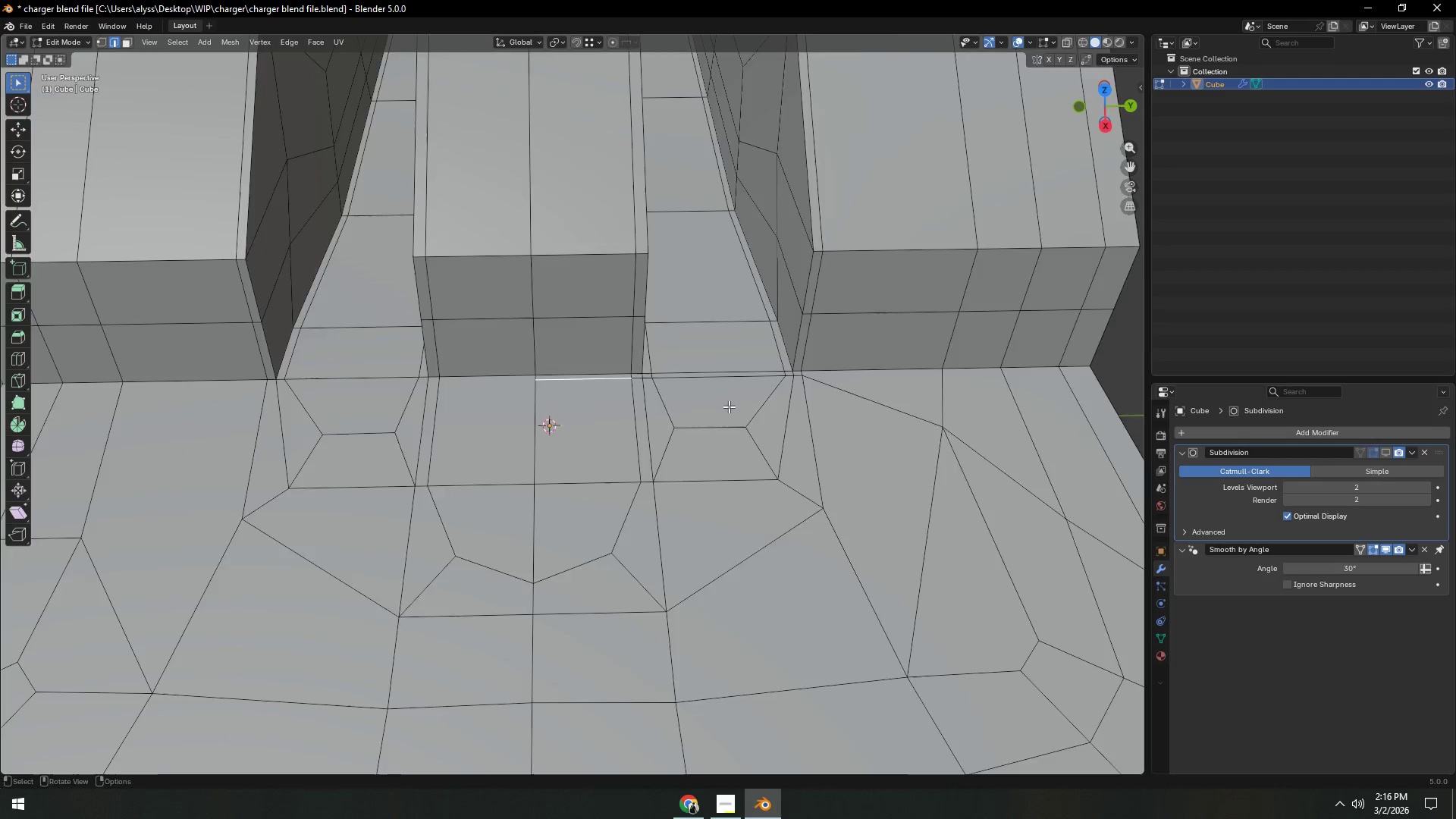 
hold_key(key=ControlLeft, duration=0.45)
left_click([827, 421])
 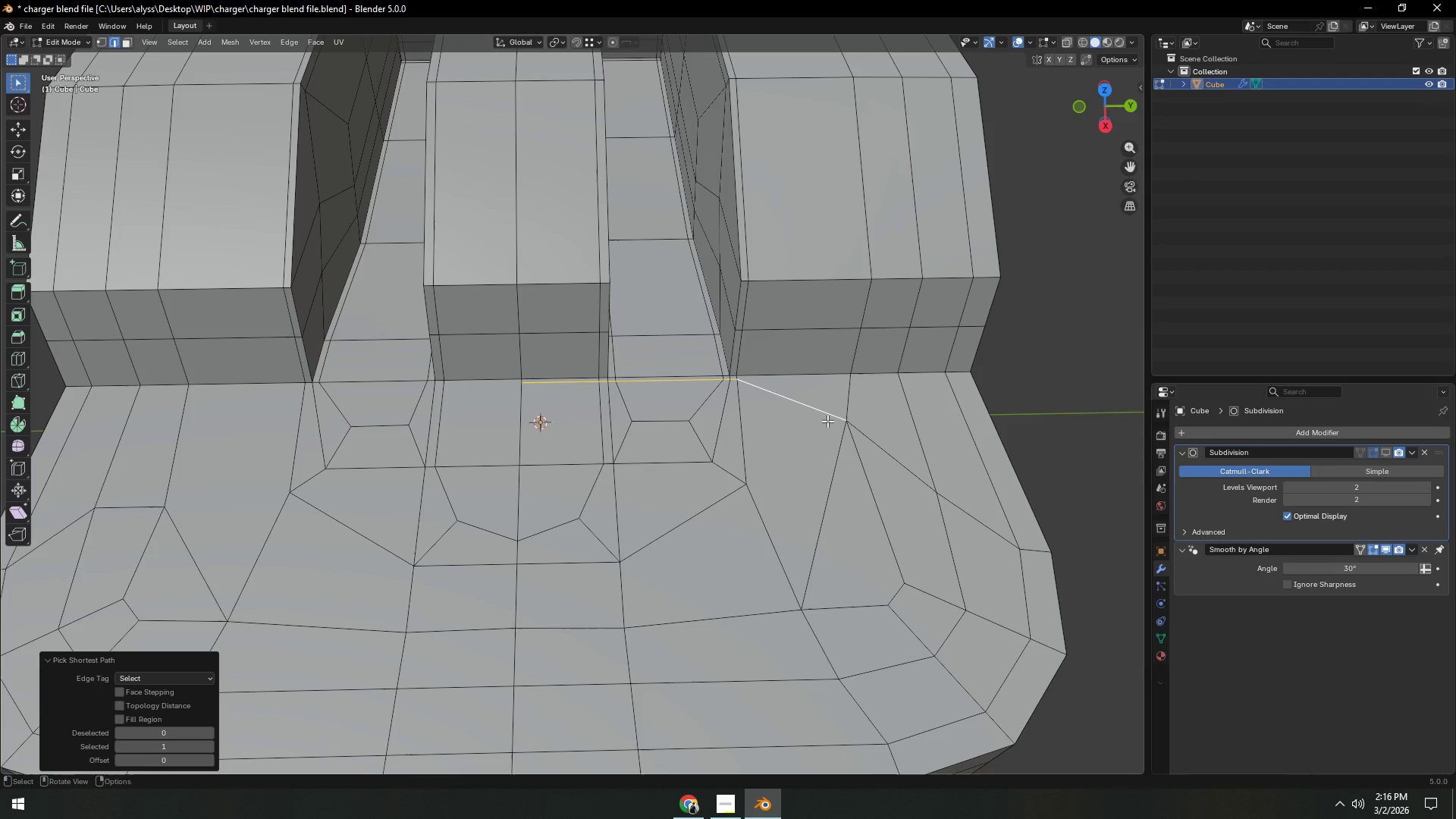 
key(Control+Z)
 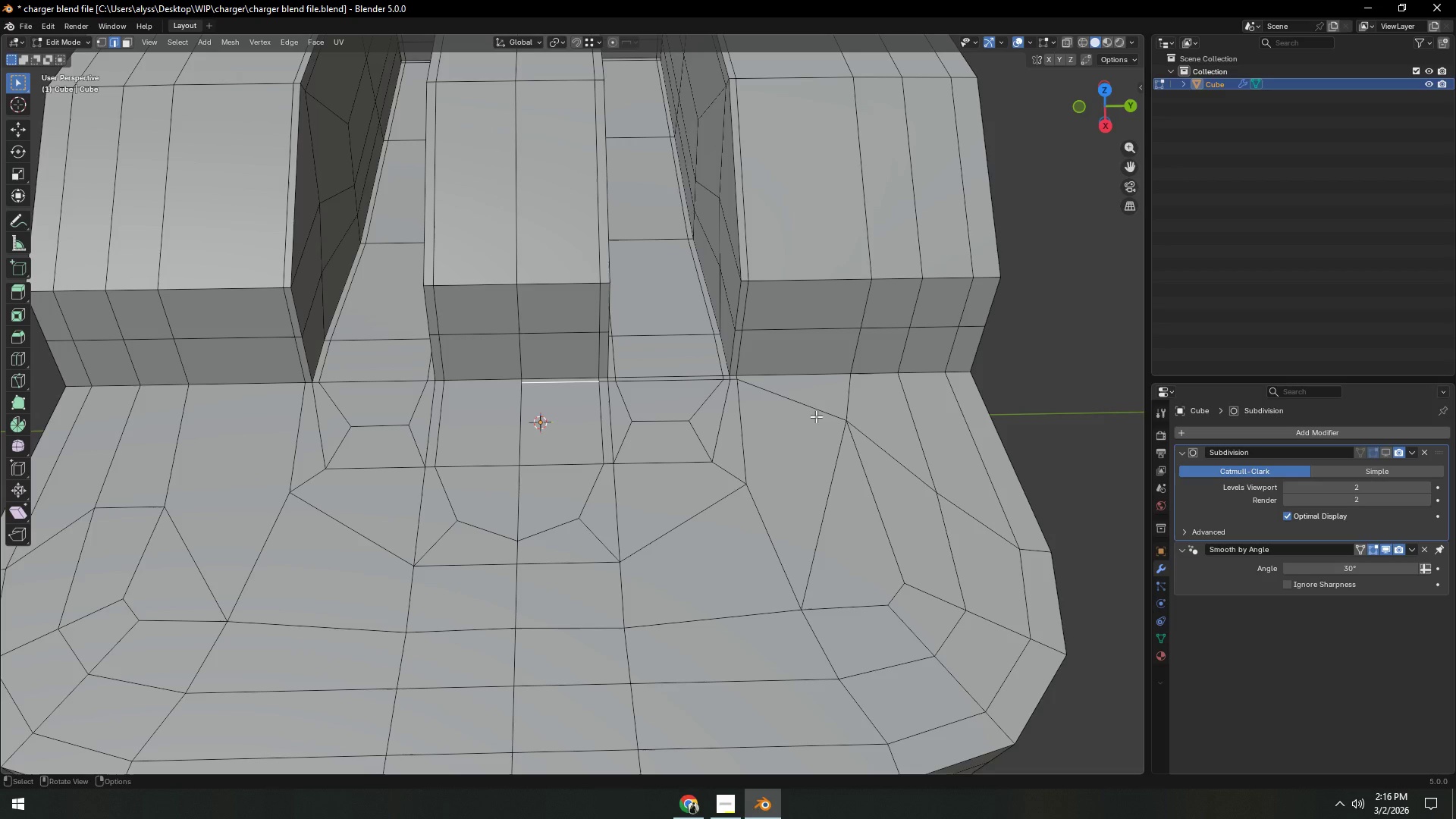 
hold_key(key=ControlLeft, duration=0.52)
left_click([816, 413])
 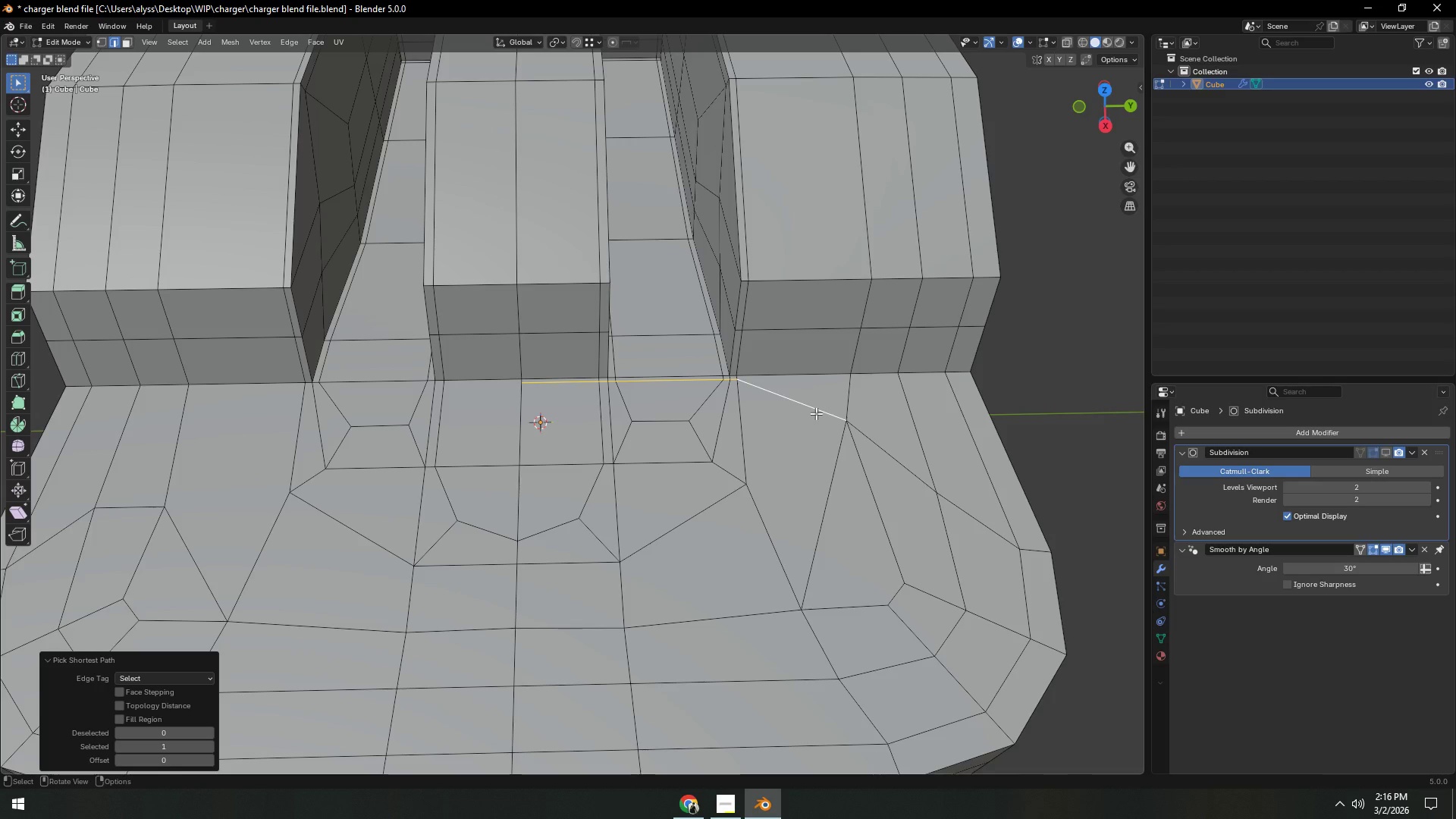 
key(Control+X)
 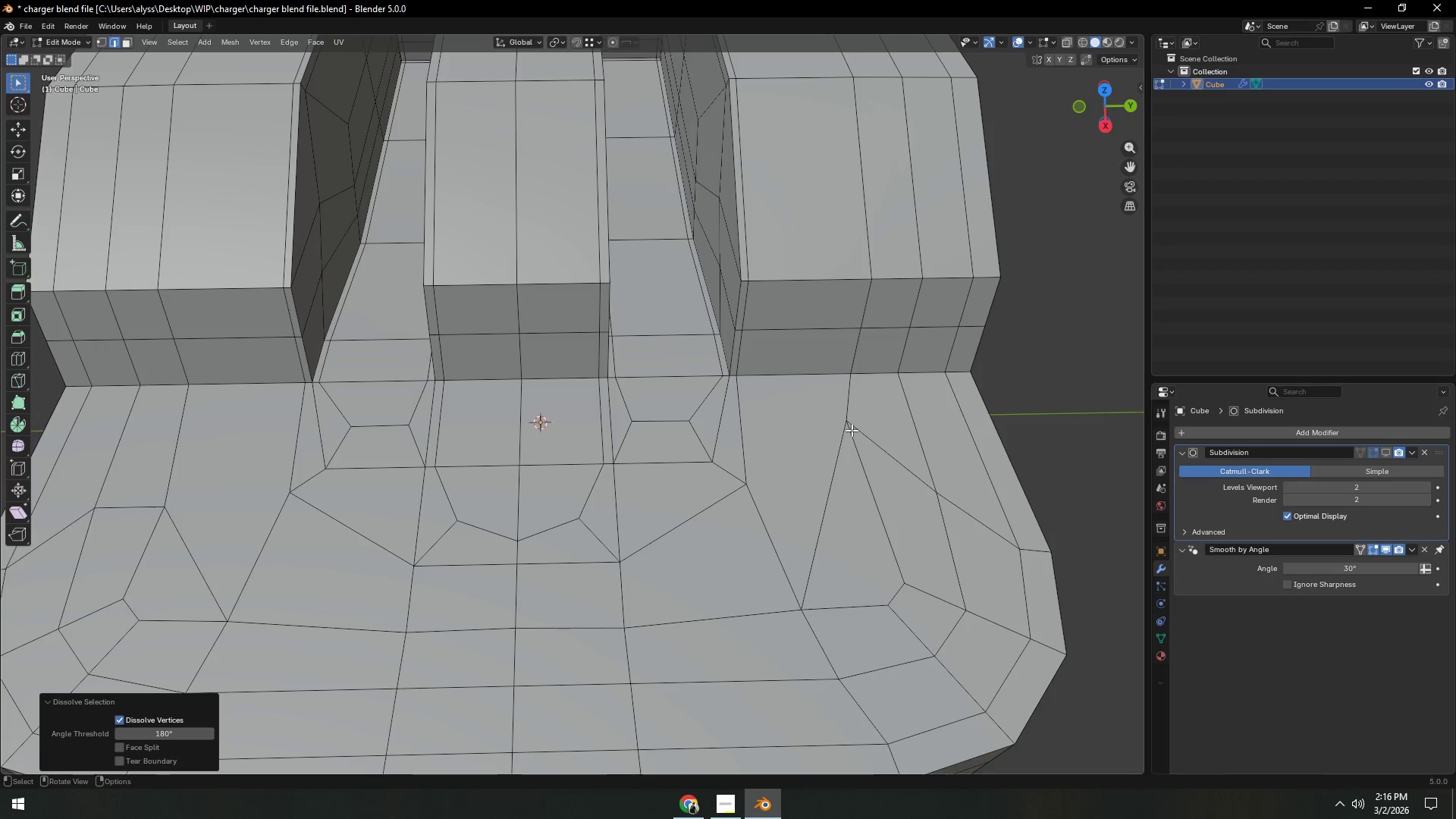 
key(1)
 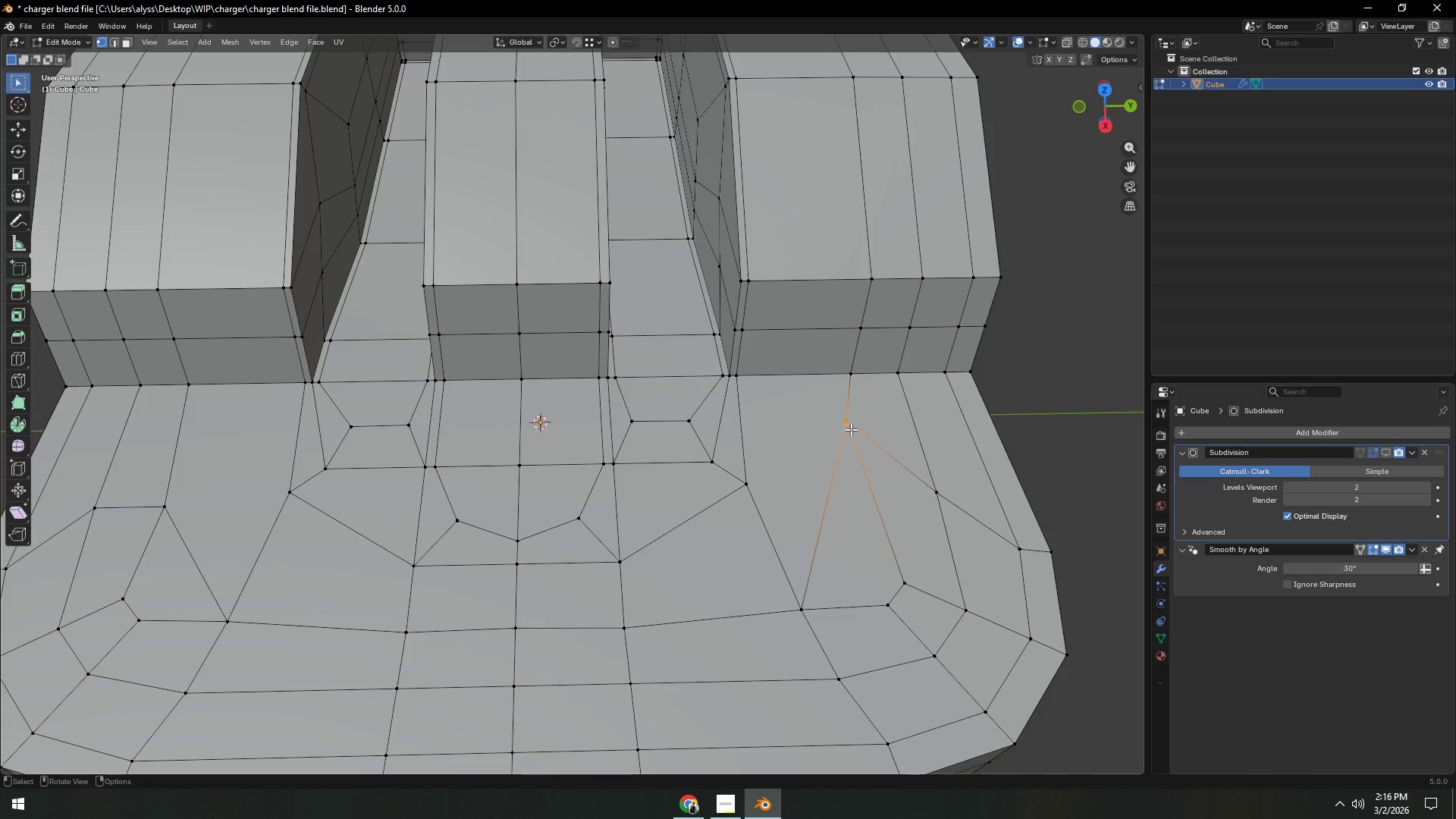 
left_click([851, 429])
 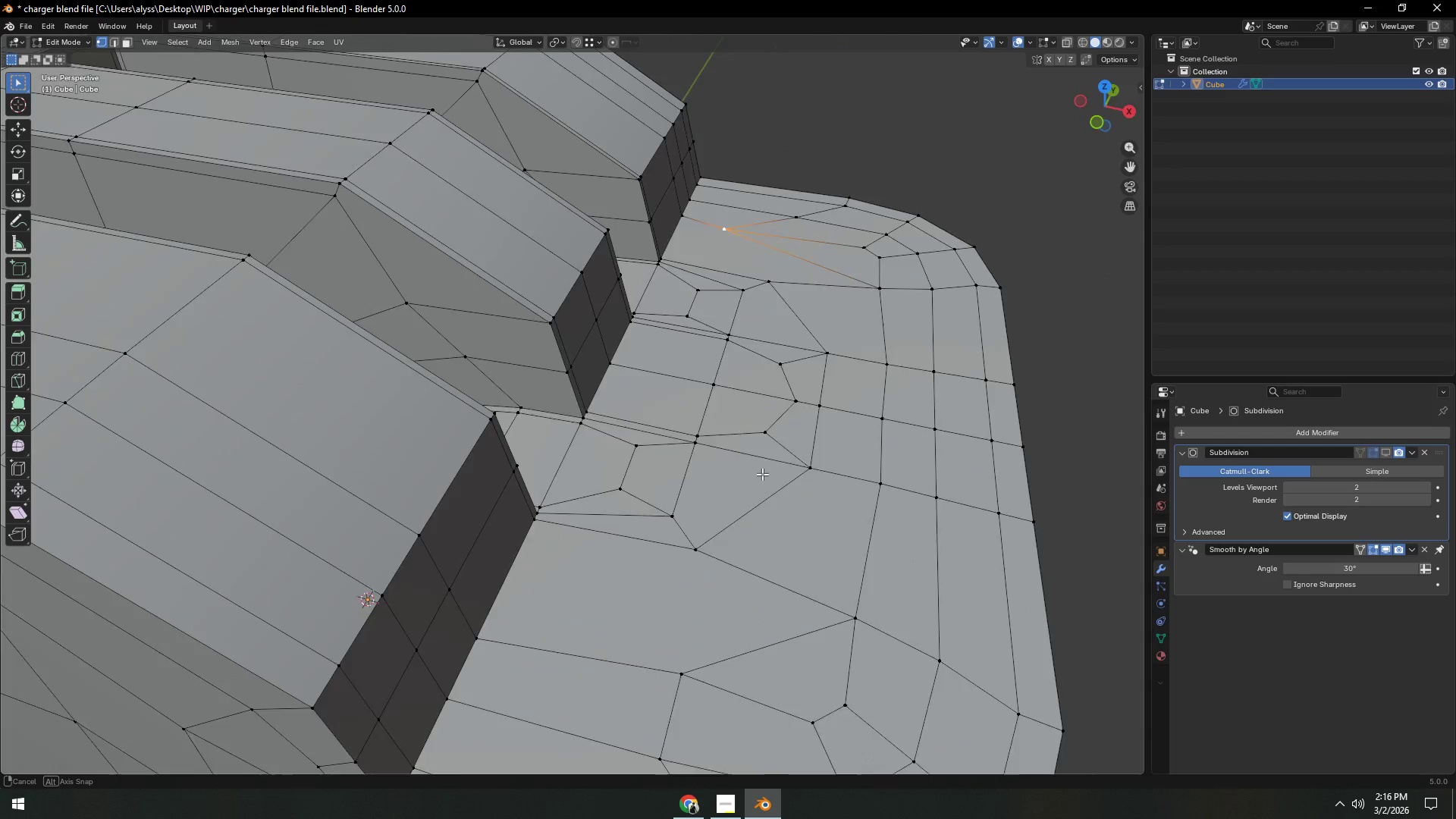 
type(gg)
 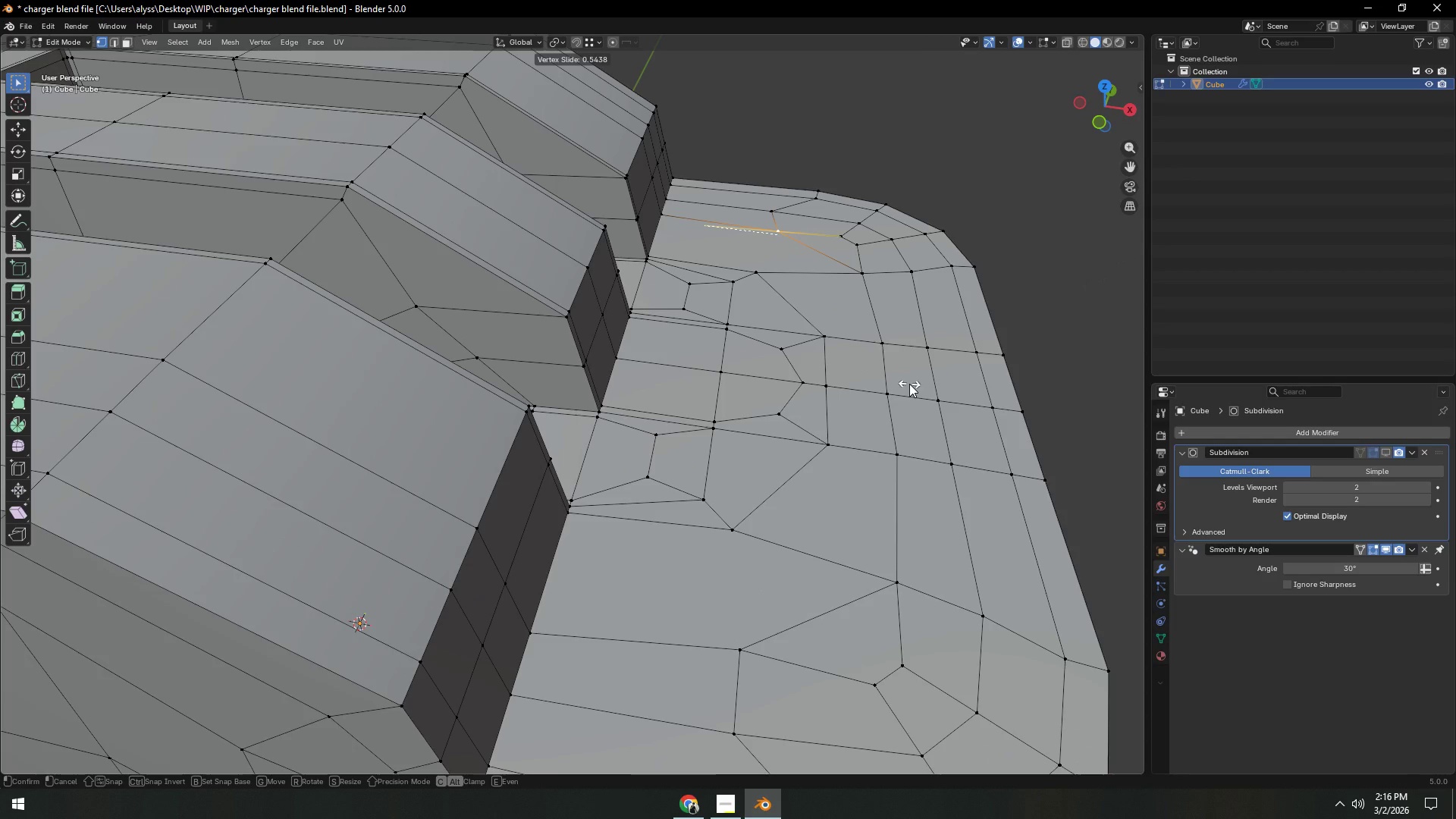 
left_click([909, 384])
 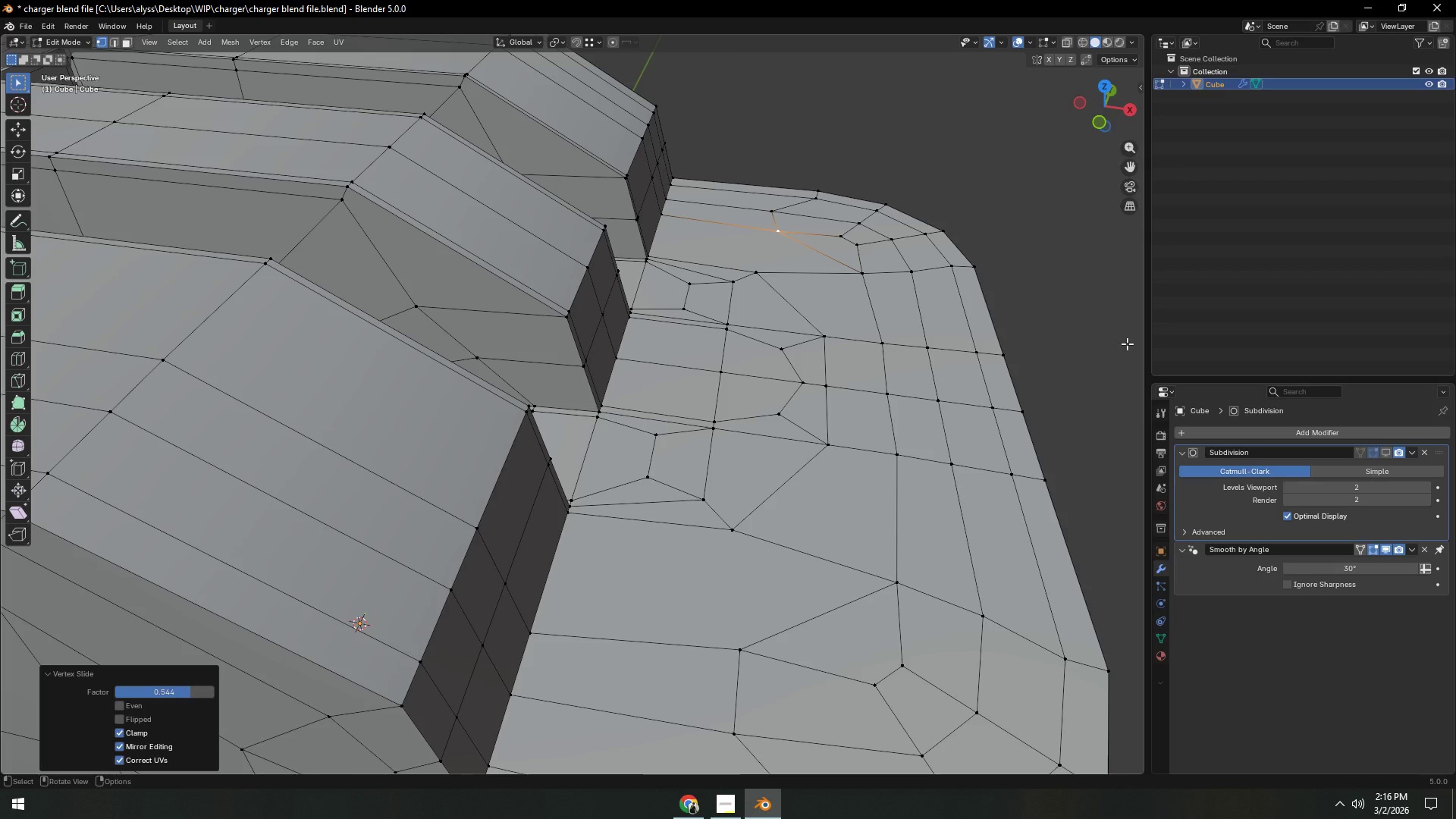 
left_click([1128, 344])
 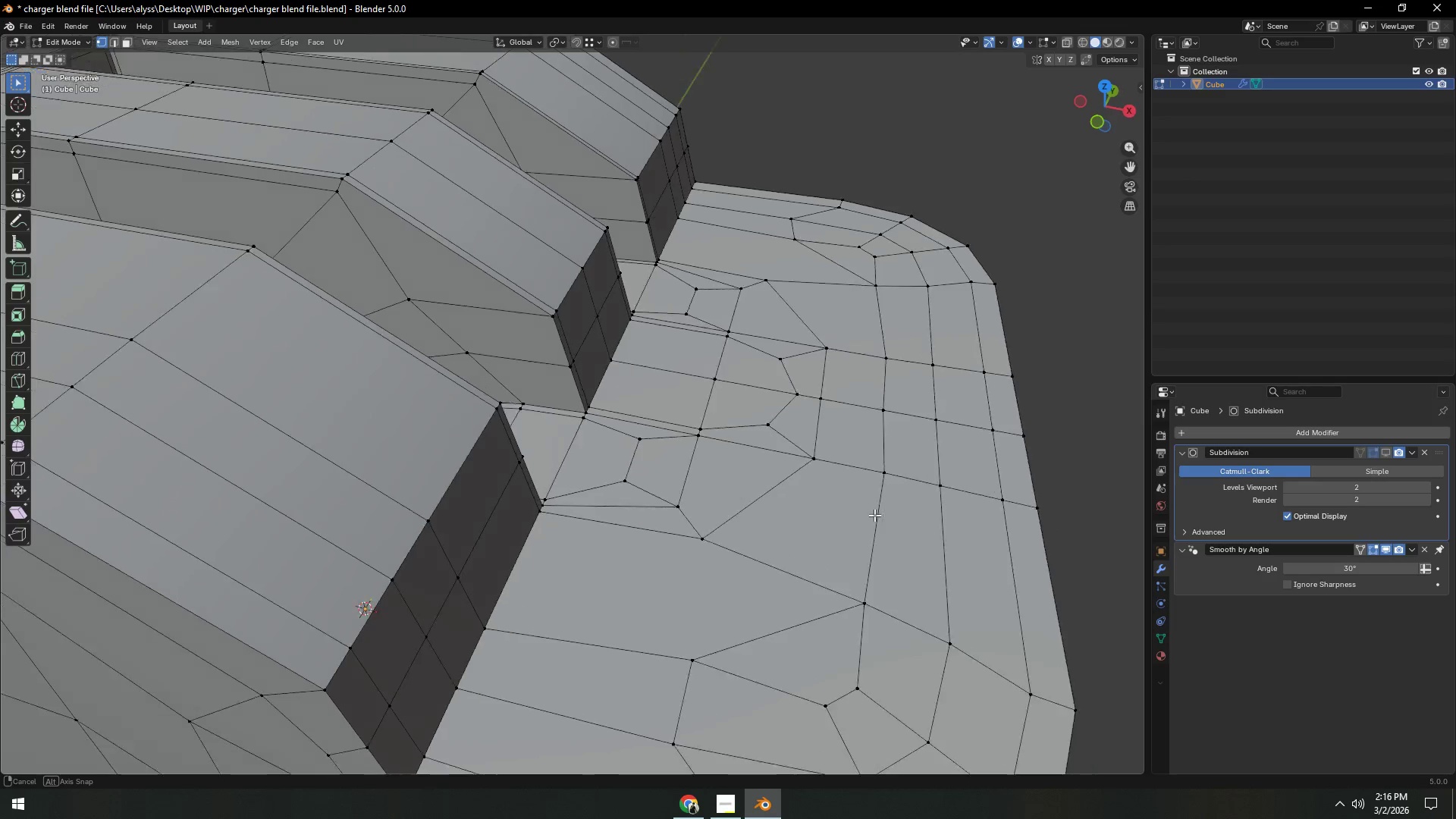 
hold_key(key=ShiftLeft, duration=0.62)
 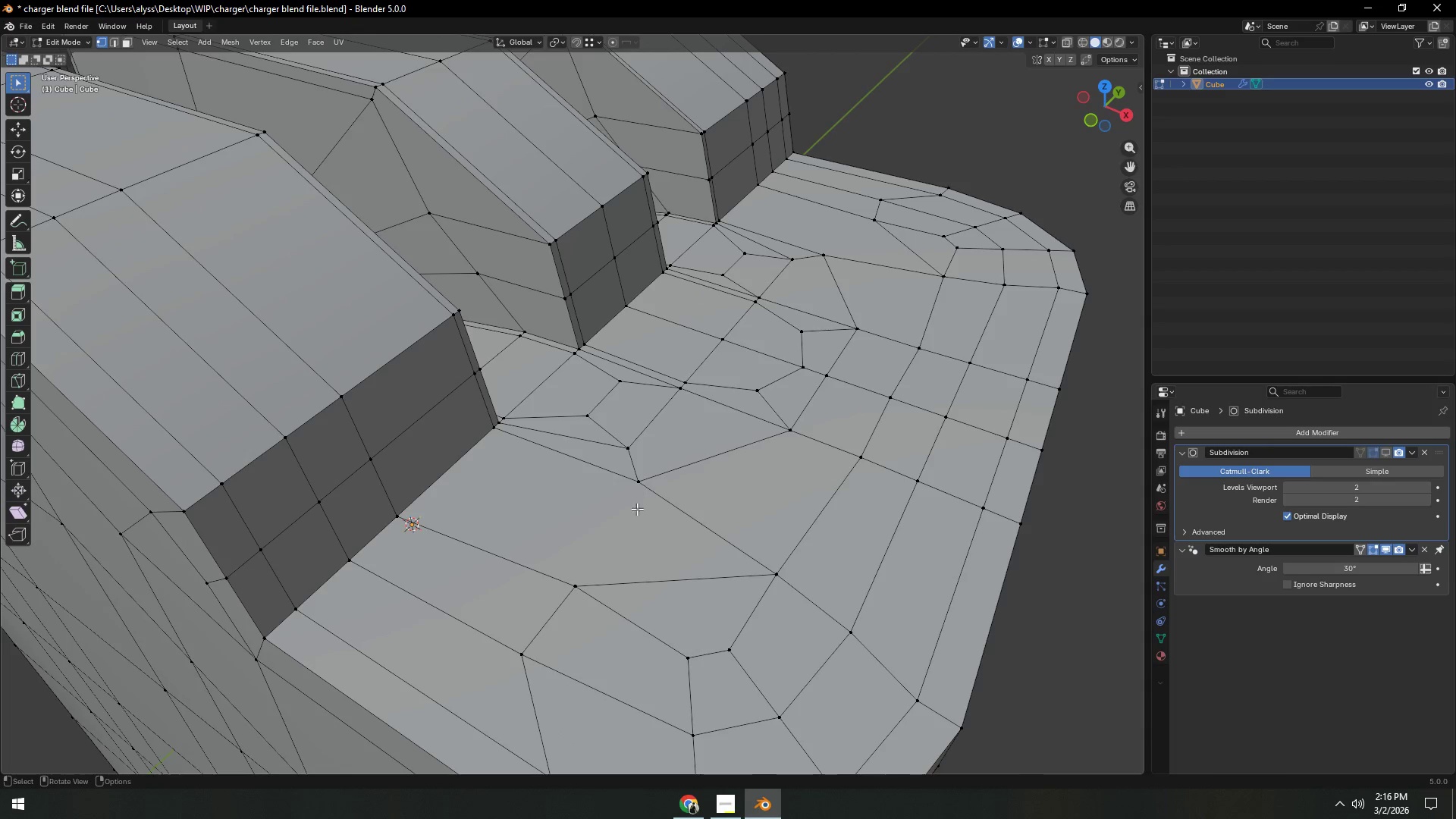 
left_click([581, 584])
 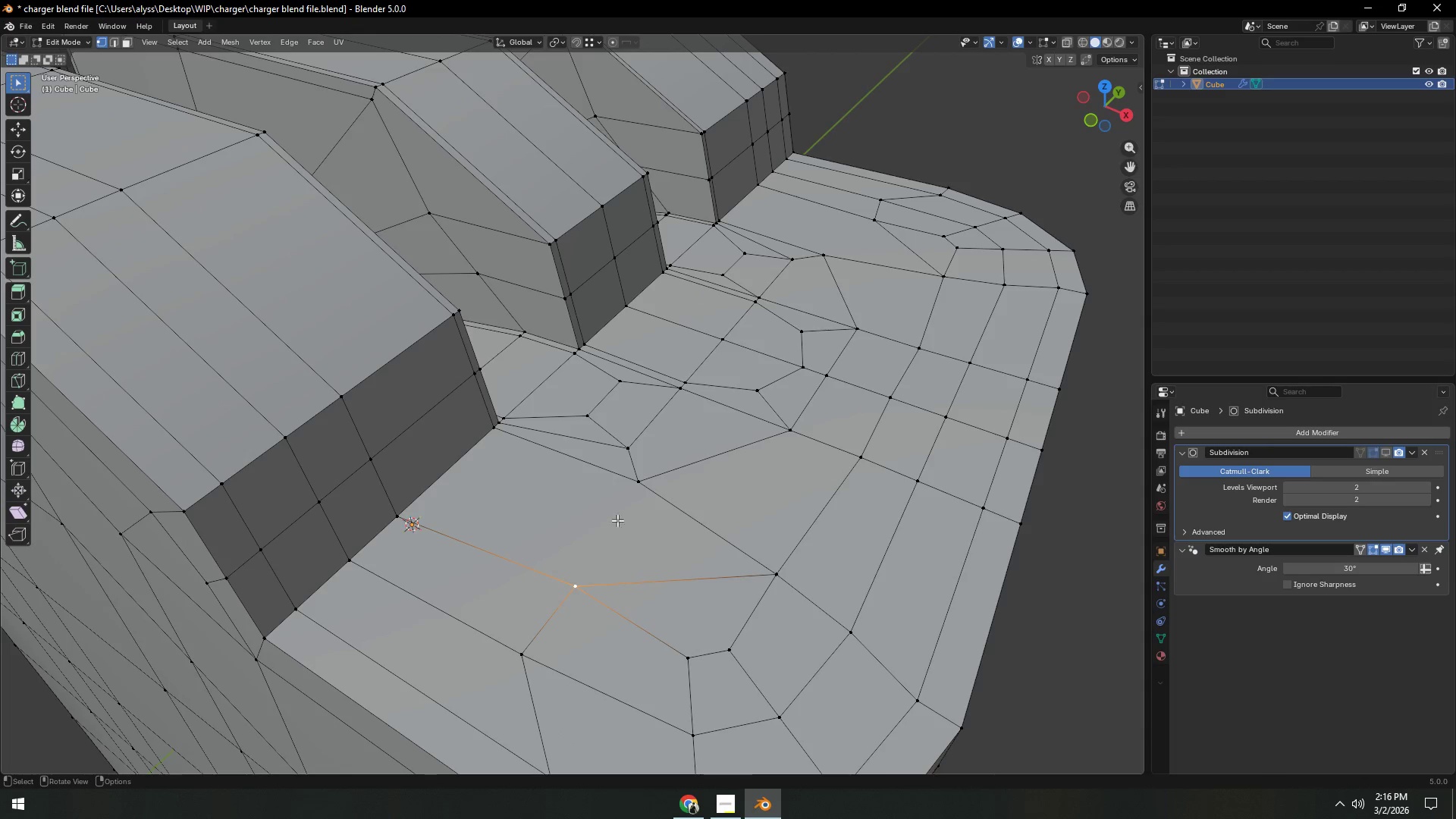 
hold_key(key=ShiftLeft, duration=0.41)
left_click([634, 487])
 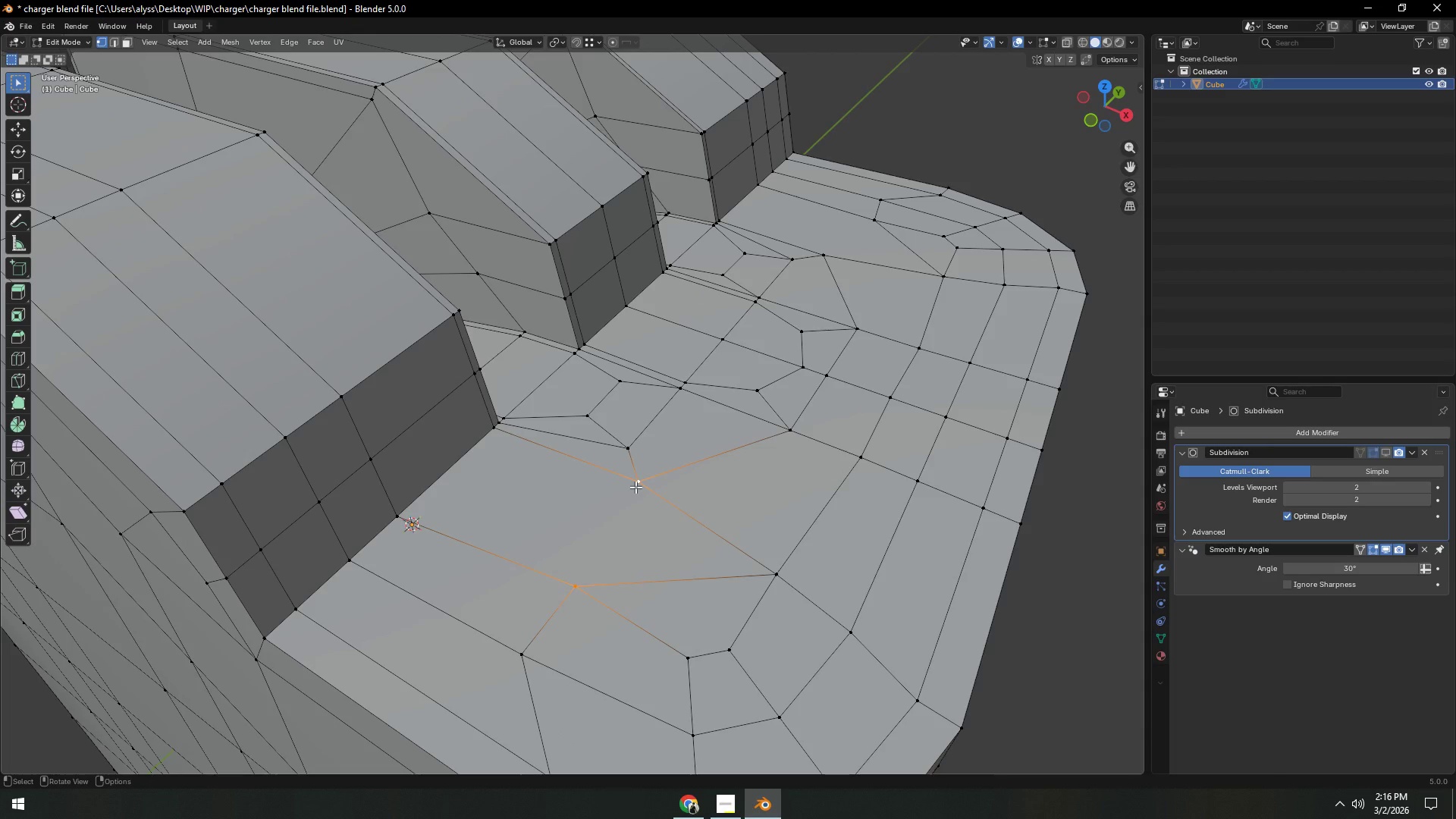 
key(J)
 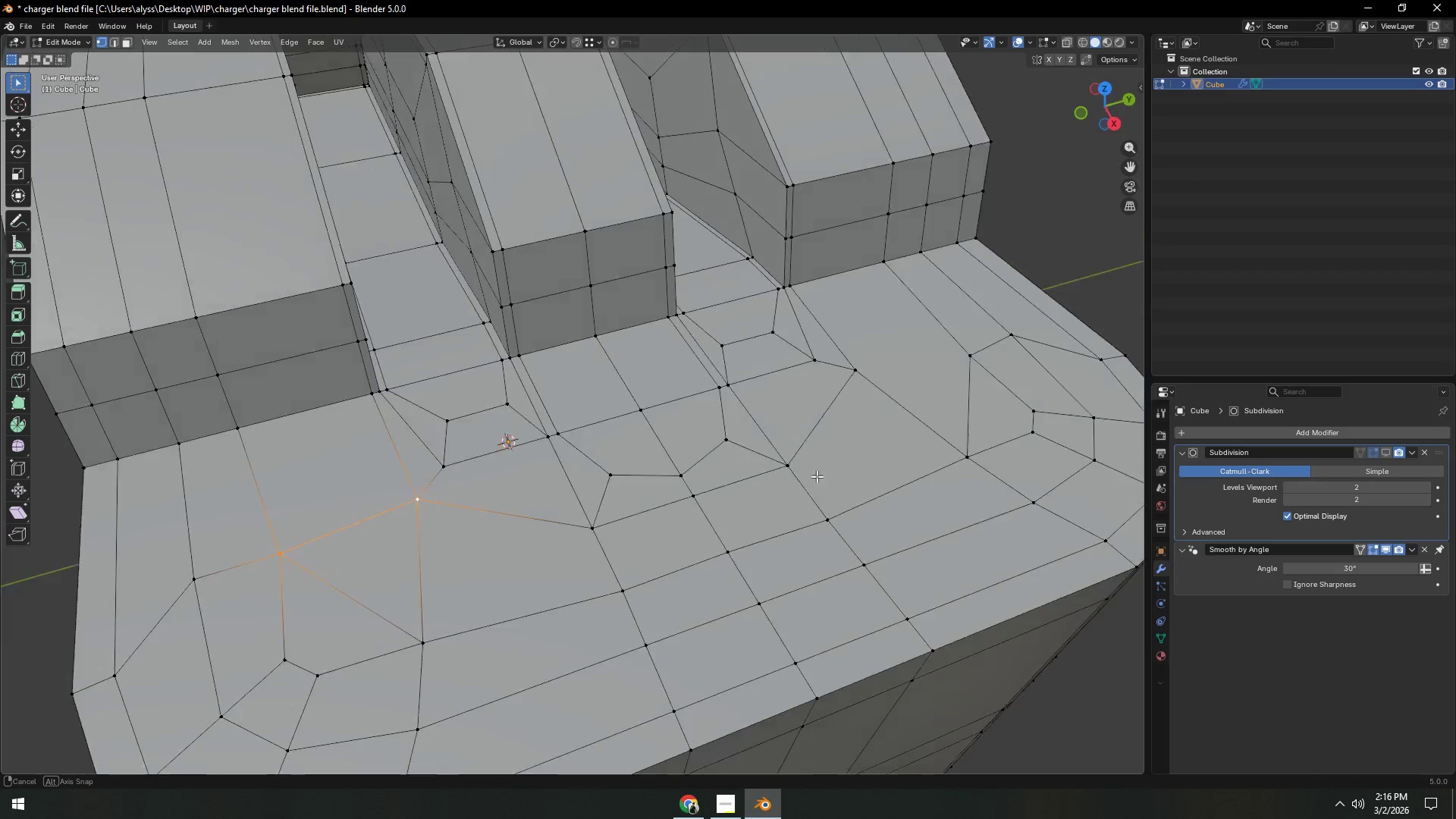 
hold_key(key=ShiftLeft, duration=1.22)
left_click([836, 427])
 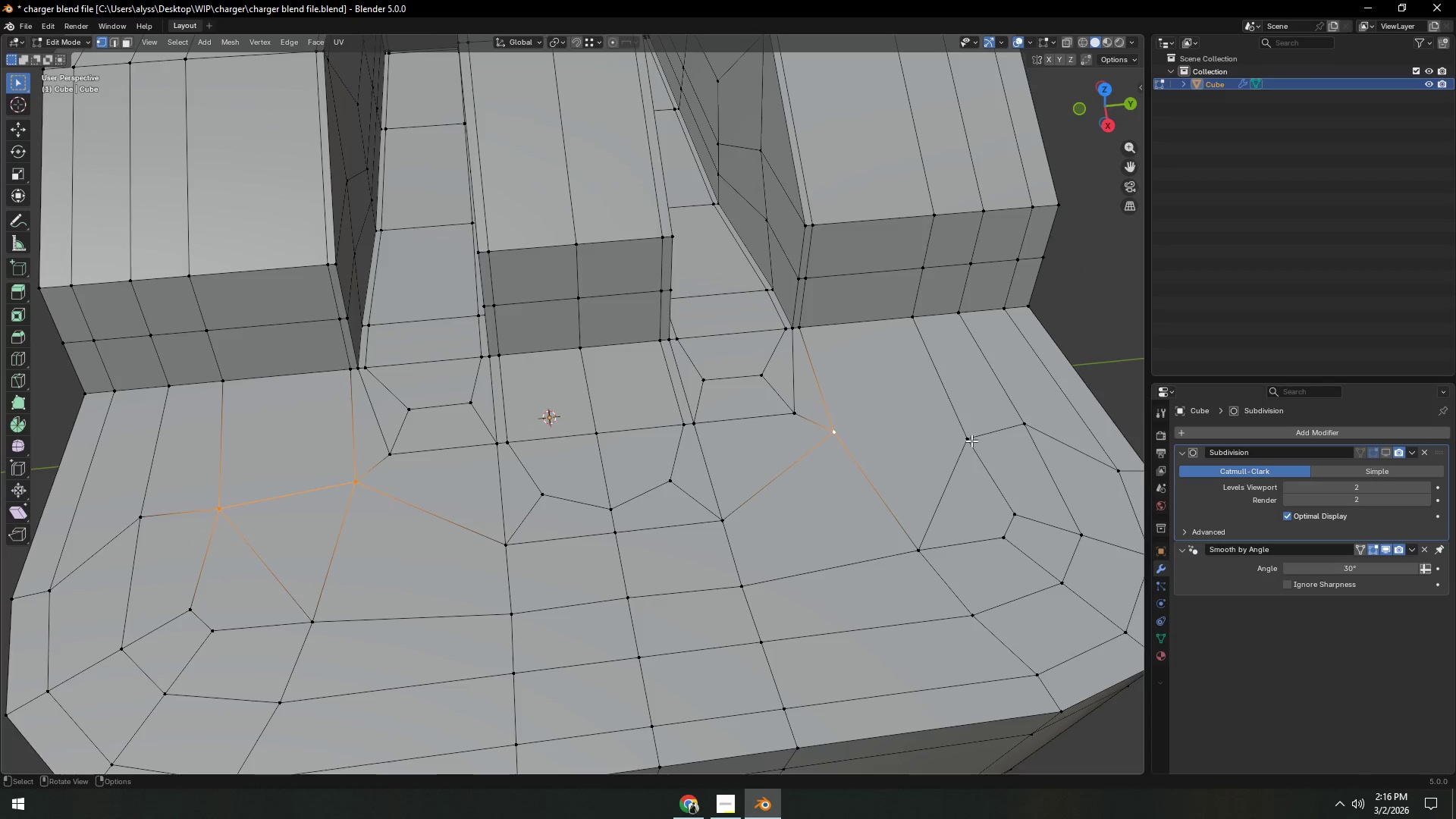 
left_click([834, 440])
 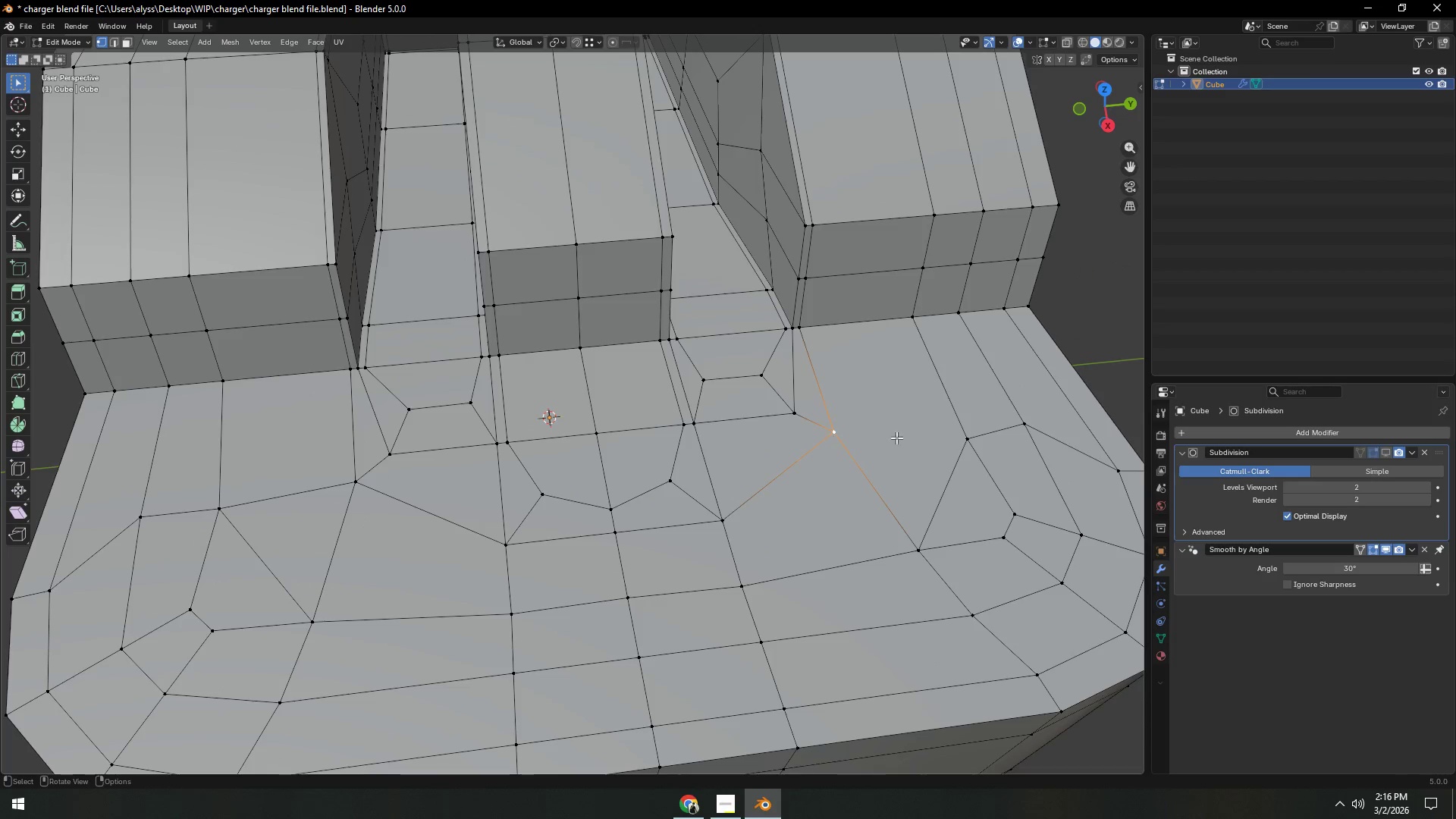 
hold_key(key=ShiftLeft, duration=0.45)
double_click([975, 437])
 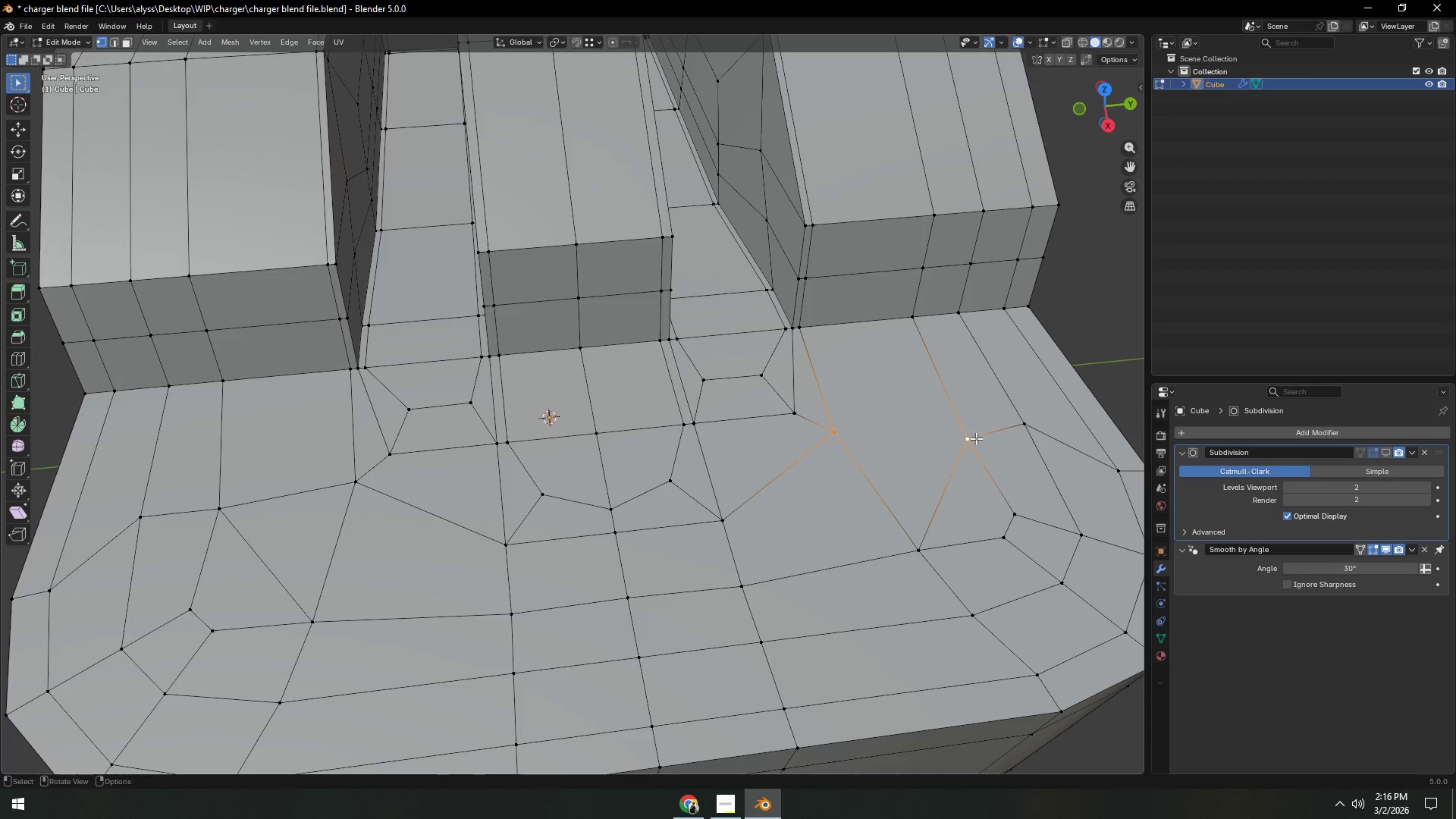 
type(jt)
 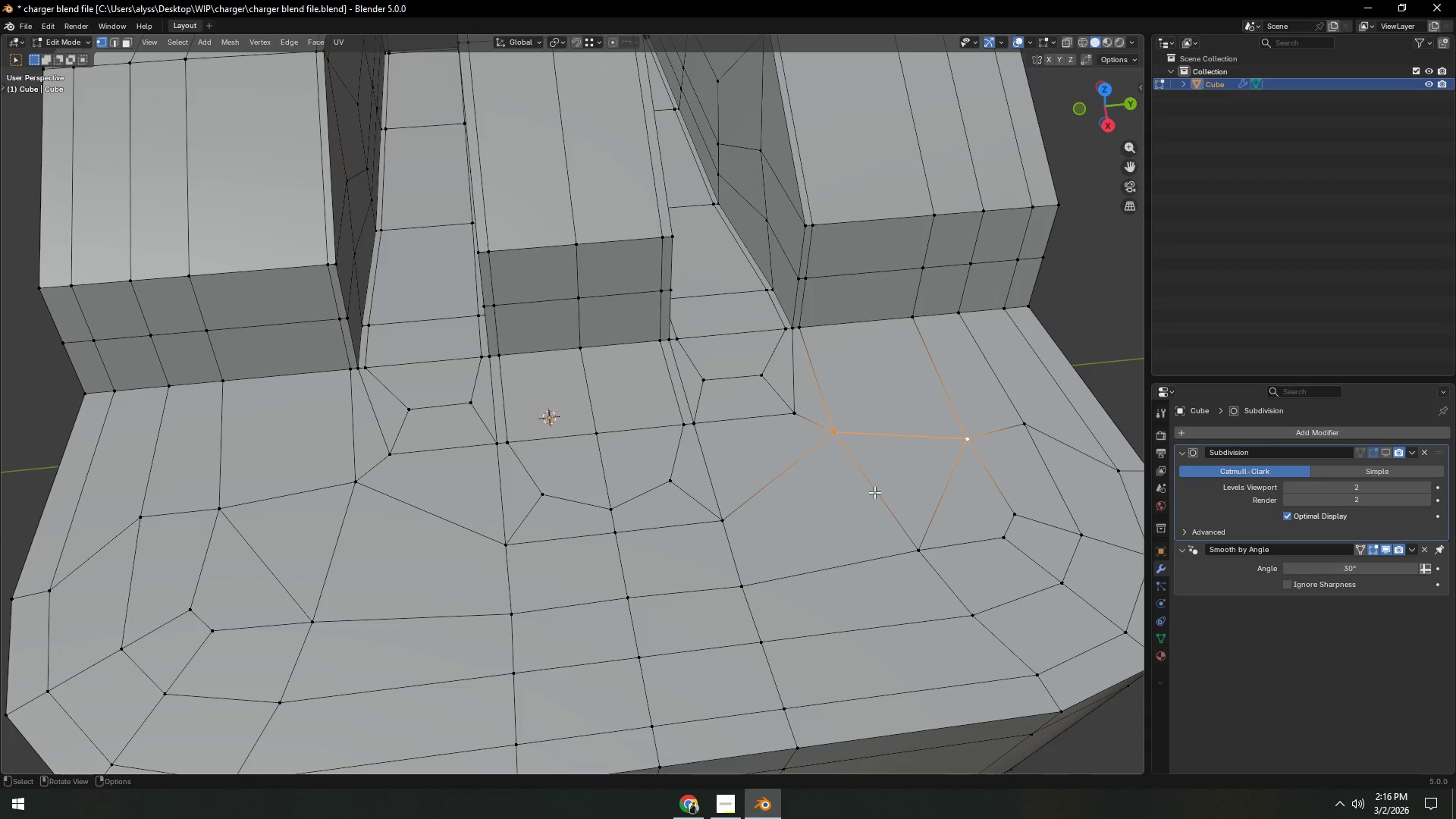 
hold_key(key=ControlLeft, duration=0.31)
 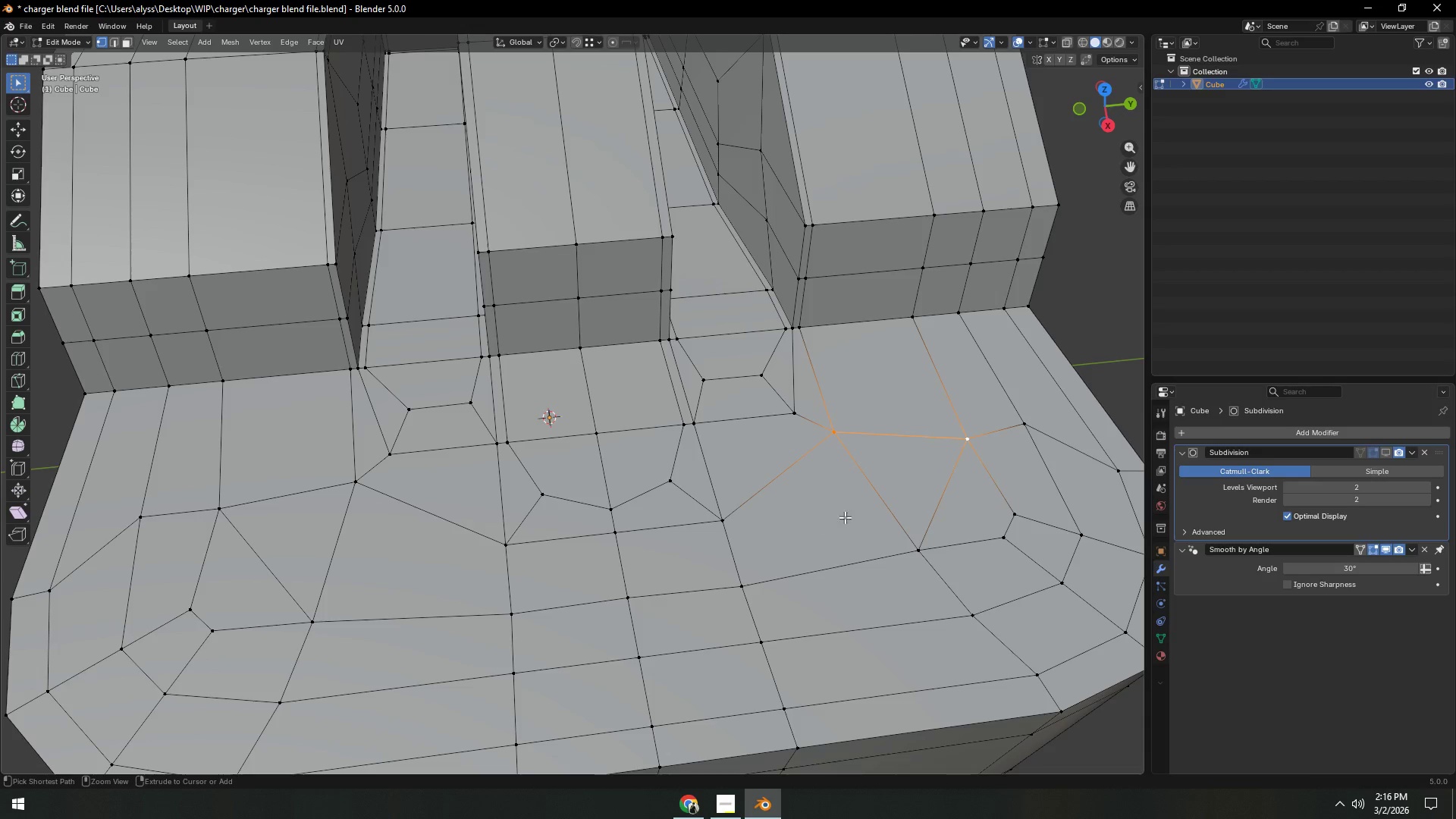 
hold_key(key=ControlLeft, duration=0.34)
 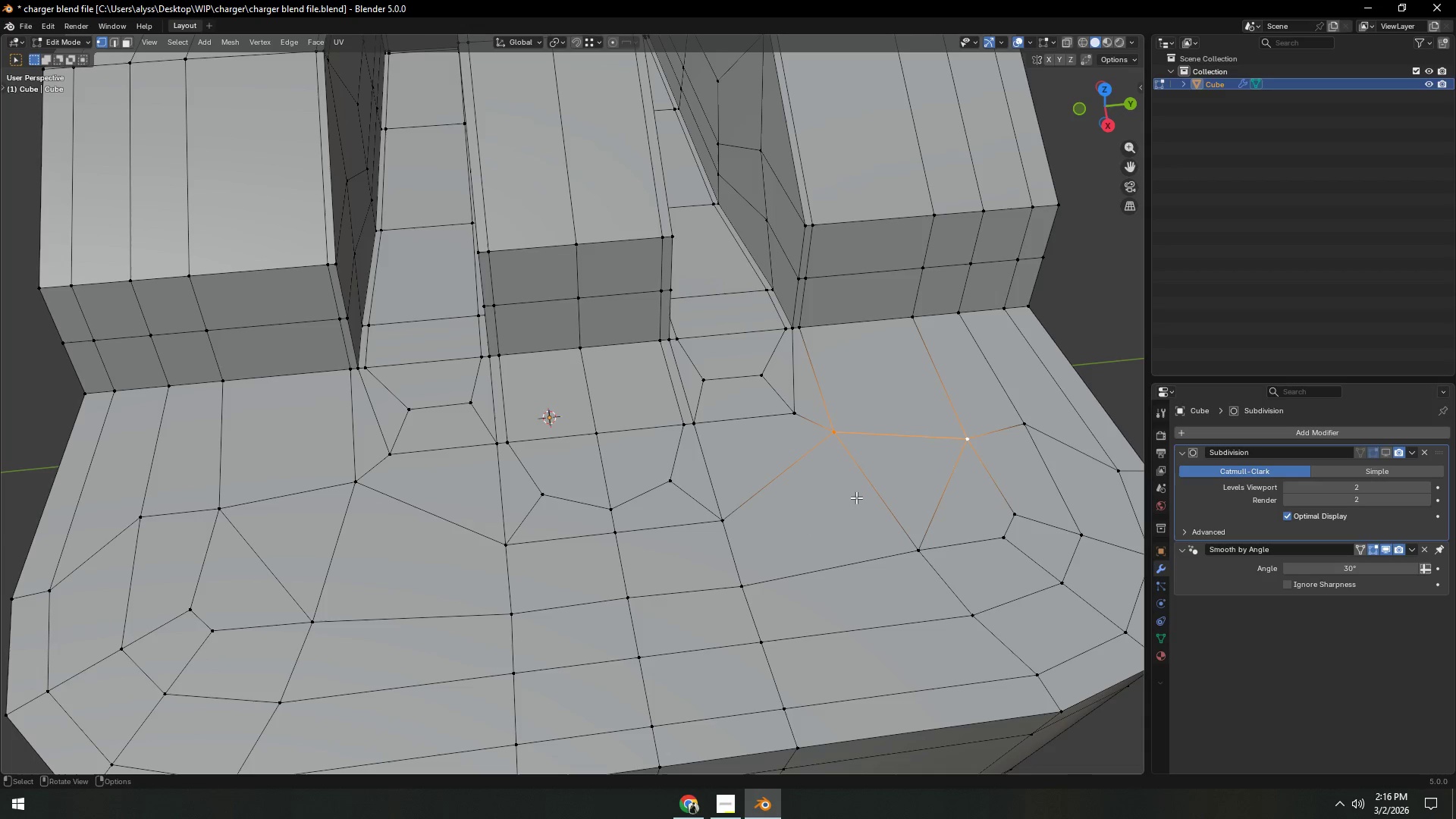 
key(Control+ControlLeft)
 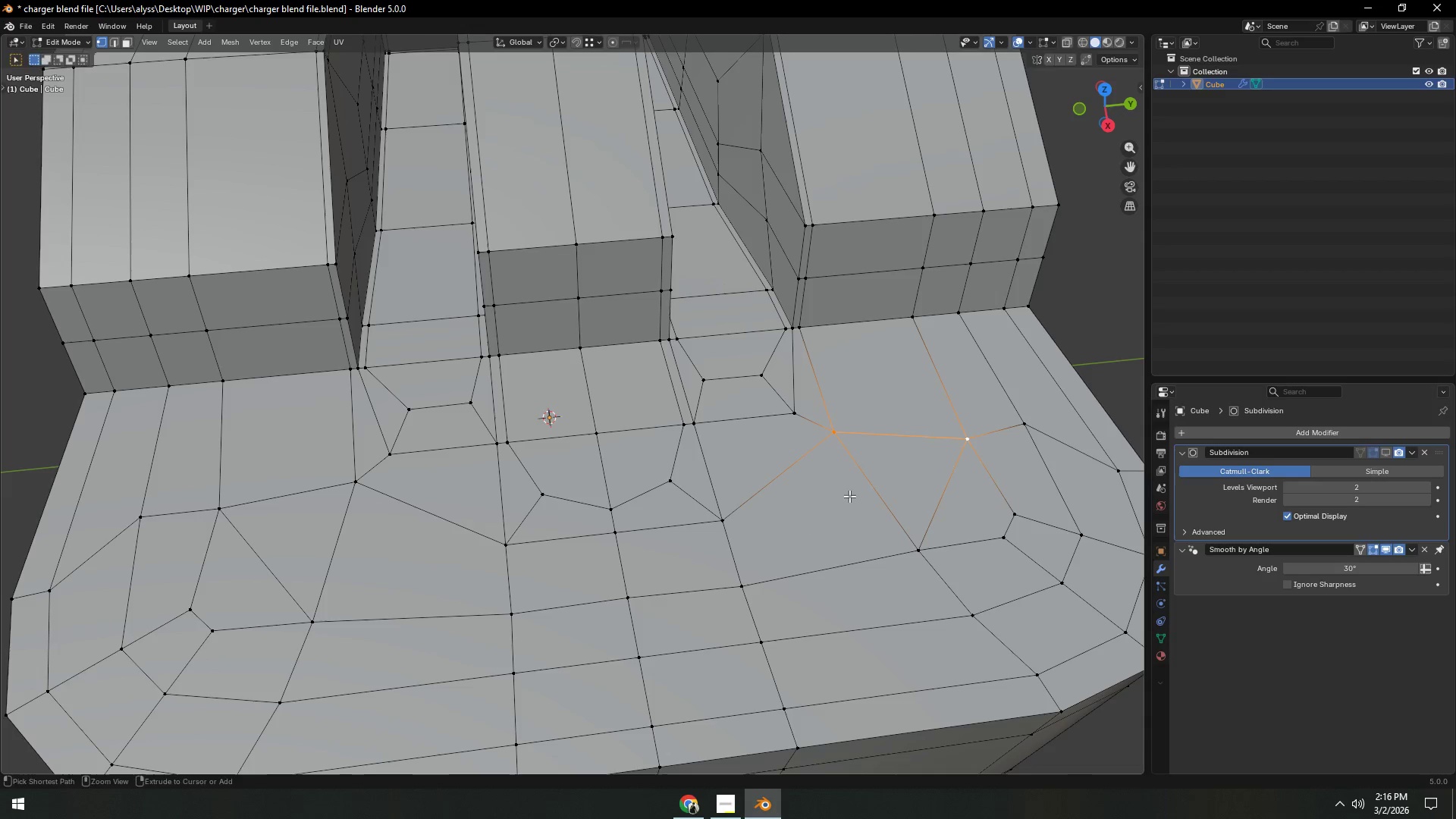 
key(Control+R)
 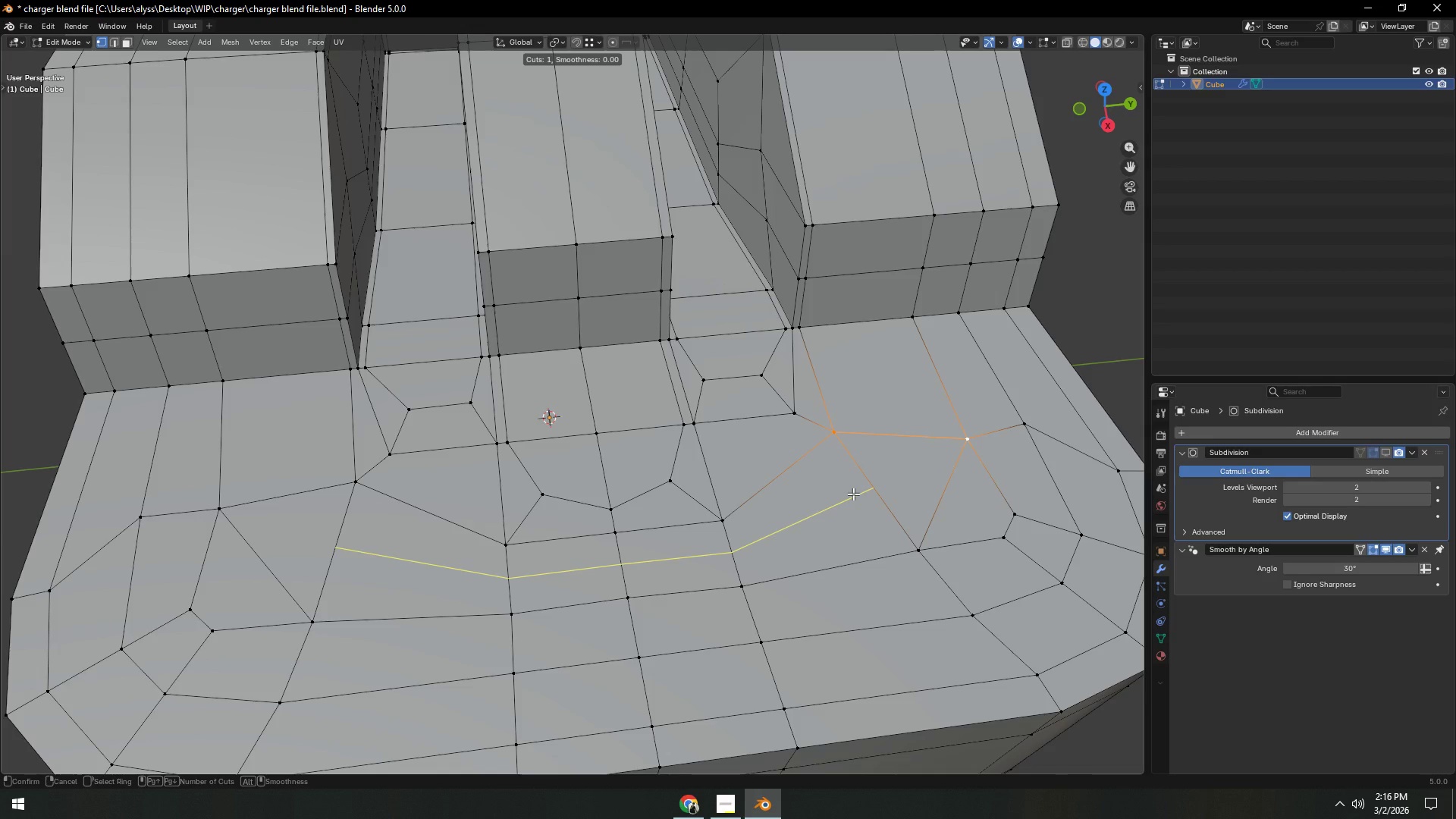 
left_click([853, 494])
 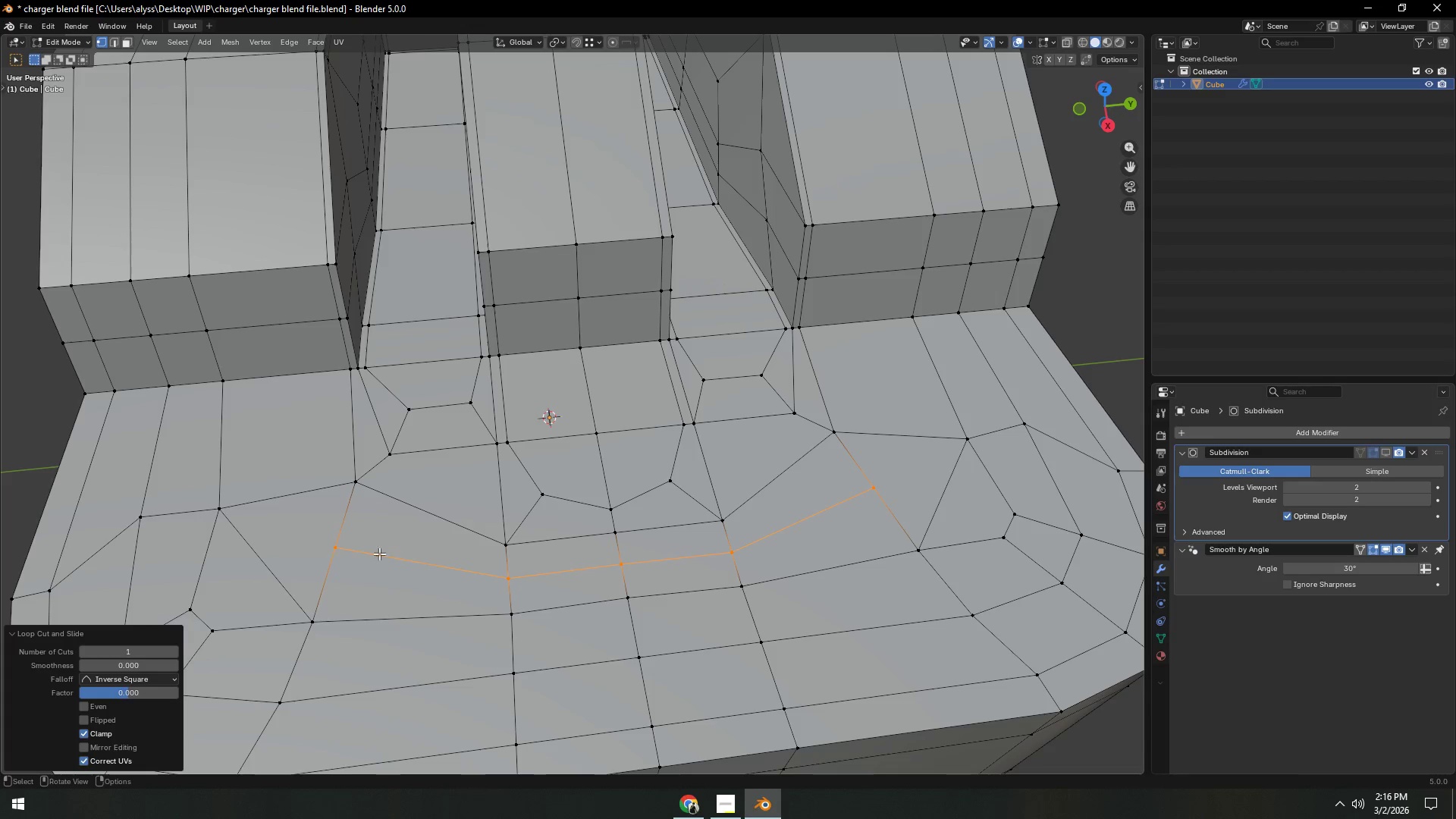 
right_click([853, 494])
 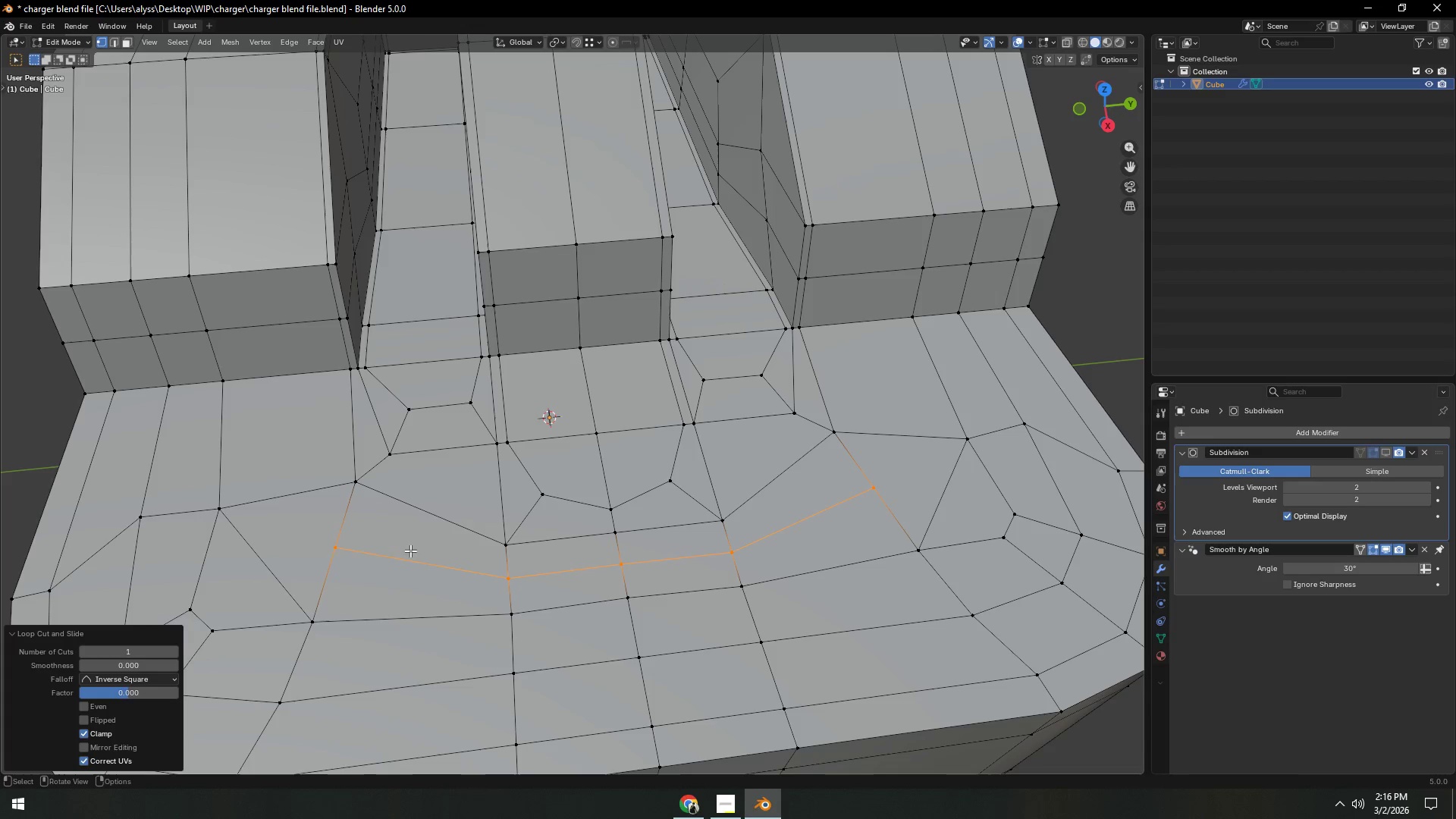 
left_click([340, 553])
 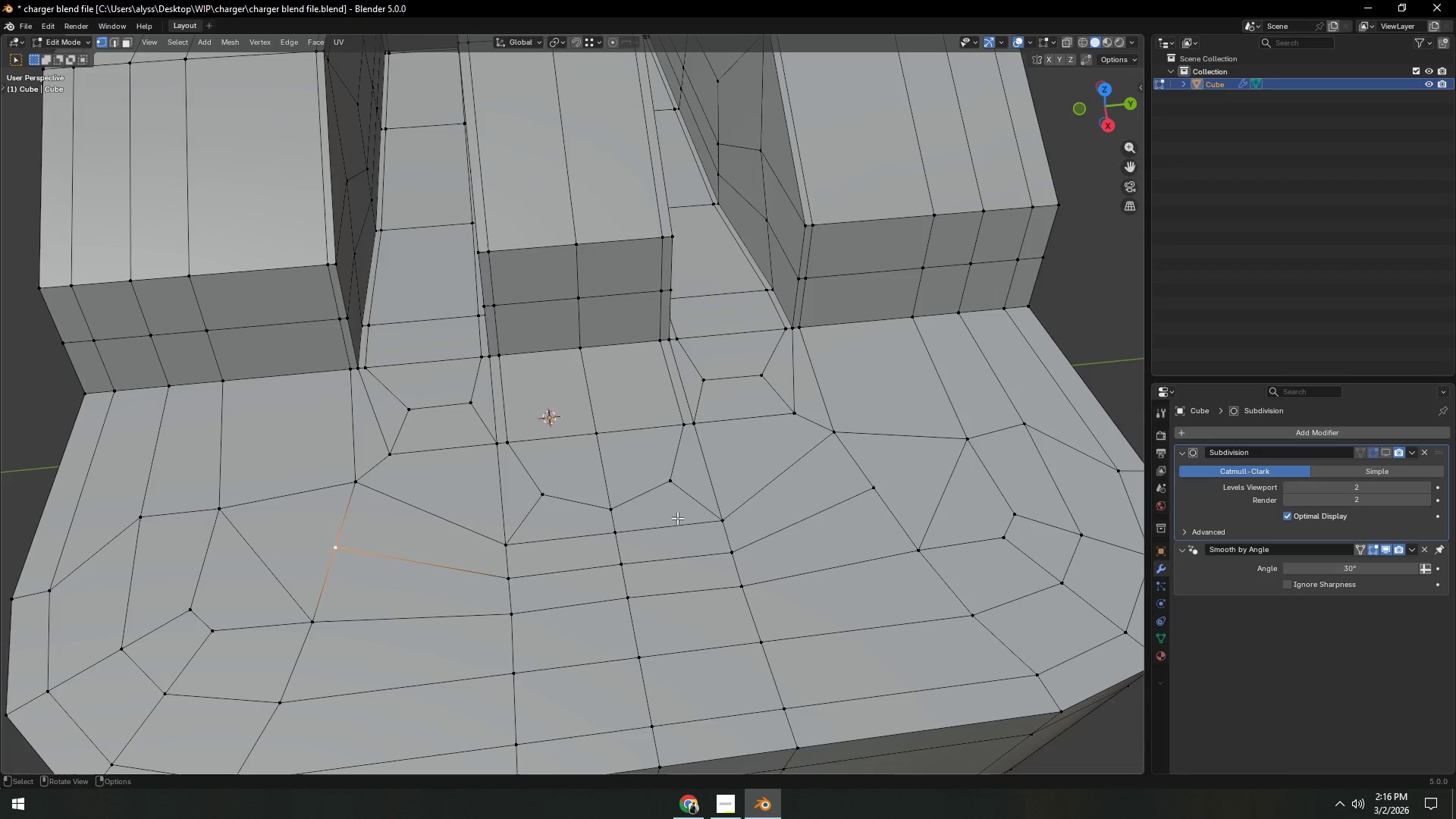 
hold_key(key=ShiftLeft, duration=0.66)
left_click([852, 501])
 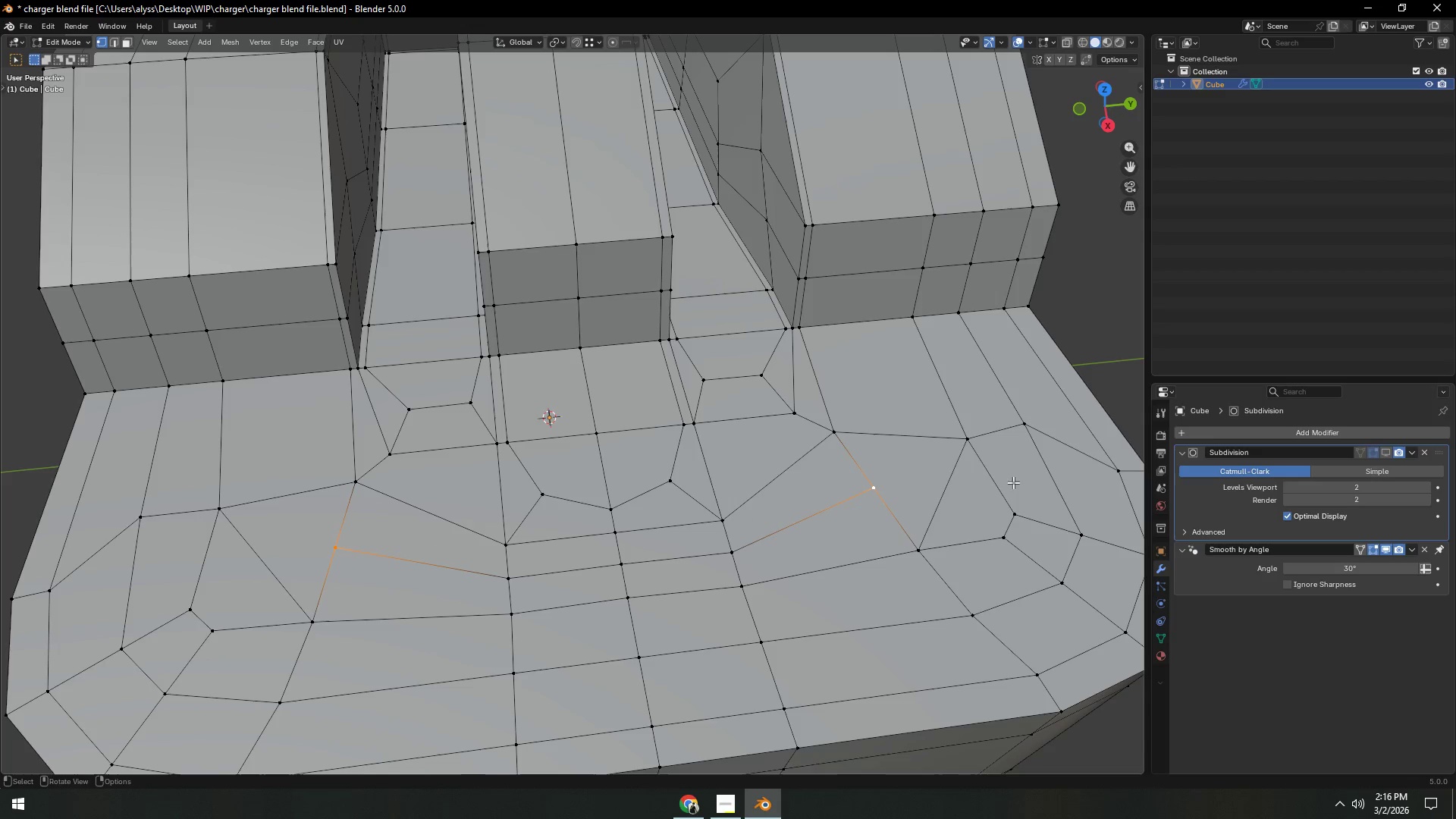 
type(ssy)
 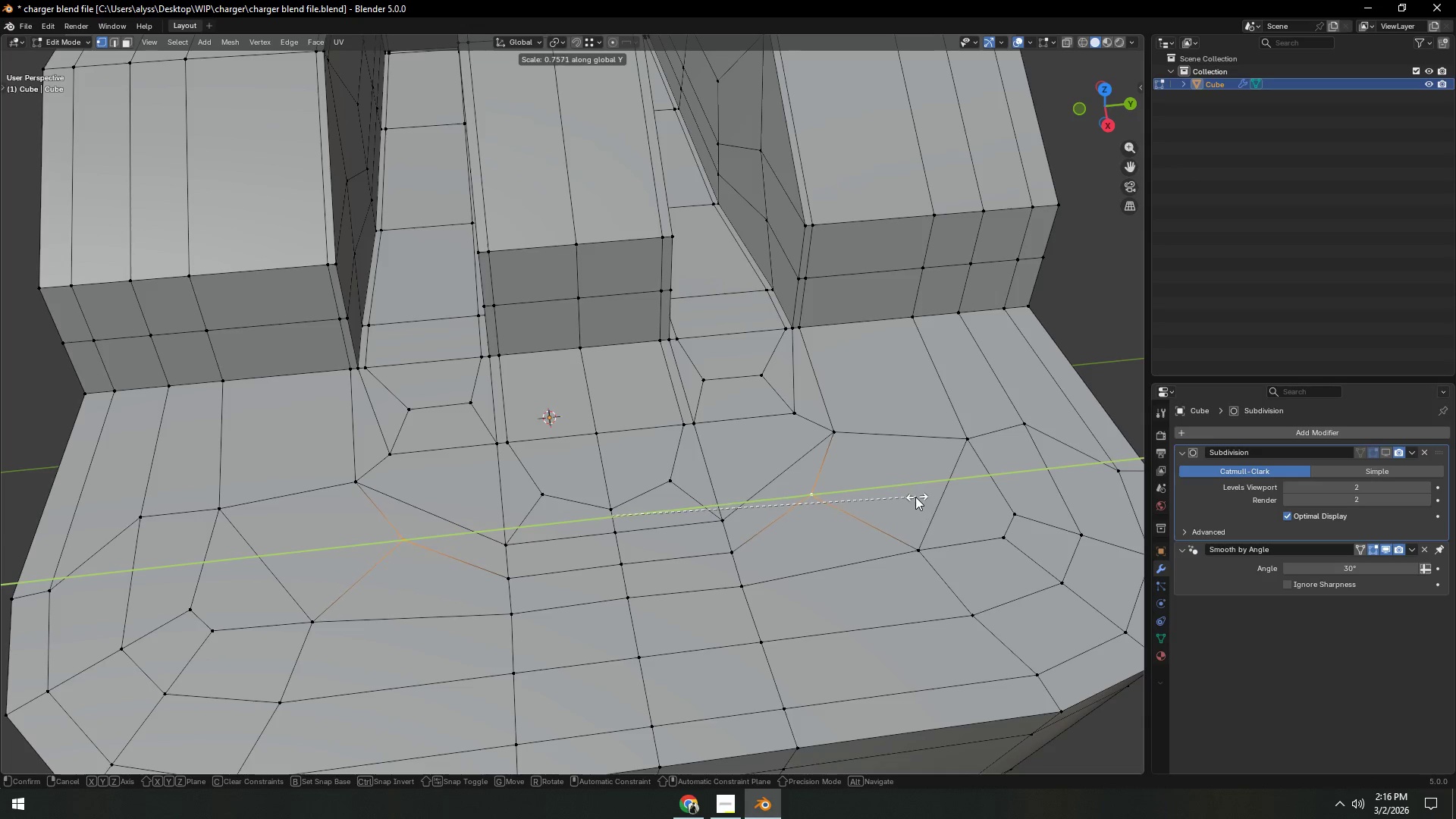 
type(sx)
 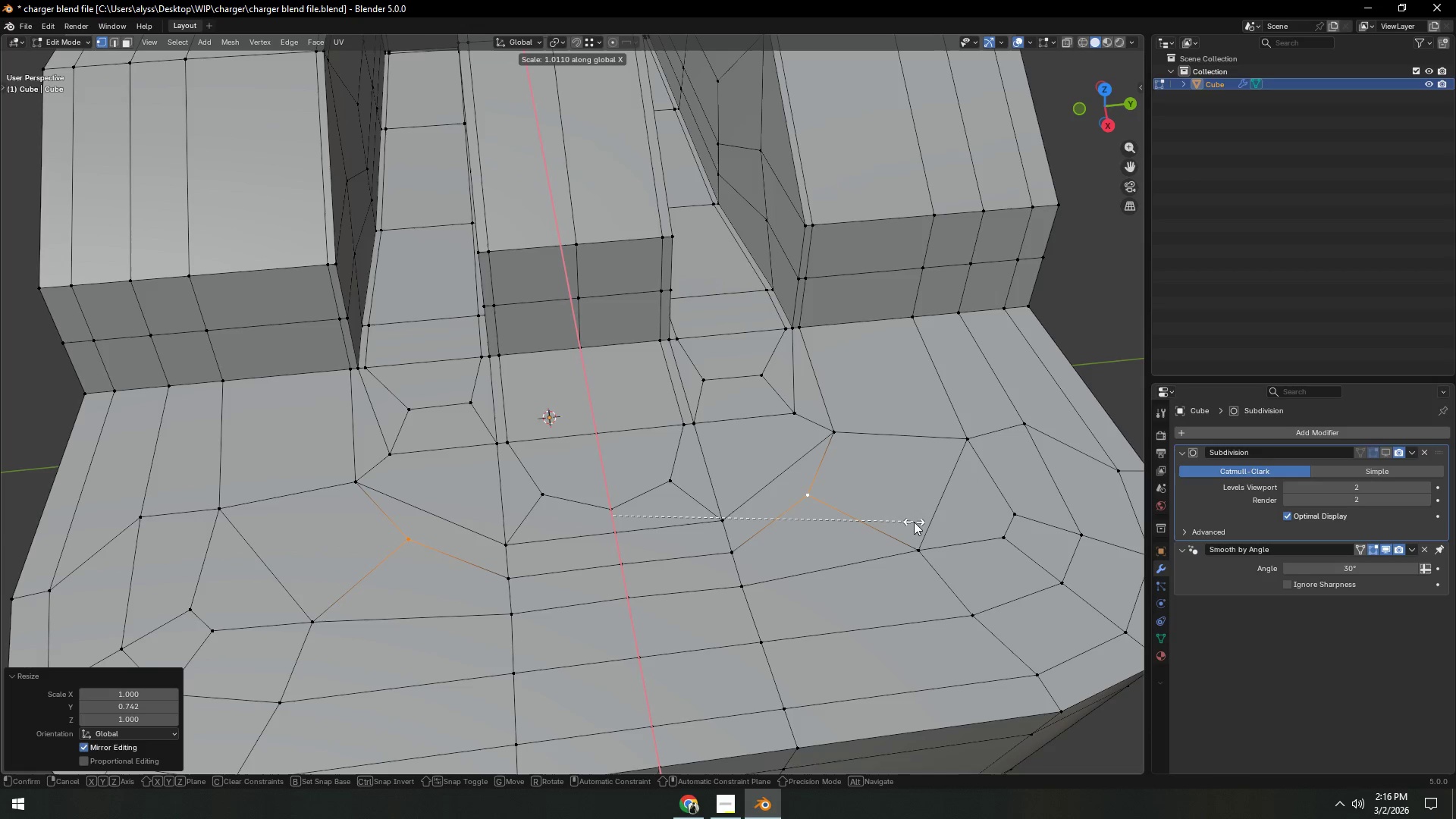 
right_click([914, 522])
 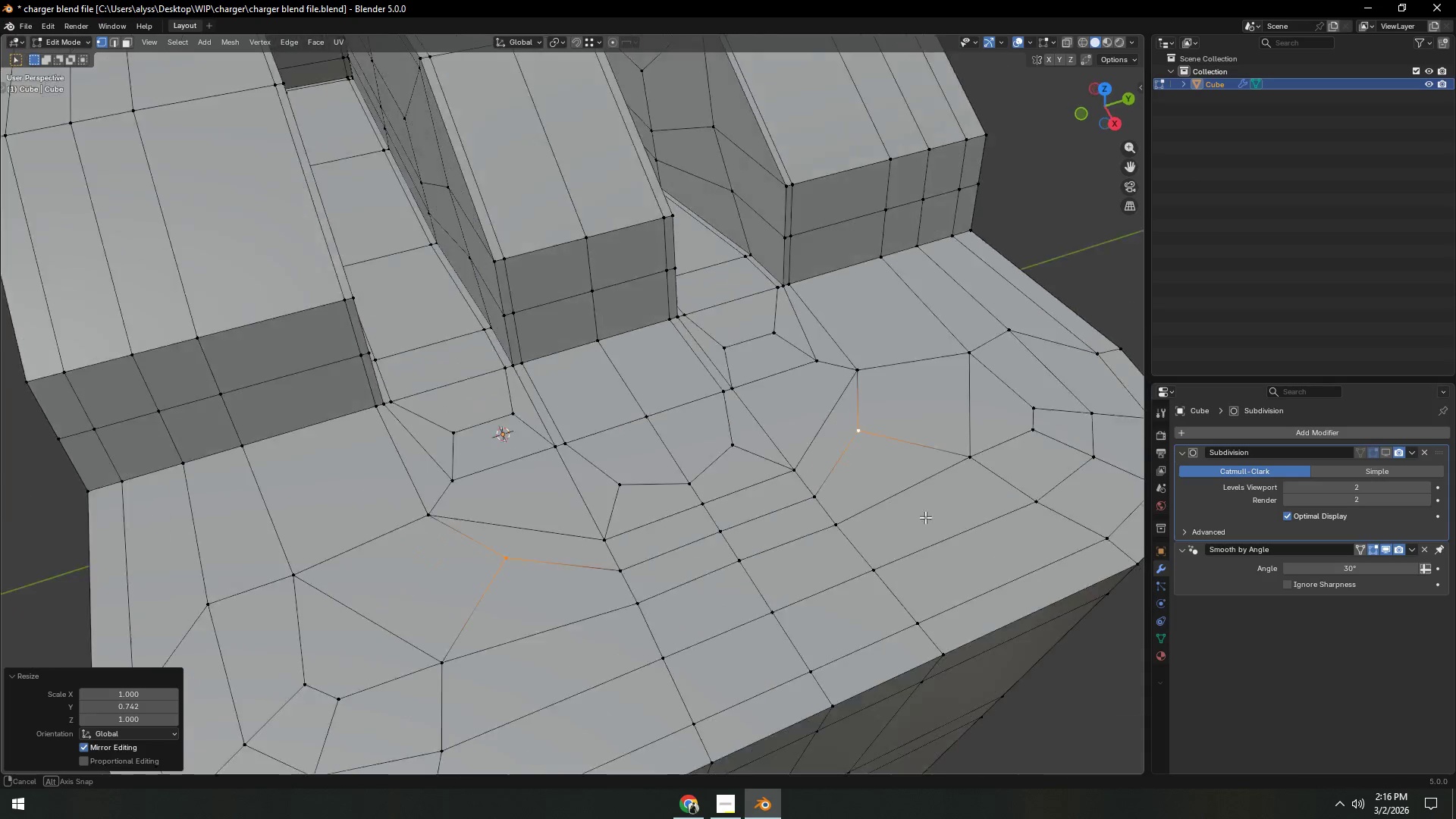 
type(gx)
 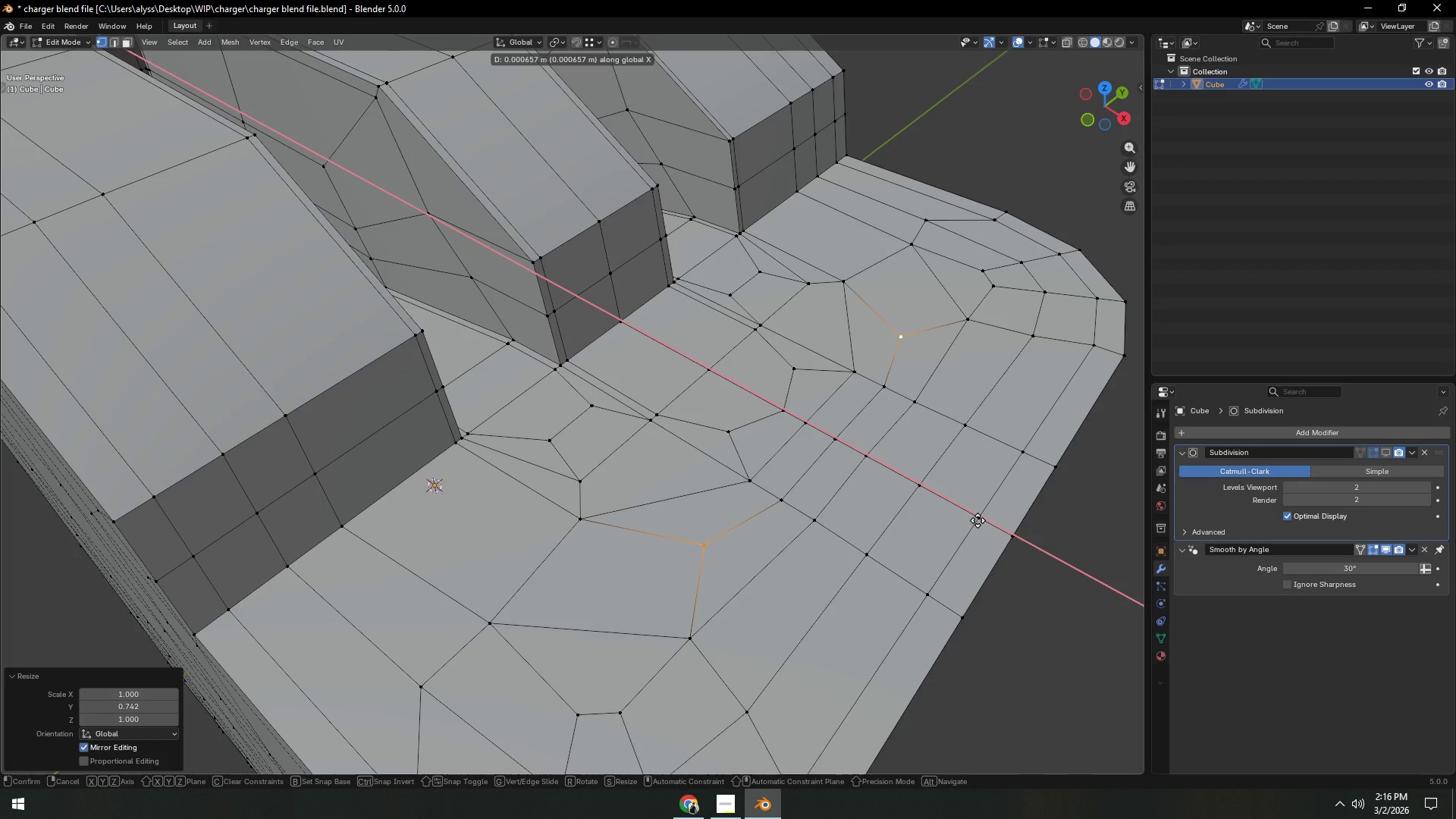 
left_click([977, 520])
 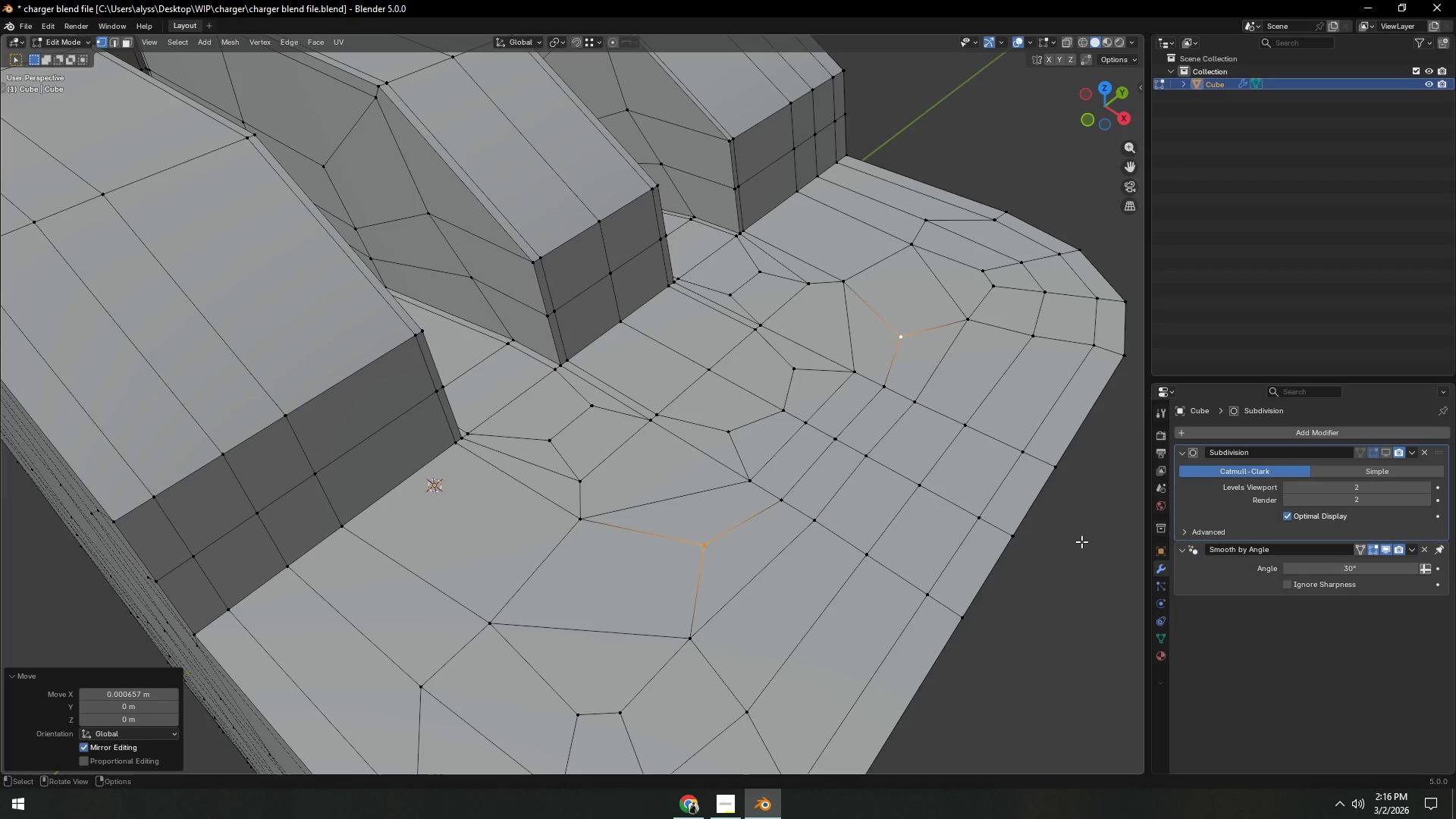 
left_click([1081, 541])
 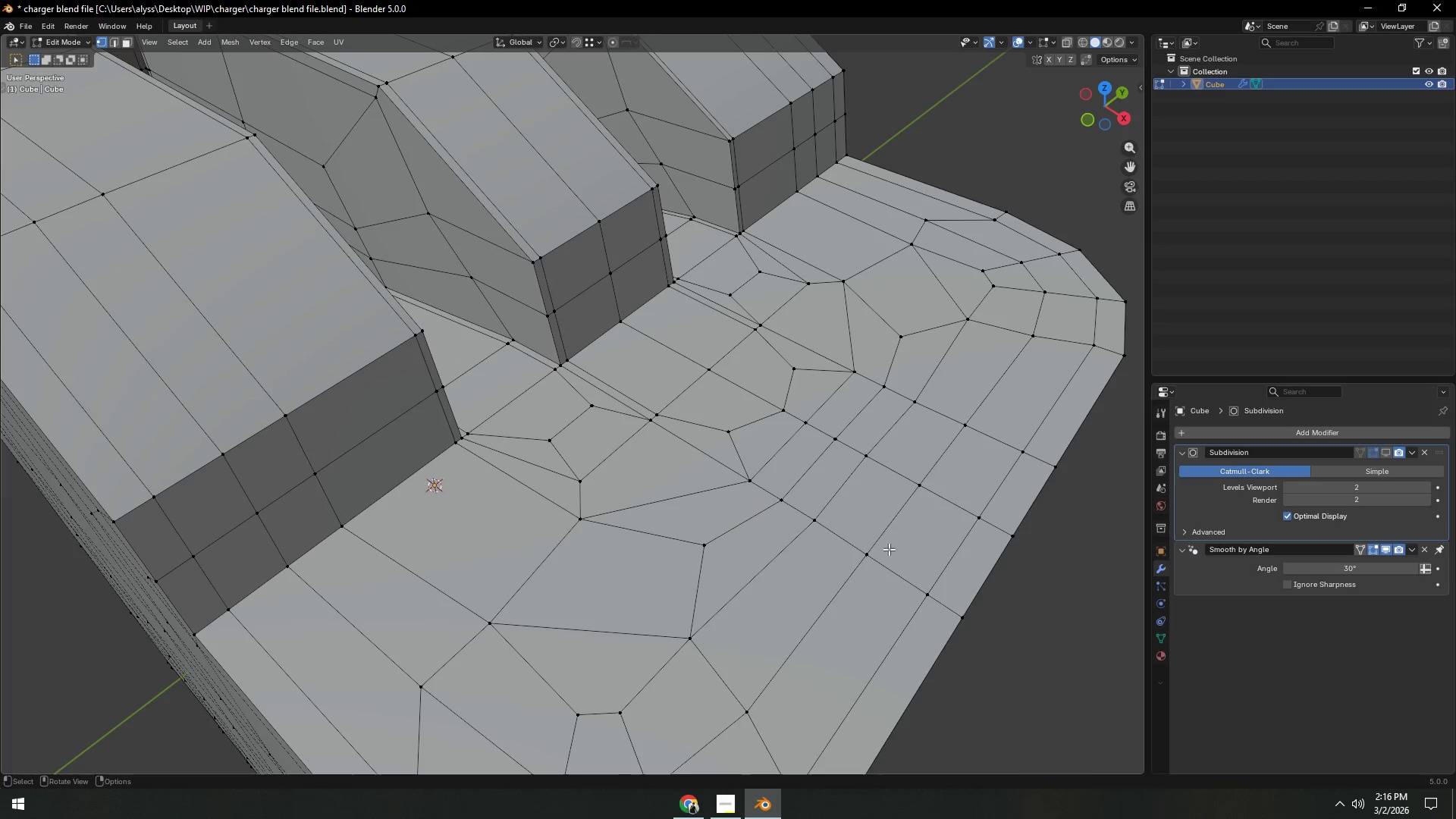 
key(Tab)
 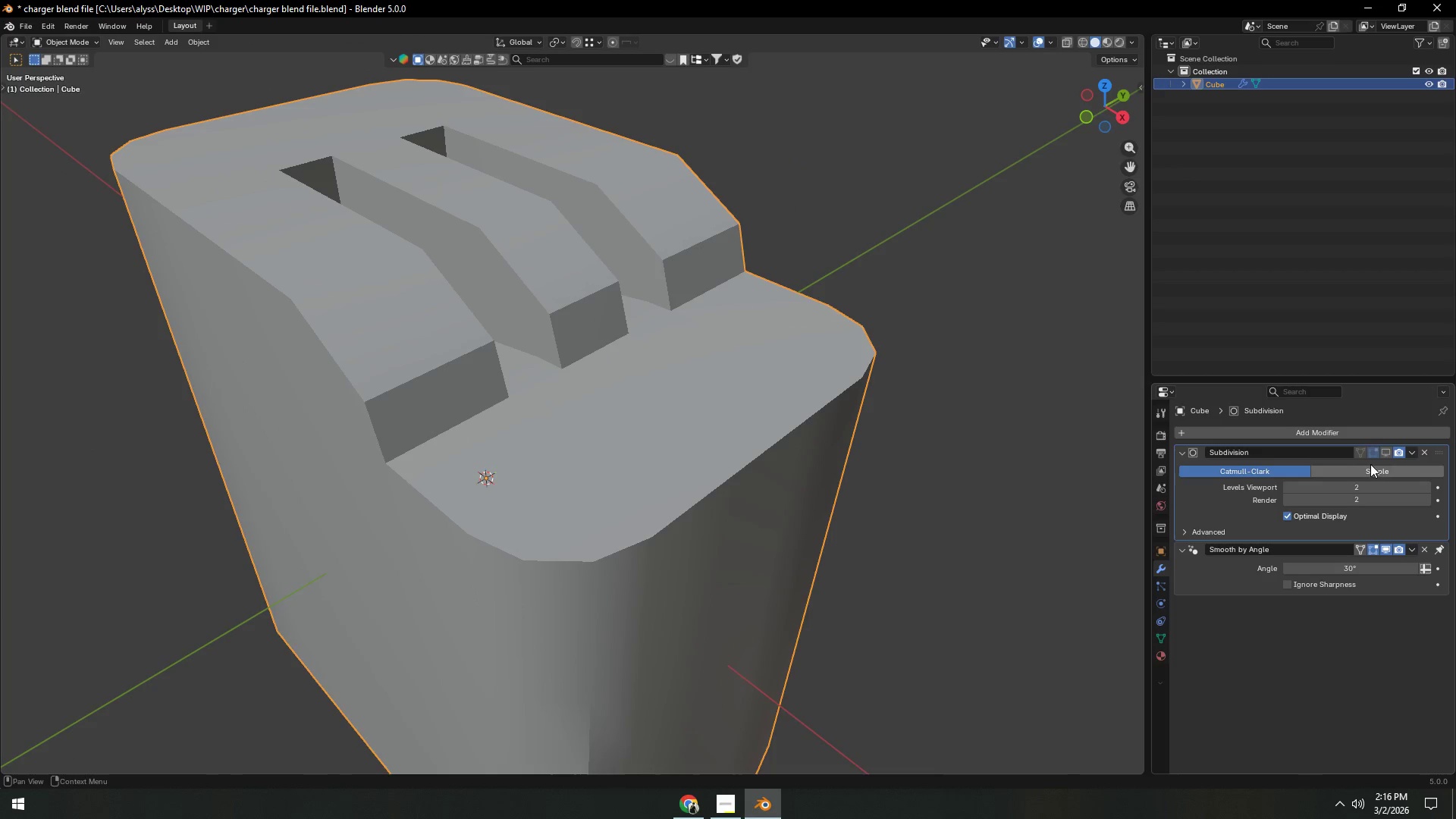 
scroll: coordinate [843, 550], scroll_direction: down, amount: 3.0
 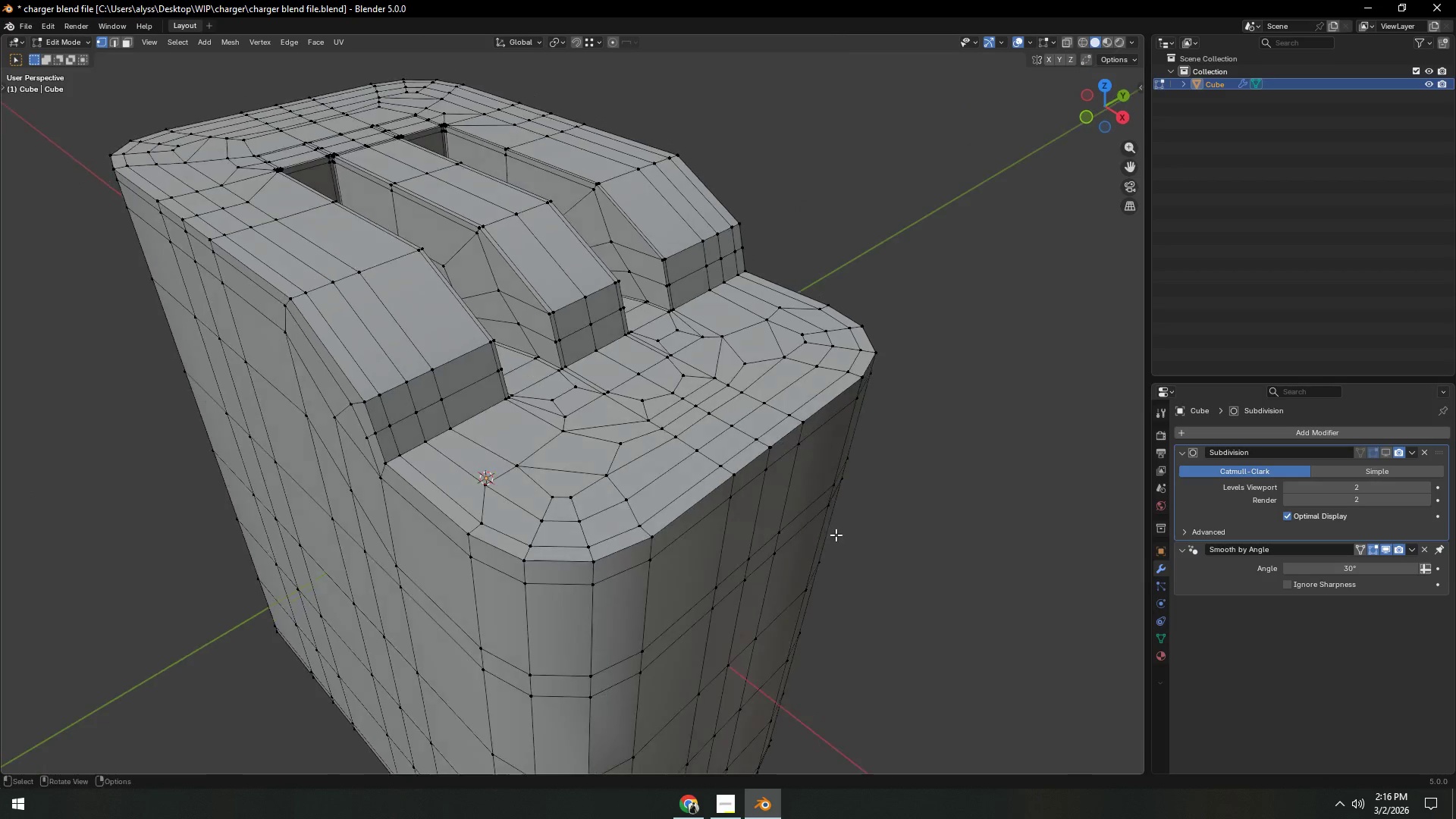 
left_click([1386, 453])
 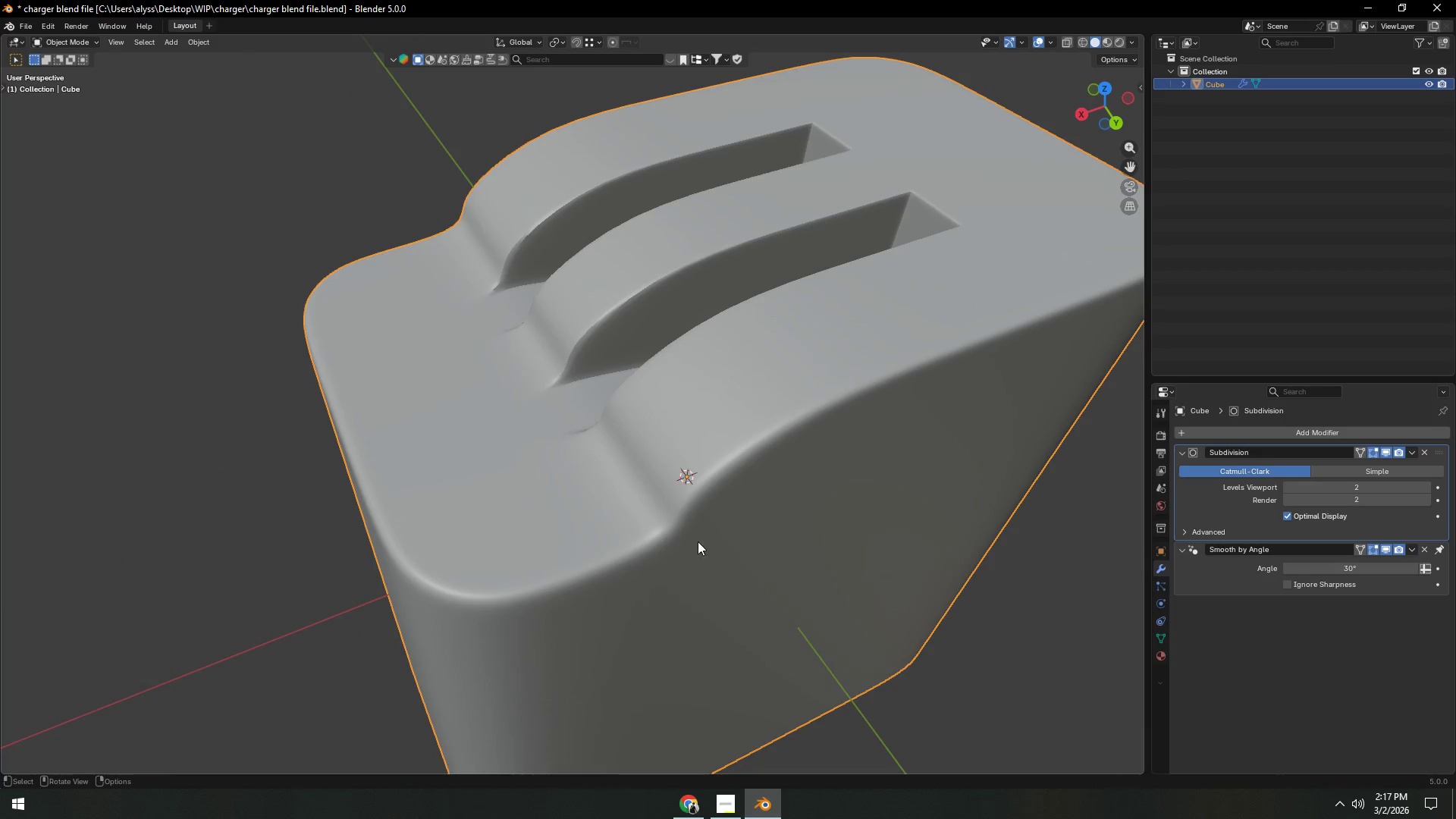 
key(Control+S)
 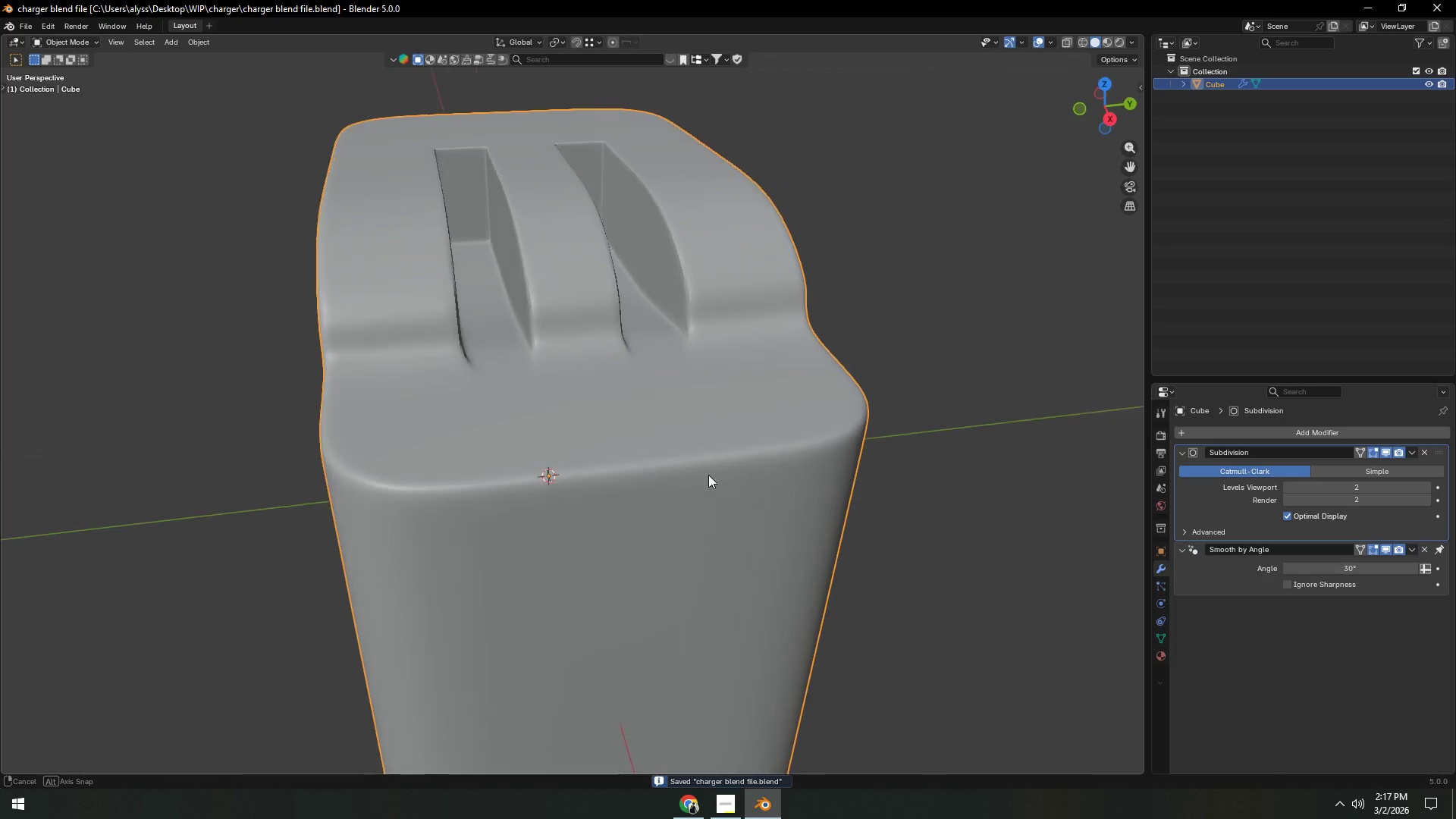 
scroll: coordinate [708, 480], scroll_direction: down, amount: 2.0
 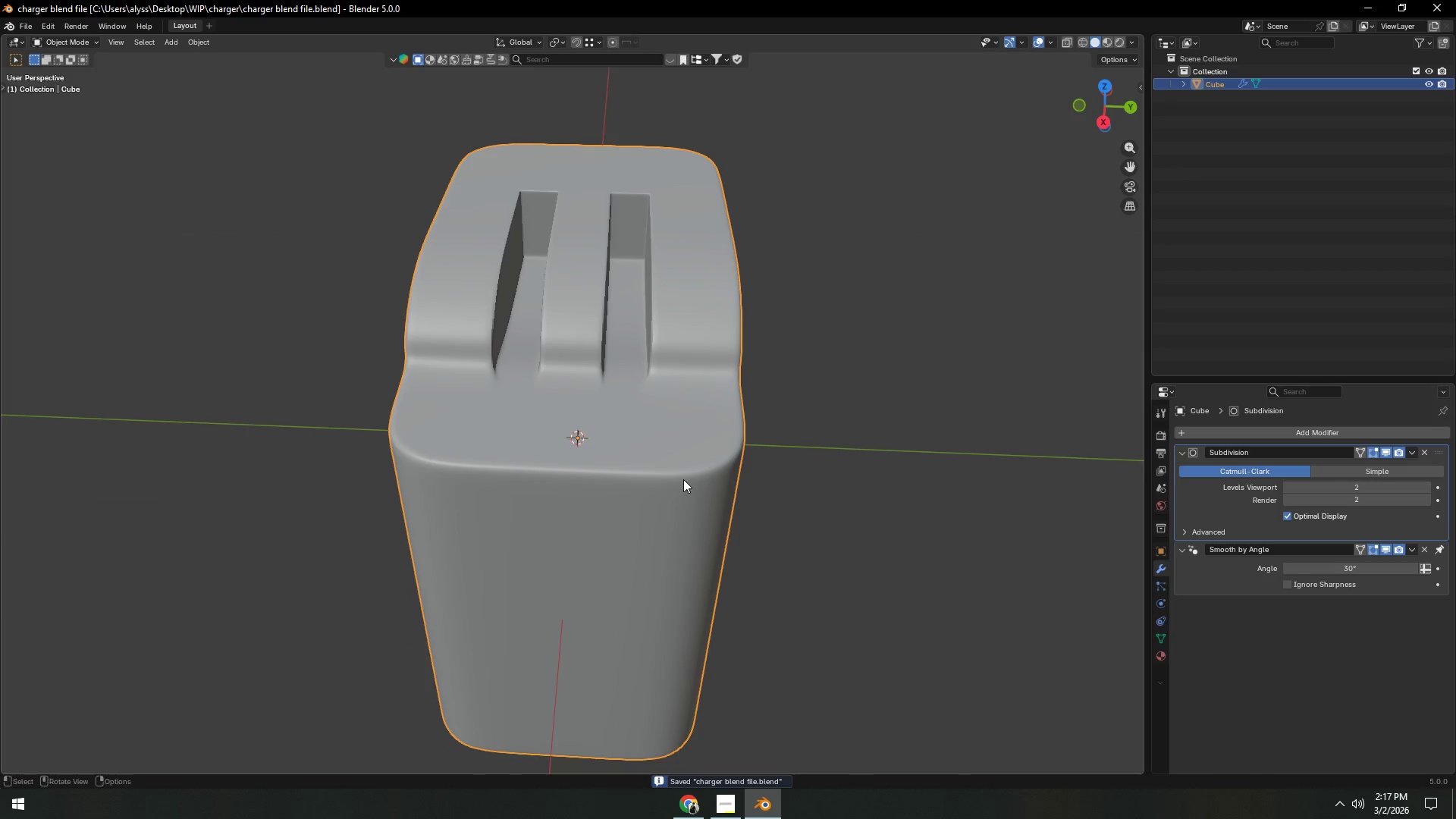 
left_click([741, 465])
 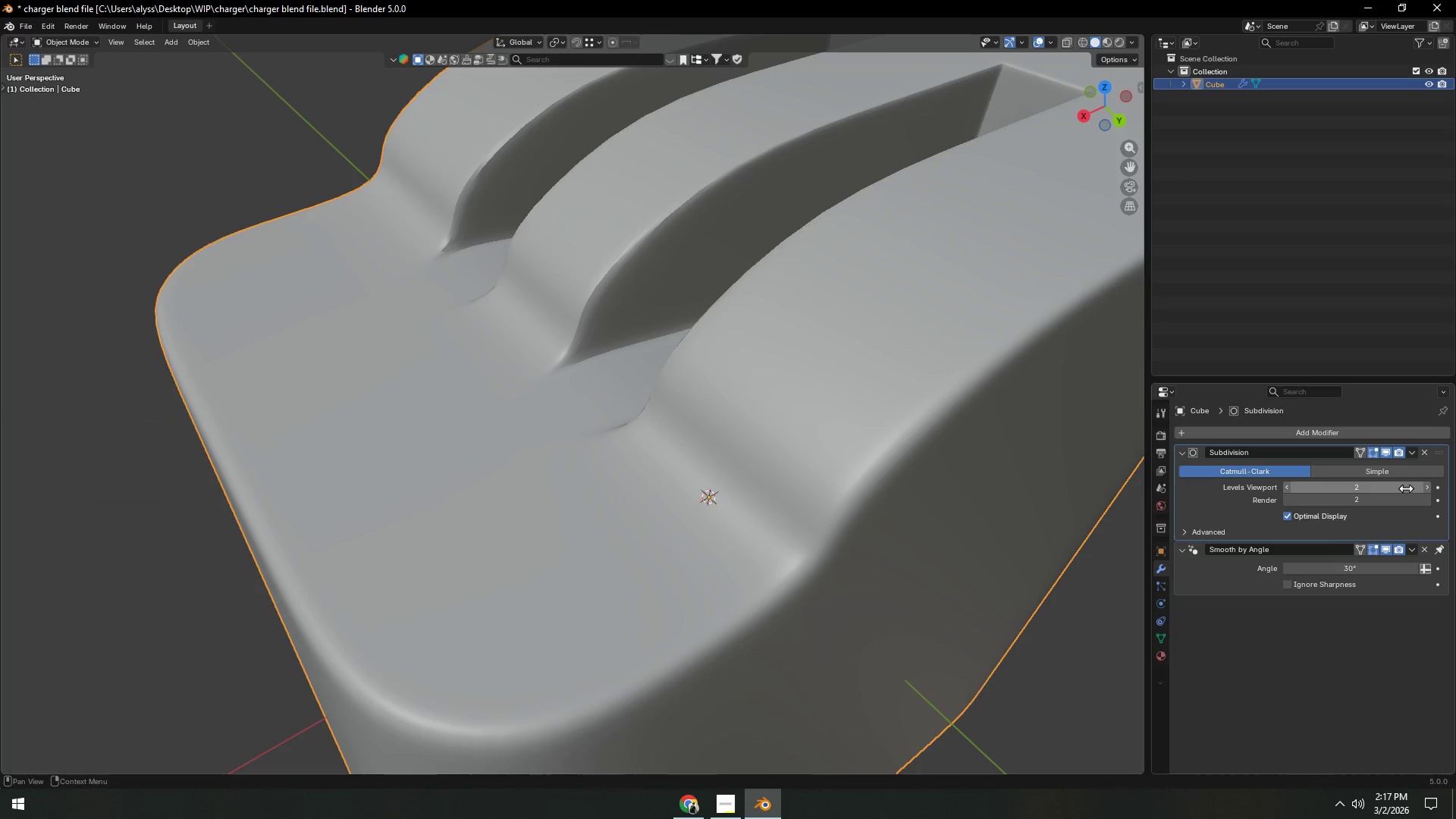 
scroll: coordinate [613, 485], scroll_direction: up, amount: 4.0
 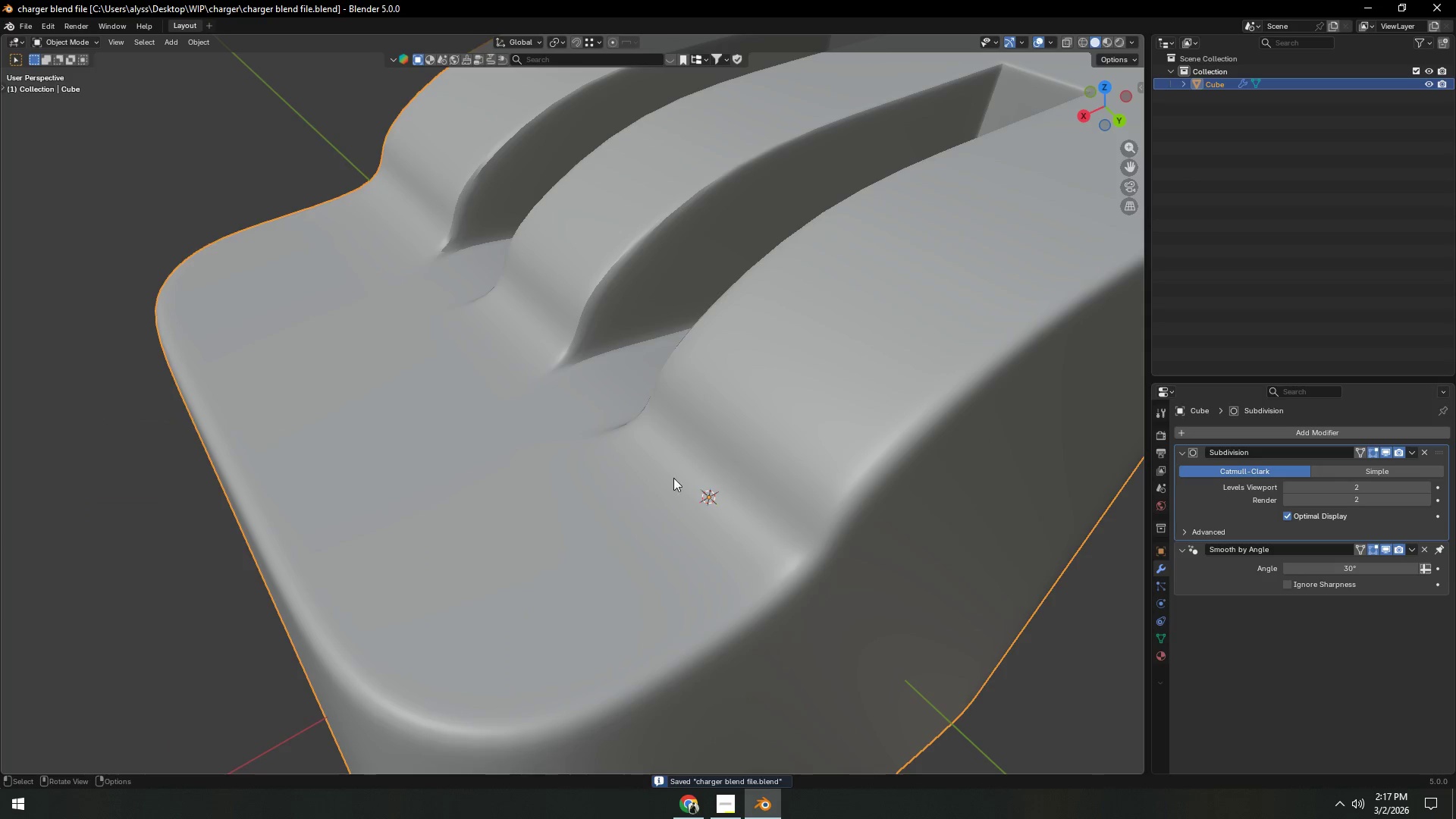 
left_click([1428, 486])
 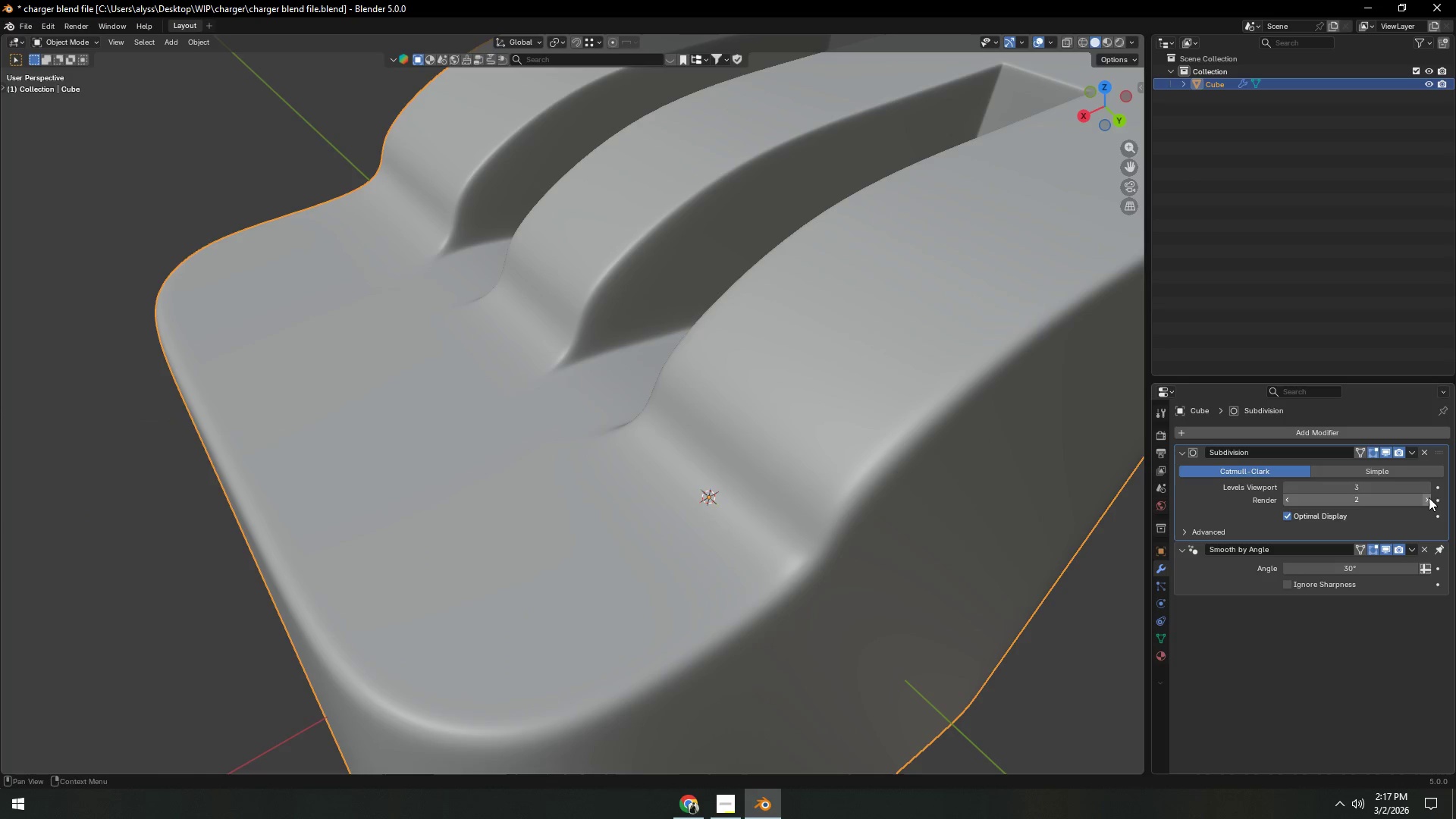 
left_click([1429, 499])
 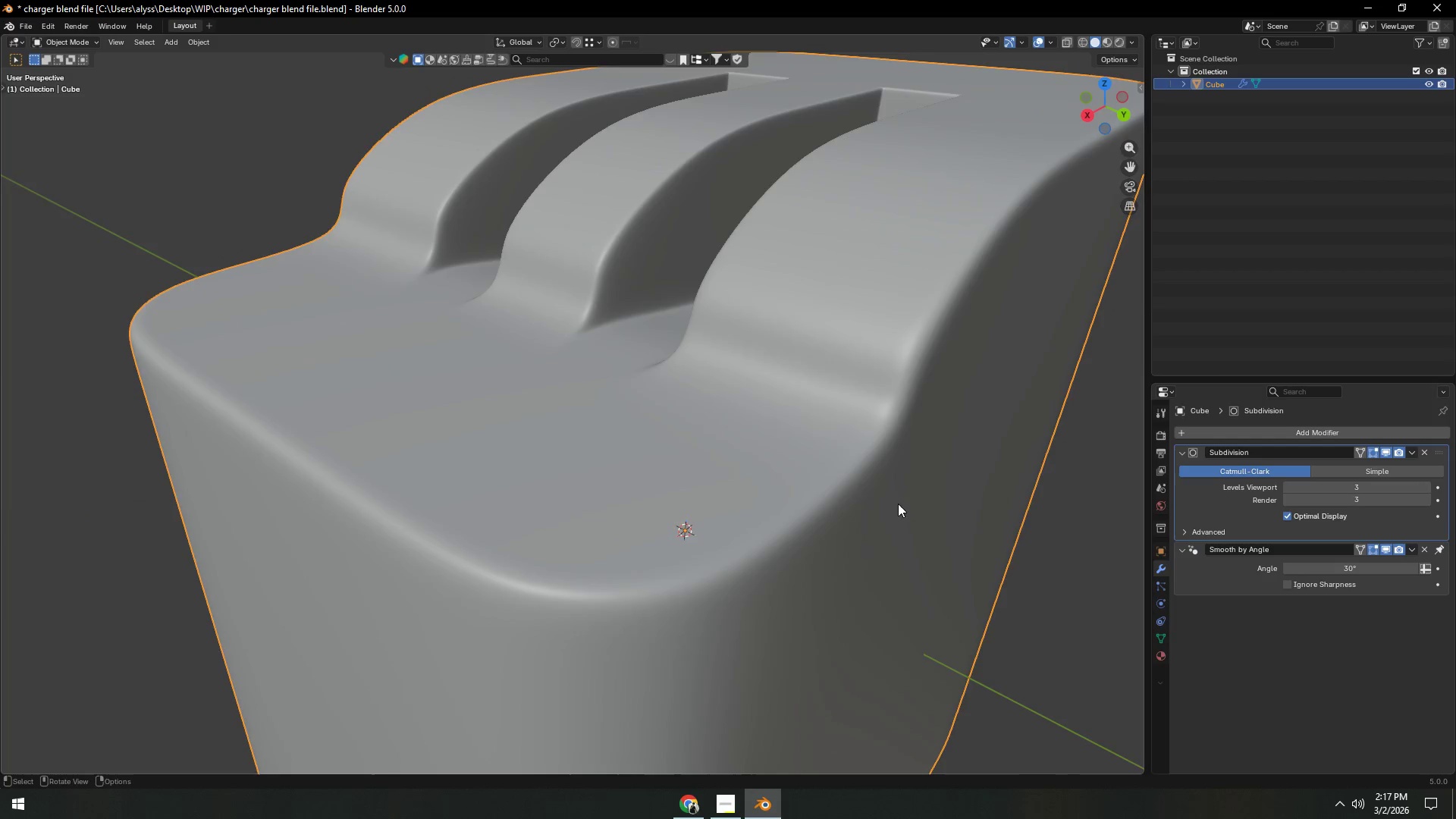 
scroll: coordinate [818, 486], scroll_direction: down, amount: 11.0
 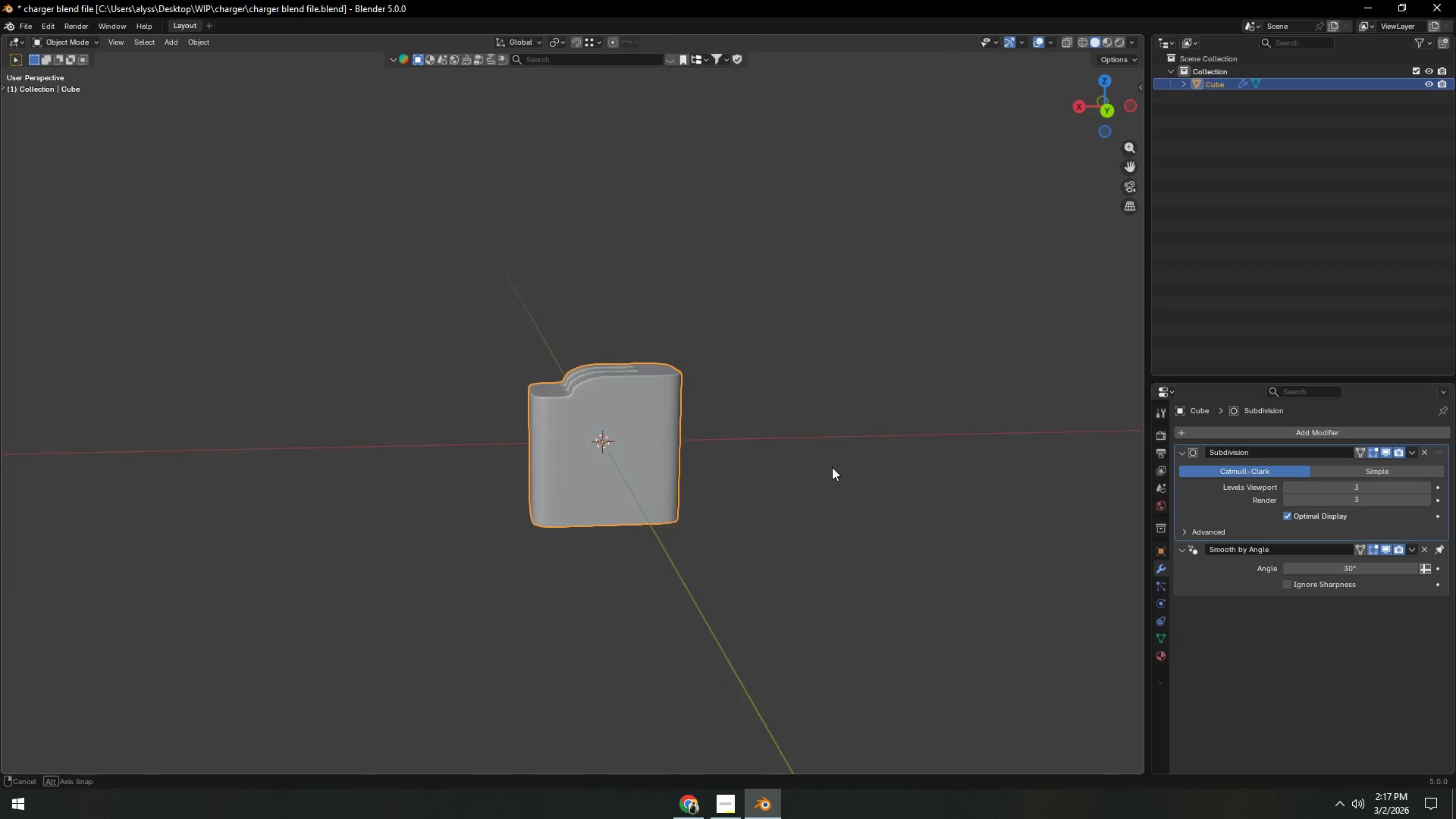 
scroll: coordinate [793, 497], scroll_direction: up, amount: 7.0
 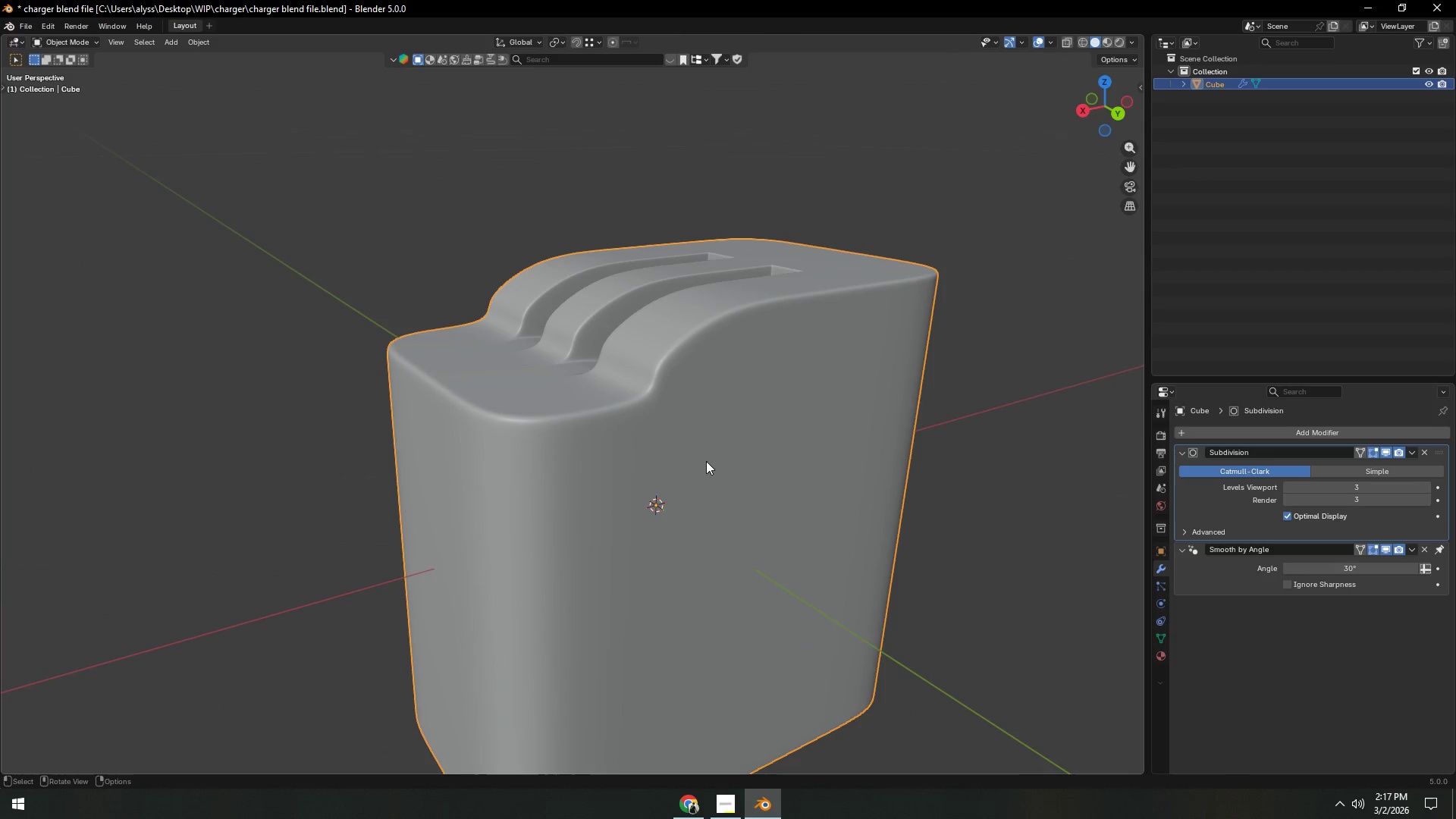 
left_click([664, 435])
 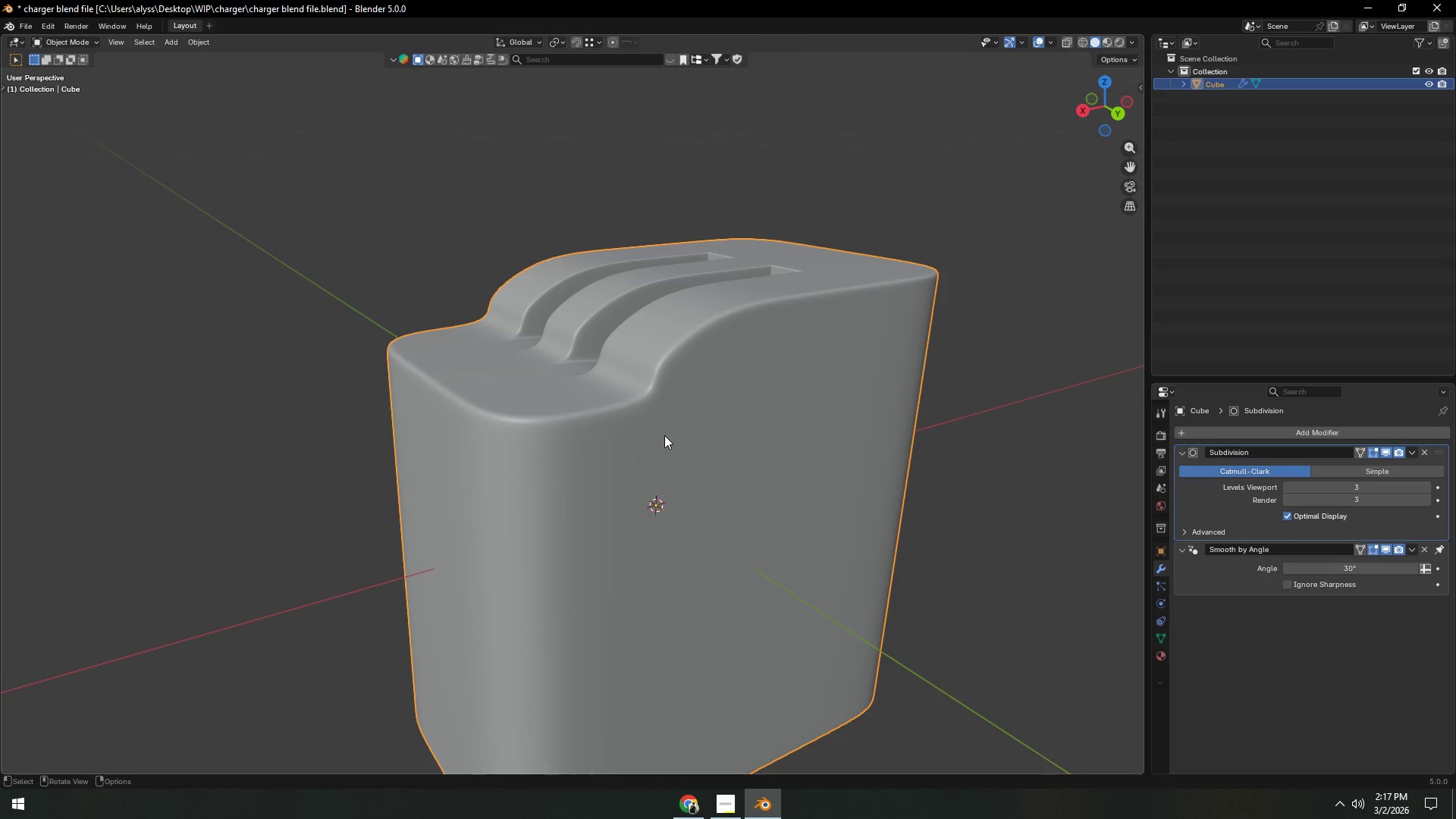 
key(Tab)
 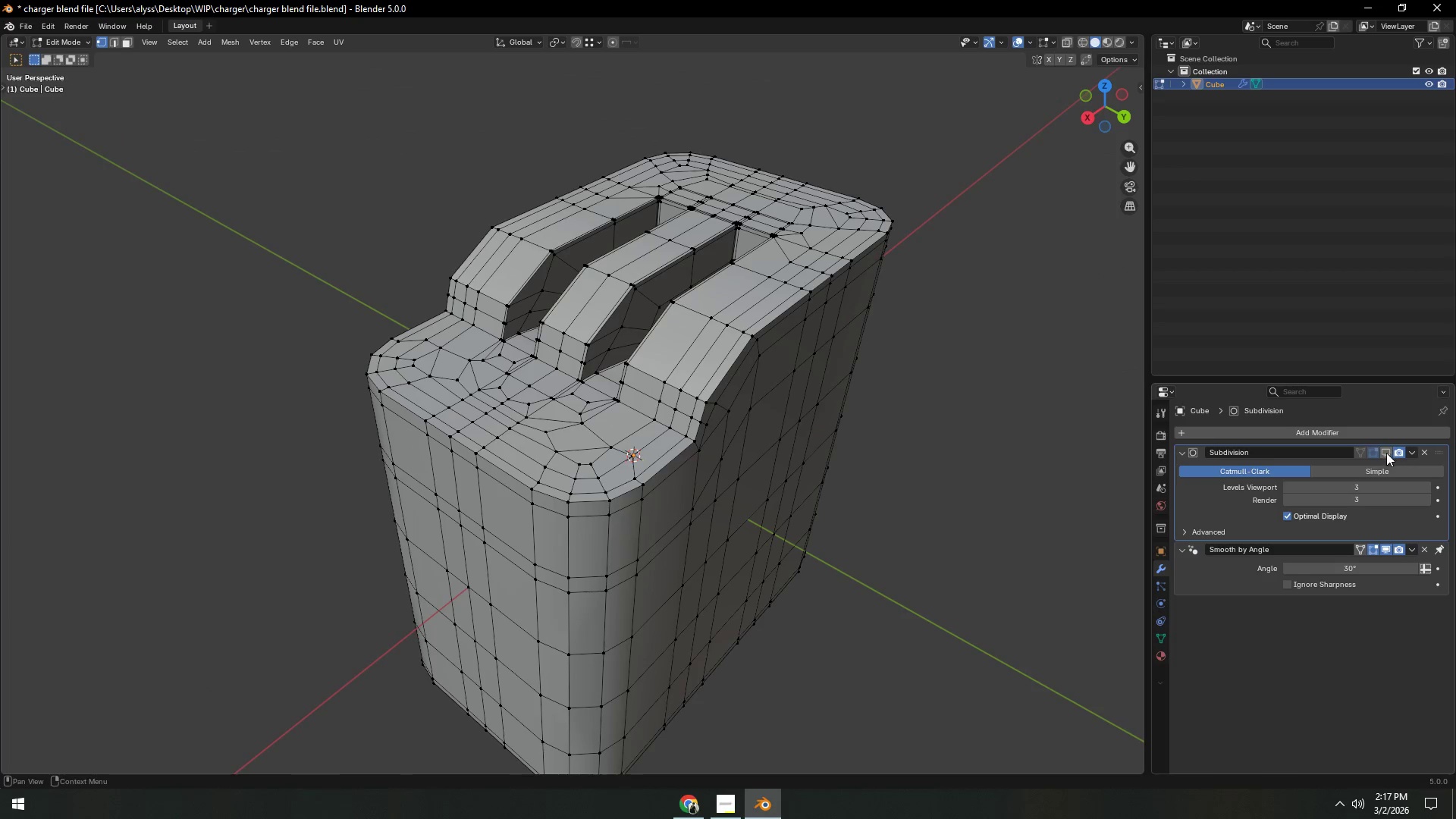 
hold_key(key=ShiftLeft, duration=0.36)
 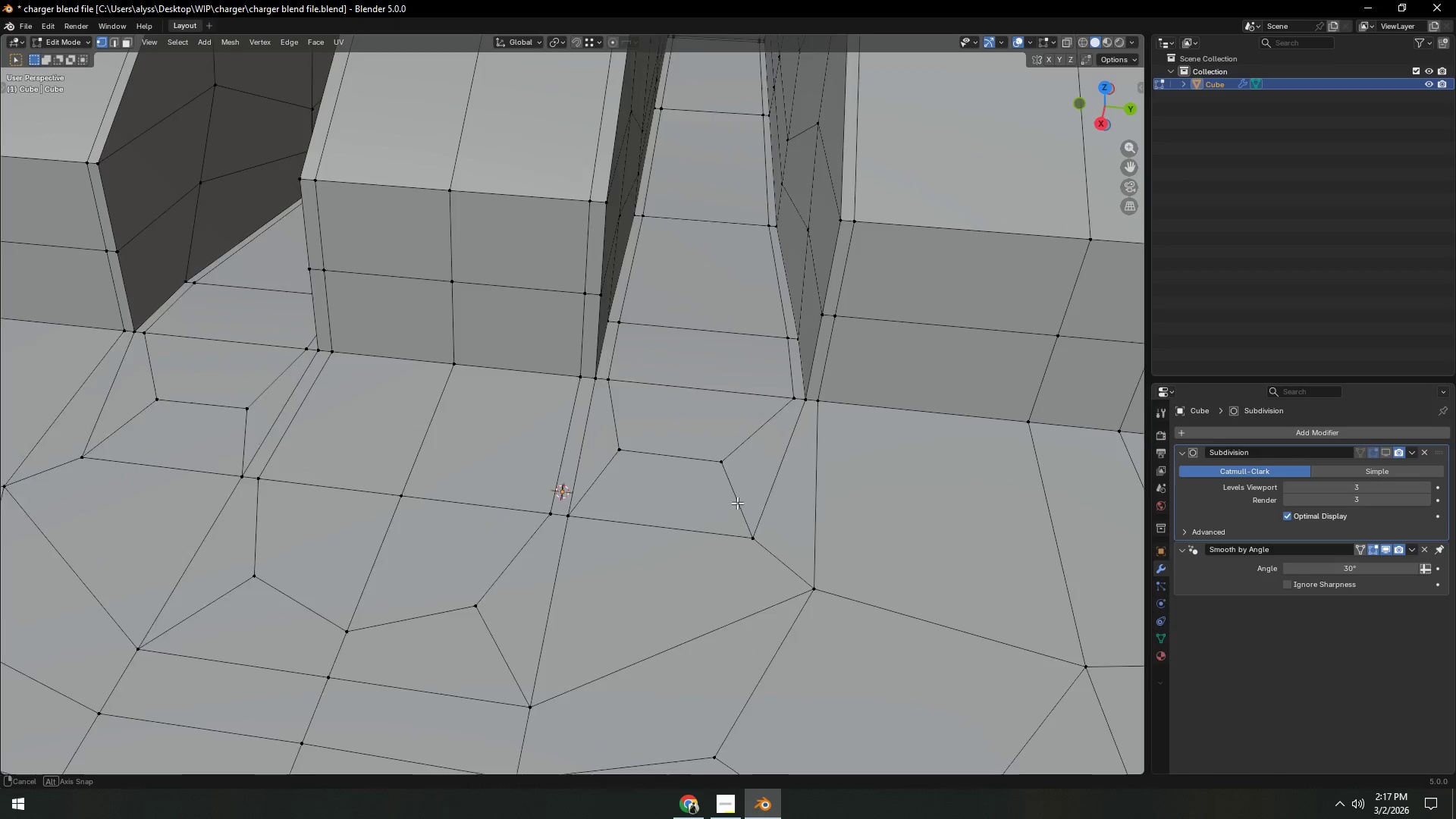 
scroll: coordinate [739, 476], scroll_direction: up, amount: 7.0
 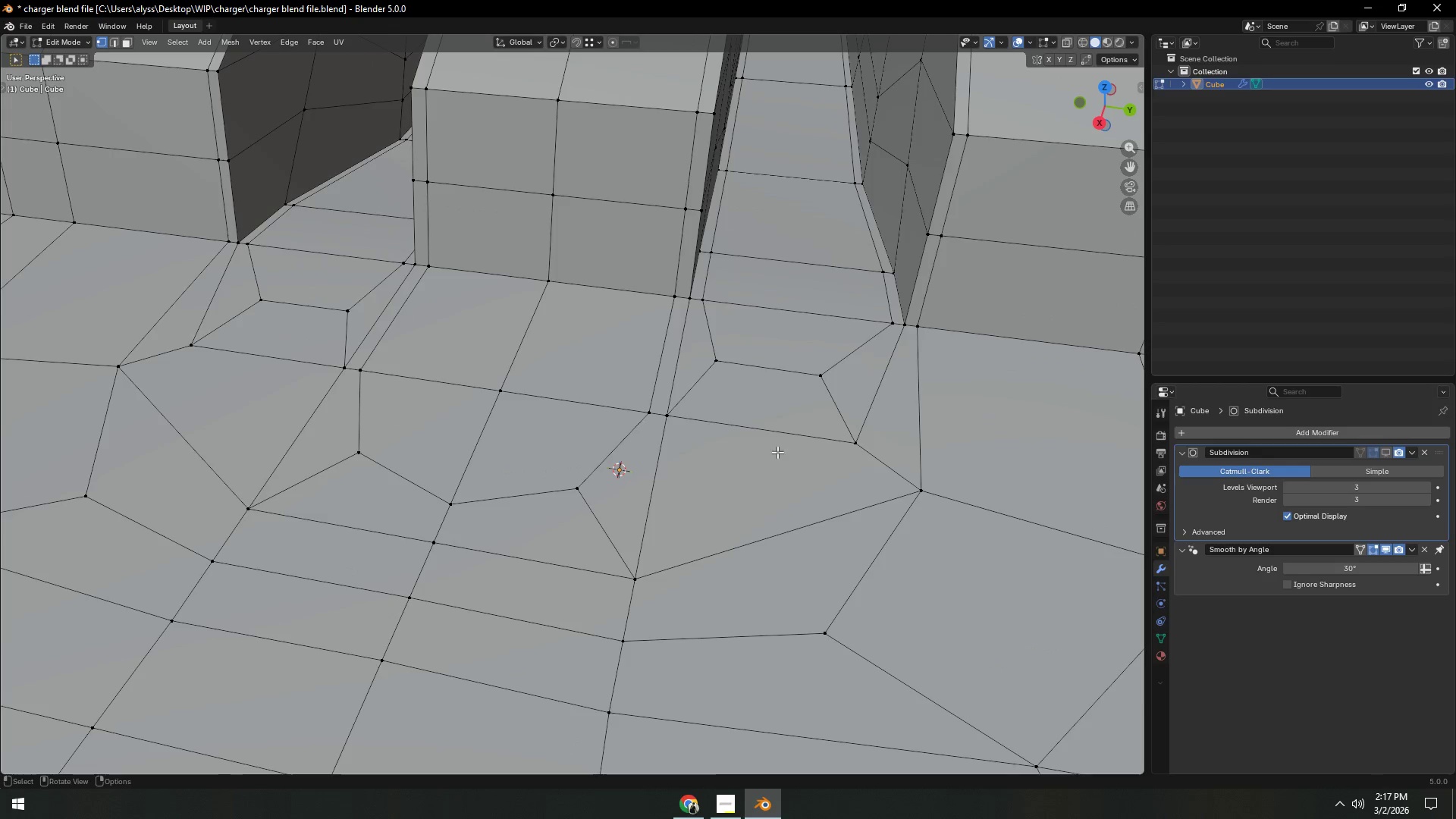 
key(Shift+ShiftLeft)
 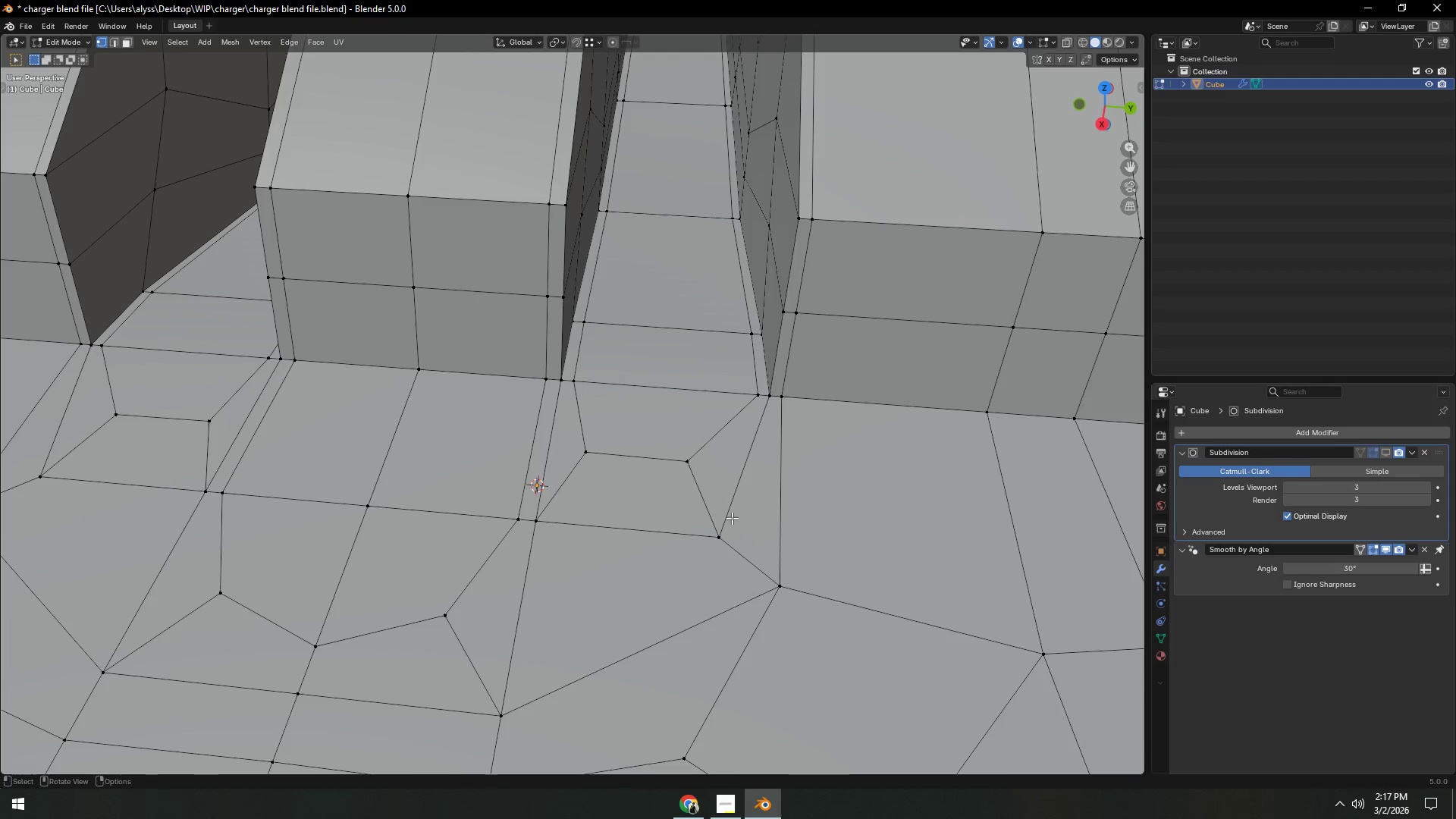 
key(1)
 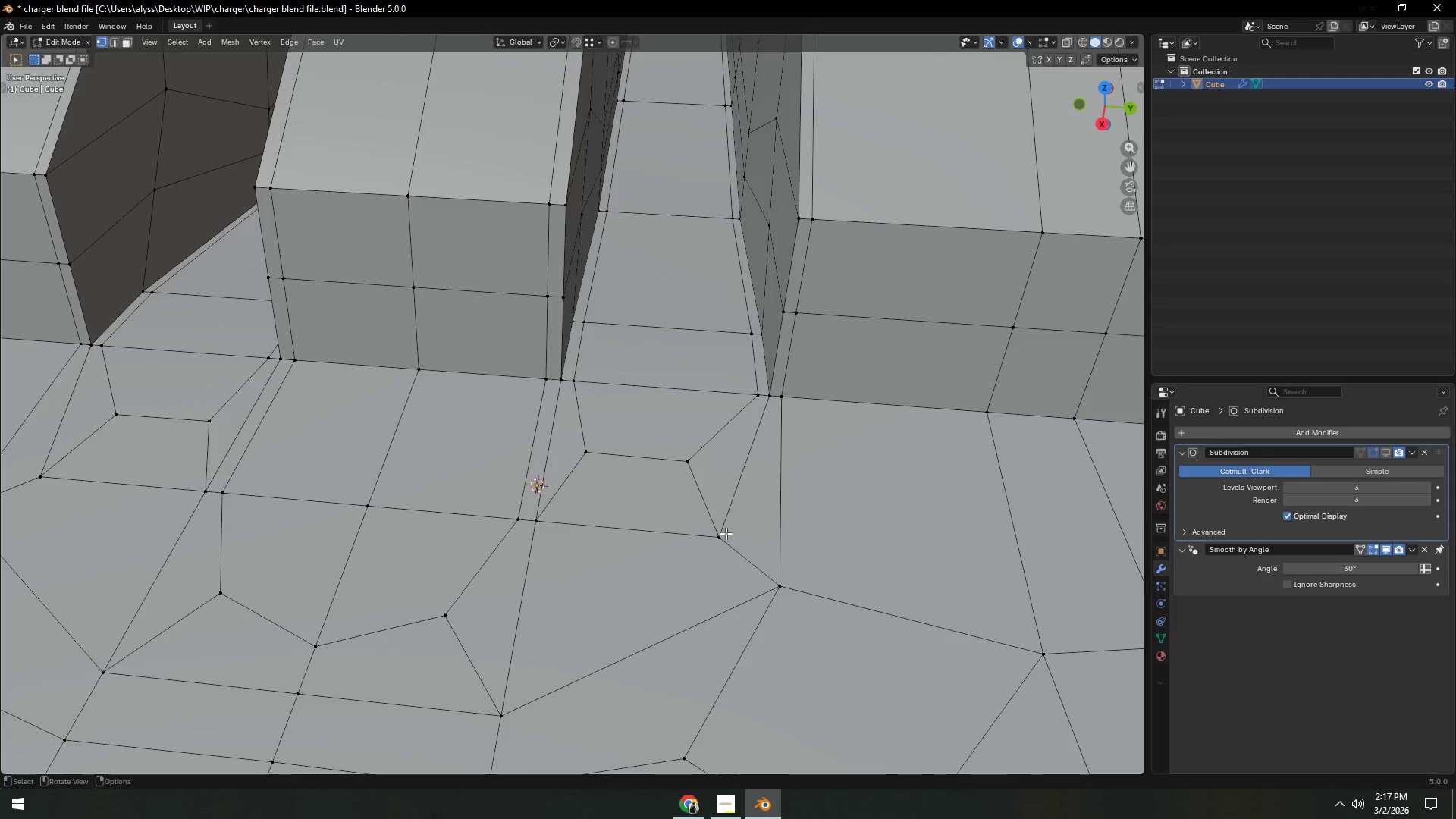 
left_click([726, 533])
 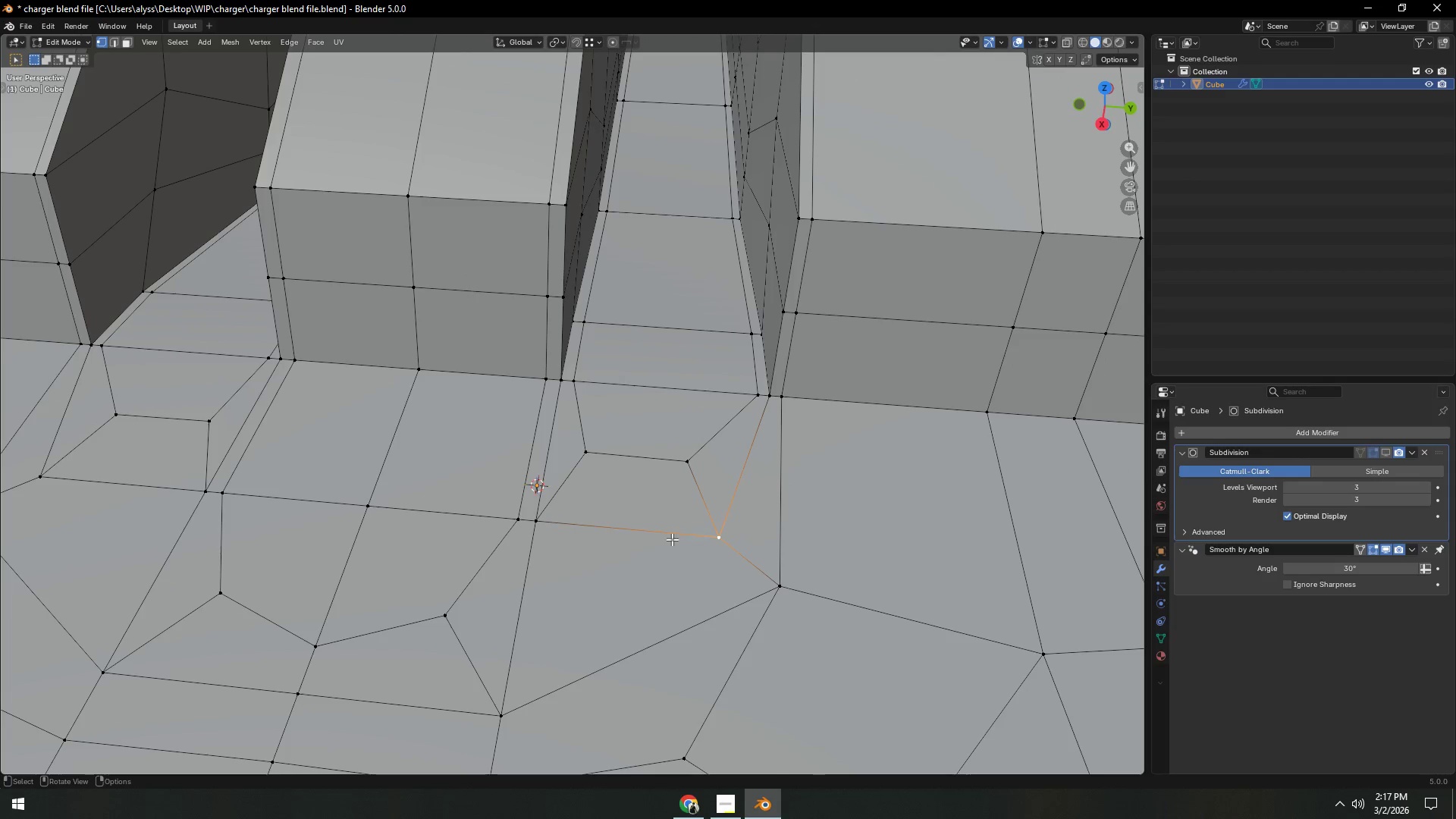 
hold_key(key=ShiftLeft, duration=0.59)
 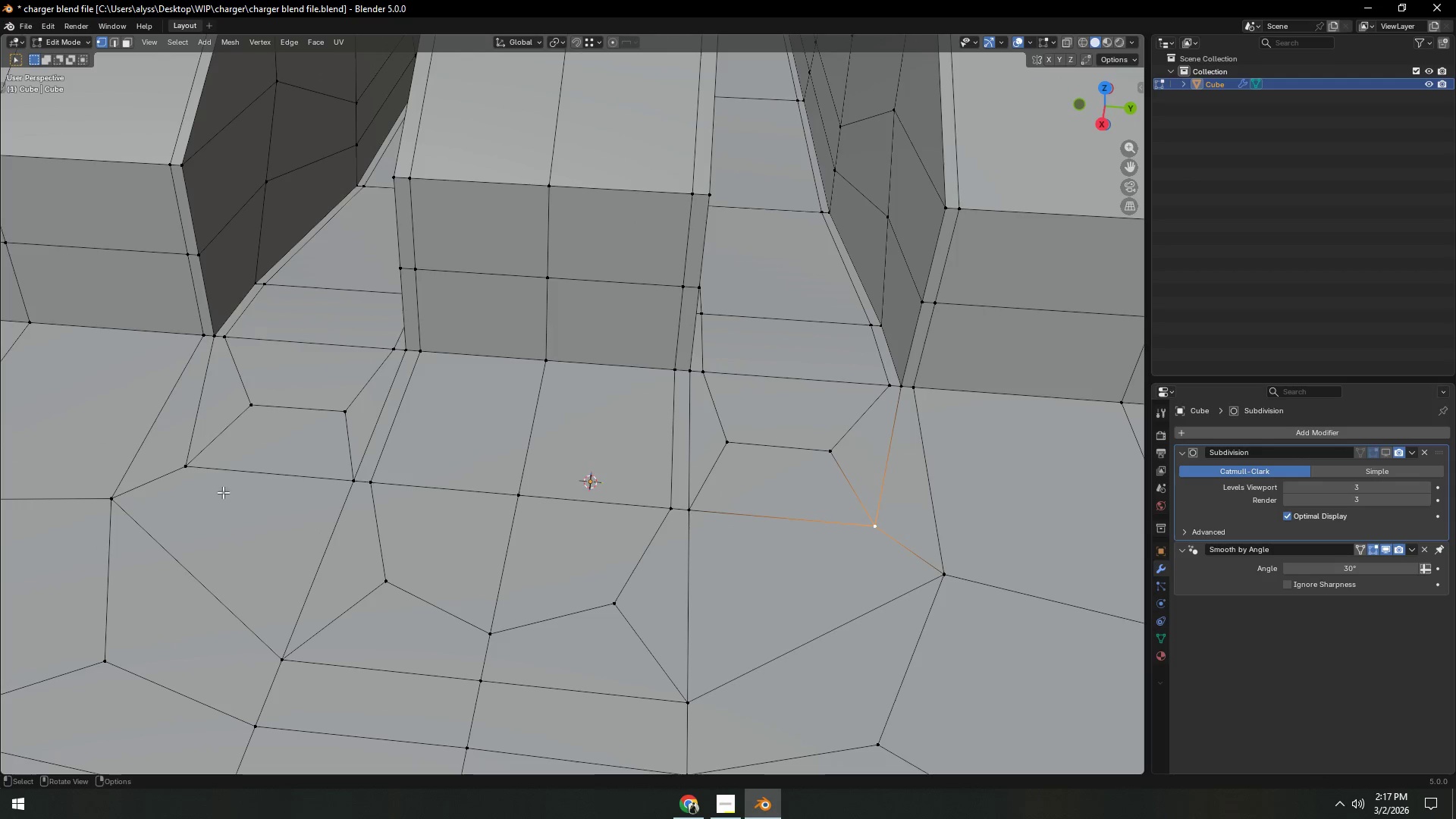 
hold_key(key=ShiftLeft, duration=0.47)
left_click([199, 475])
 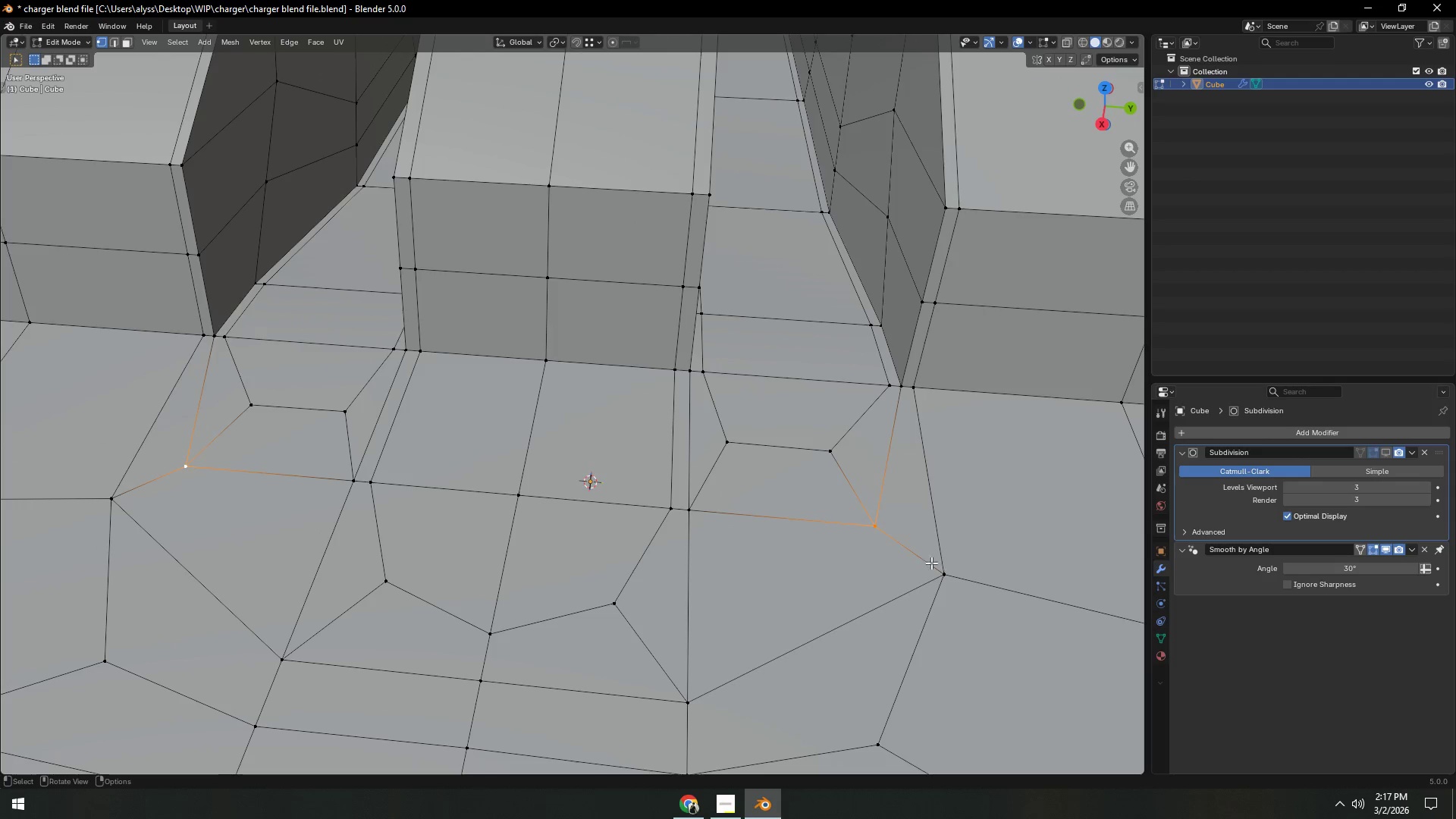 
key(S)
 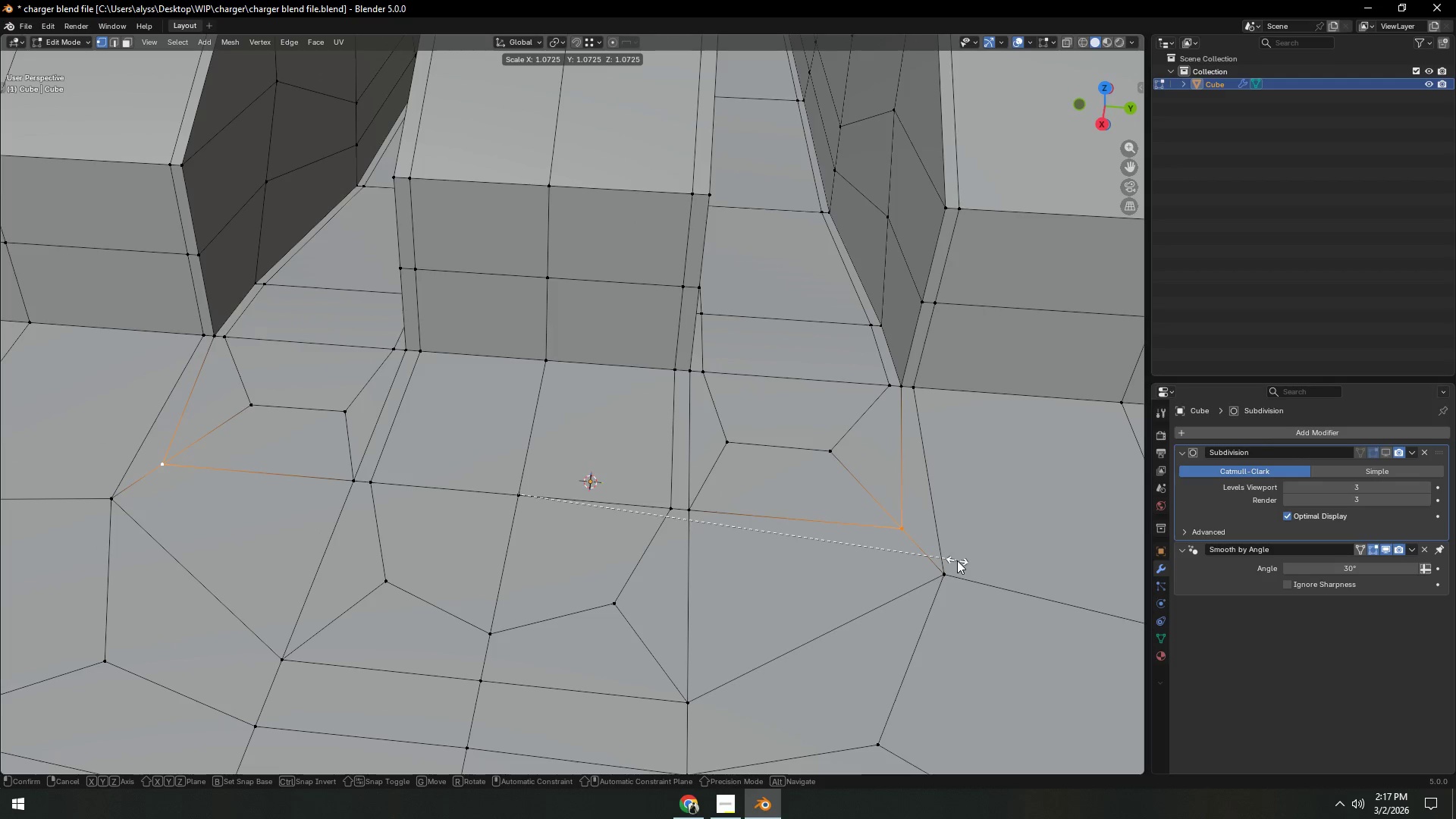 
left_click([957, 560])
 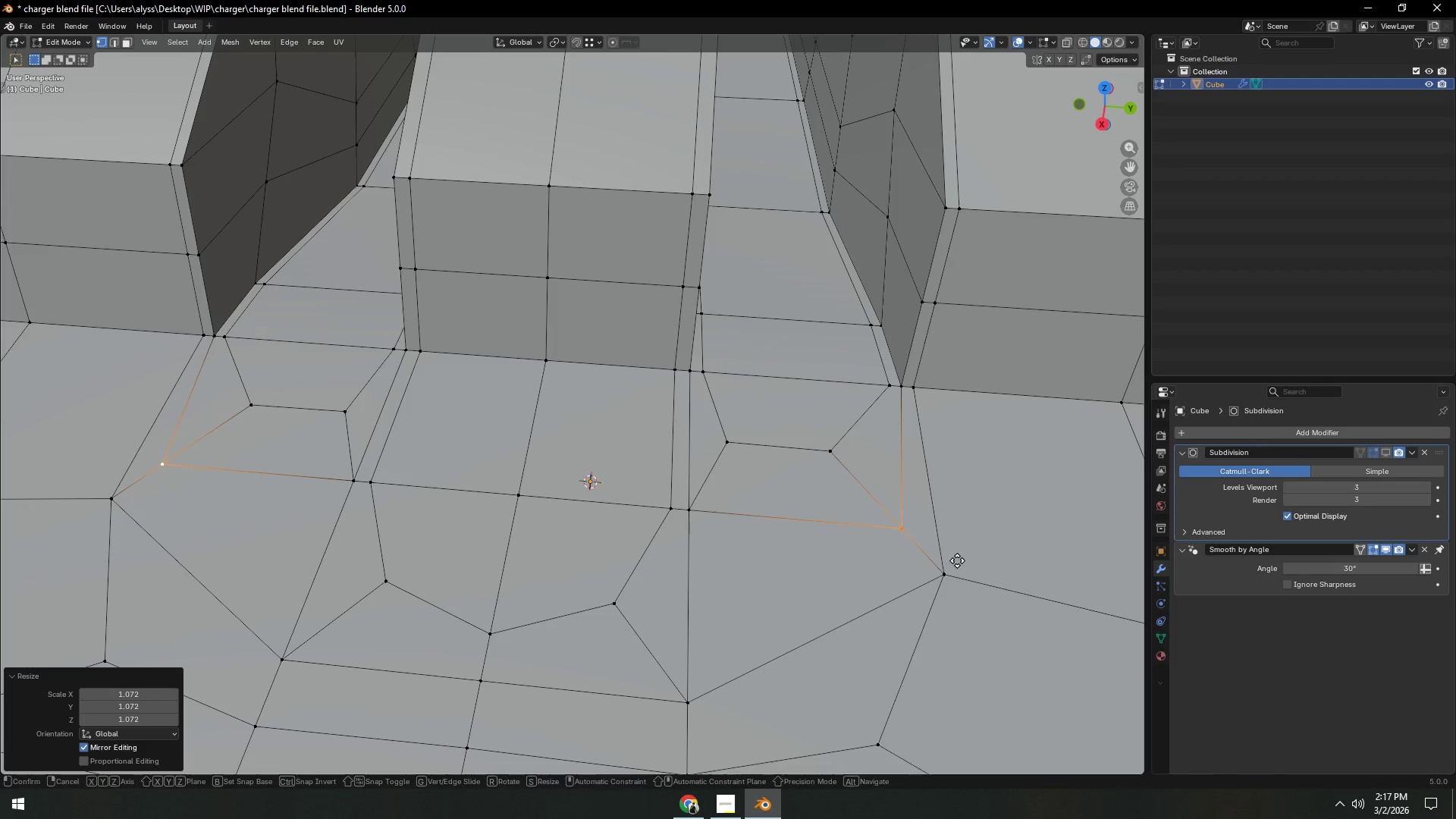 
type(gyx)
 